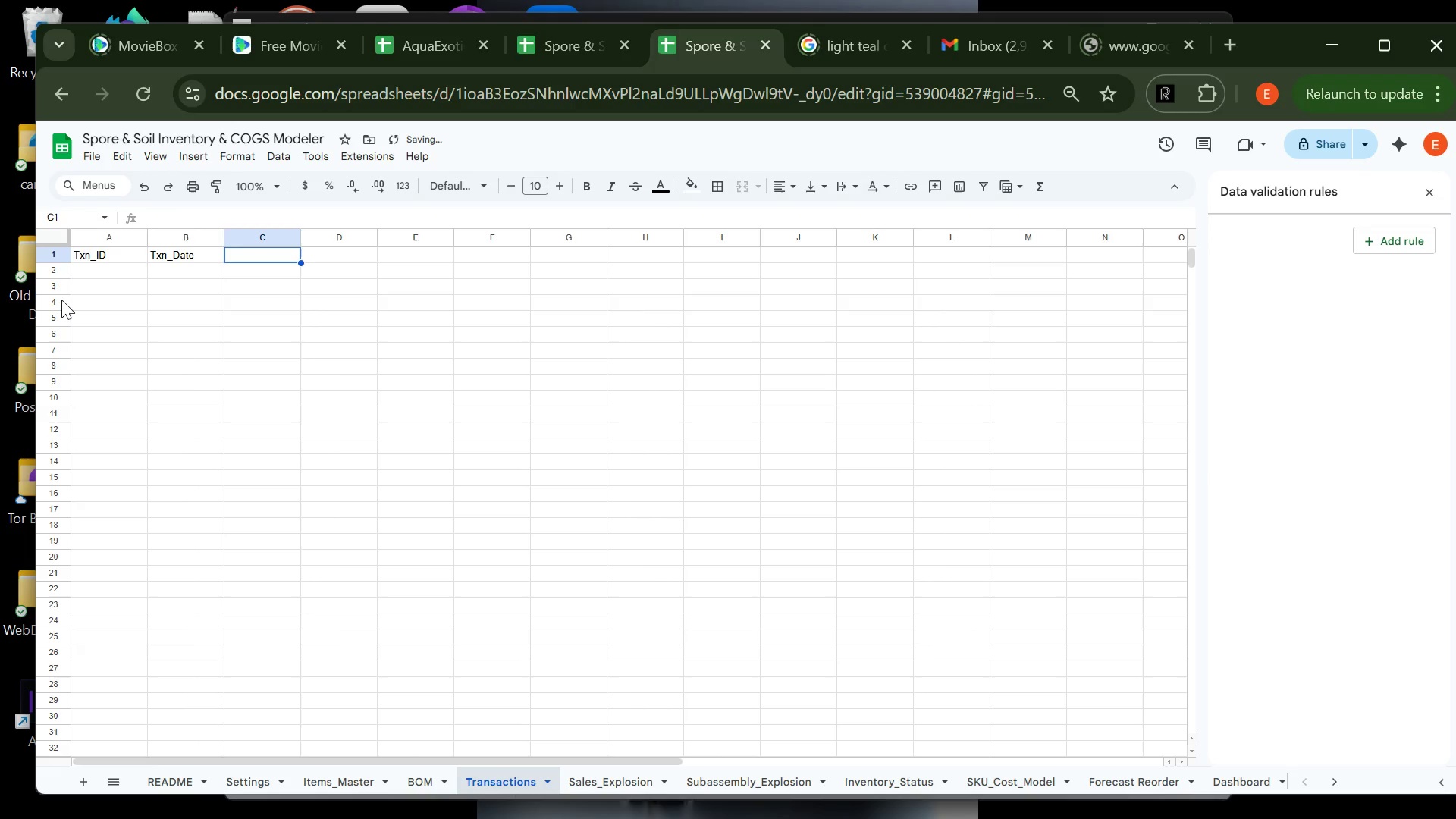 
type(Txn_Typ)
key(Tab)
 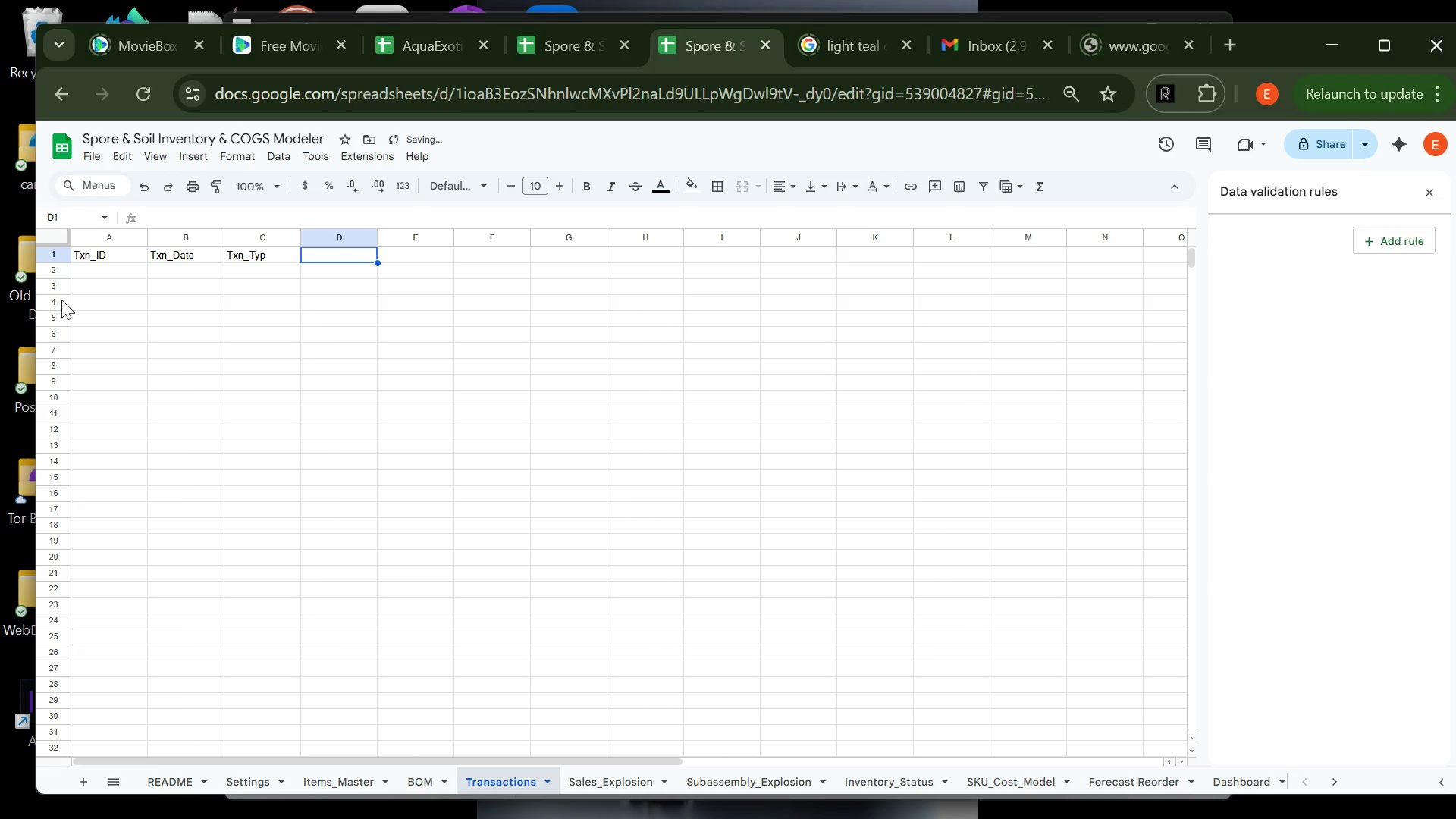 
double_click([270, 259])
 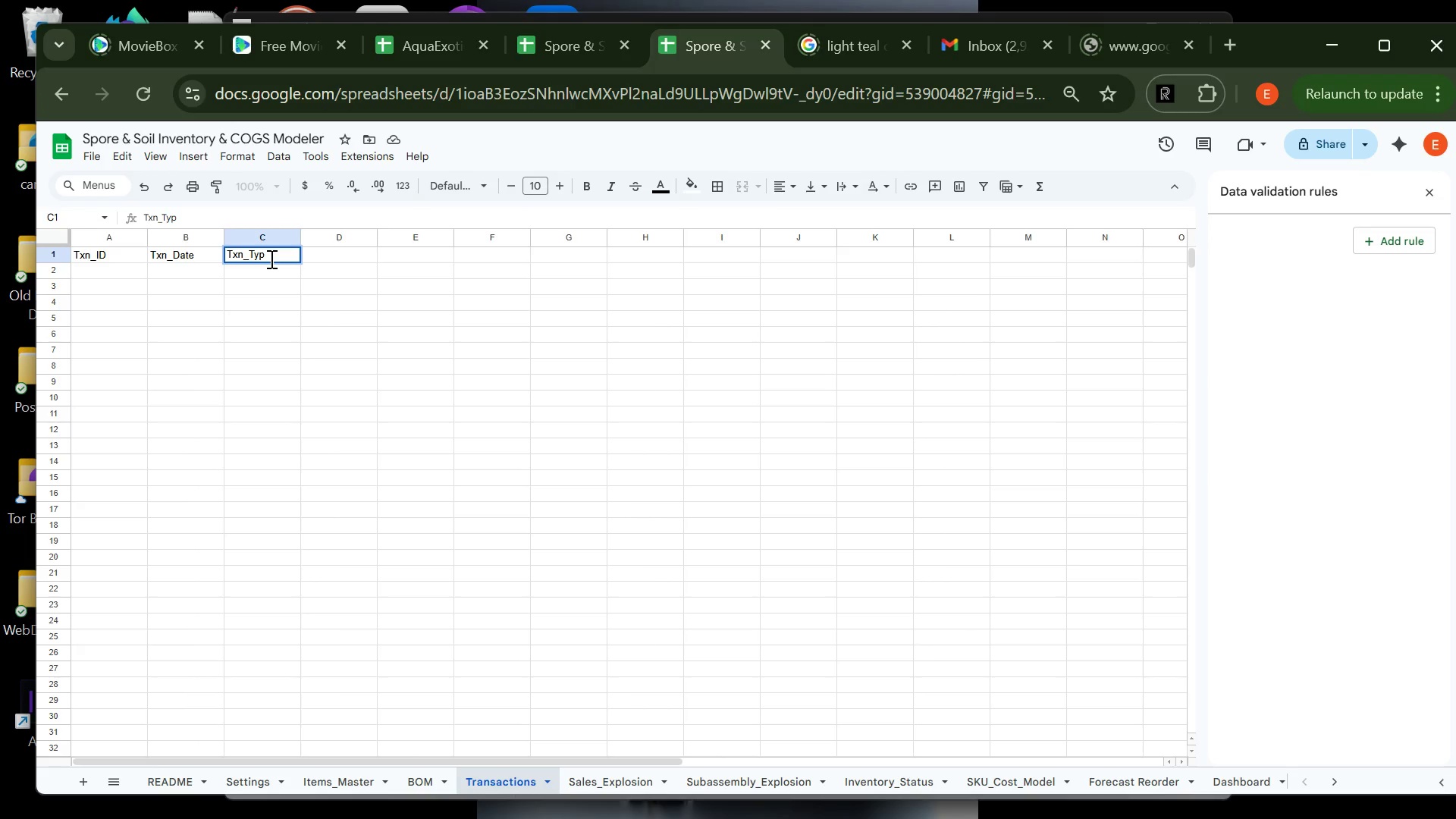 
type(e)
key(Tab)
type(Item_ID)
 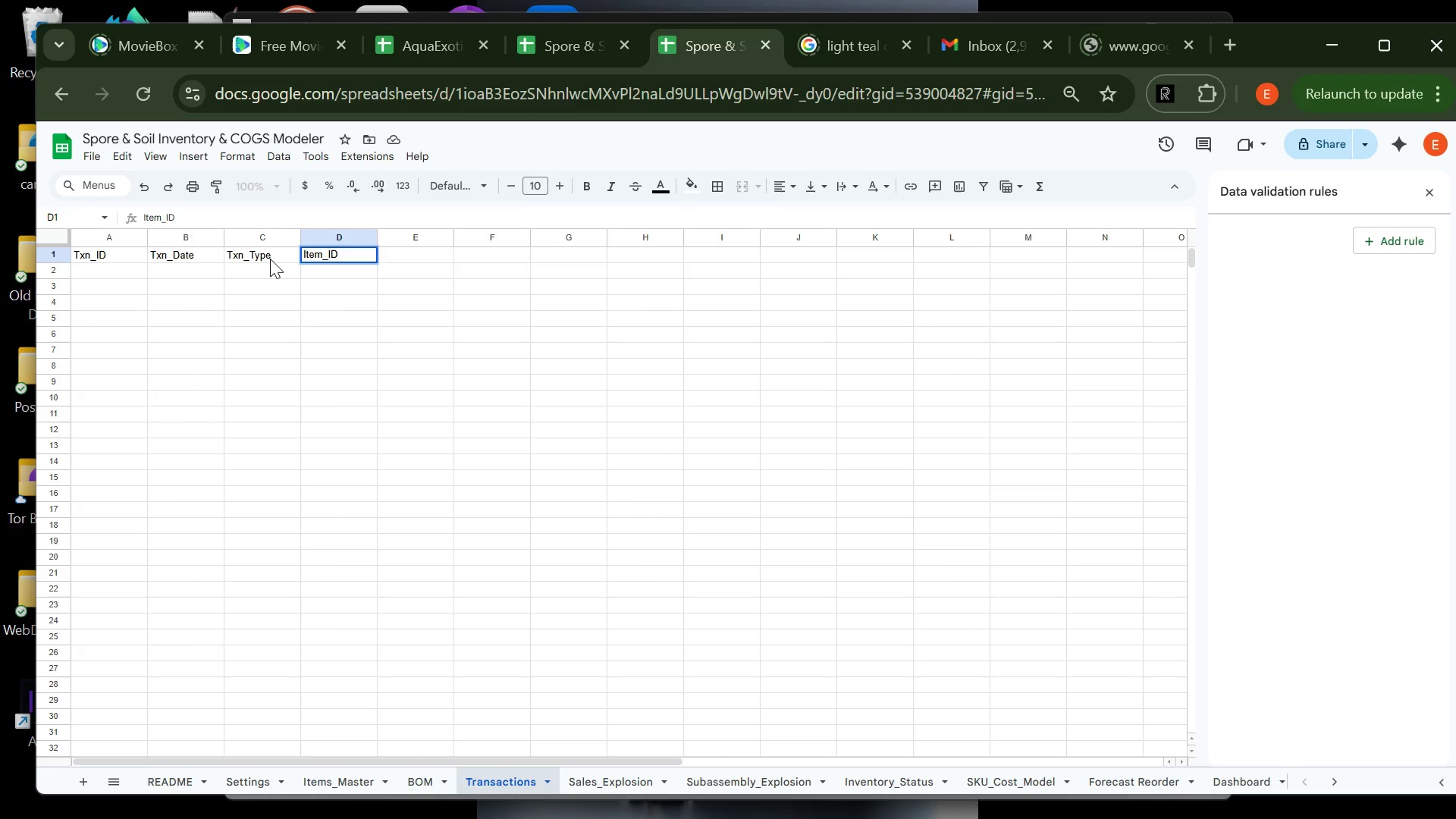 
wait(21.34)
 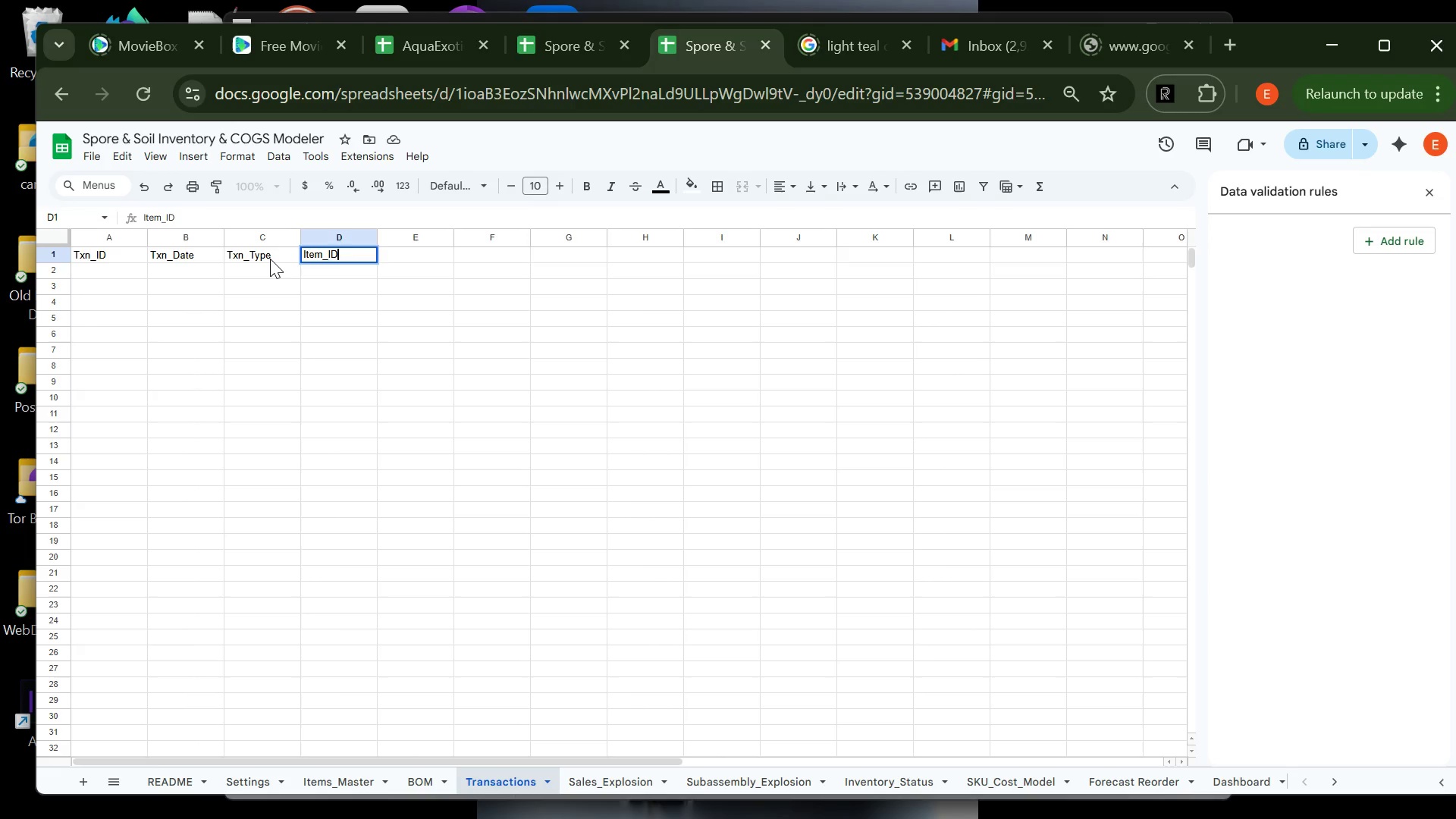 
key(Tab)
 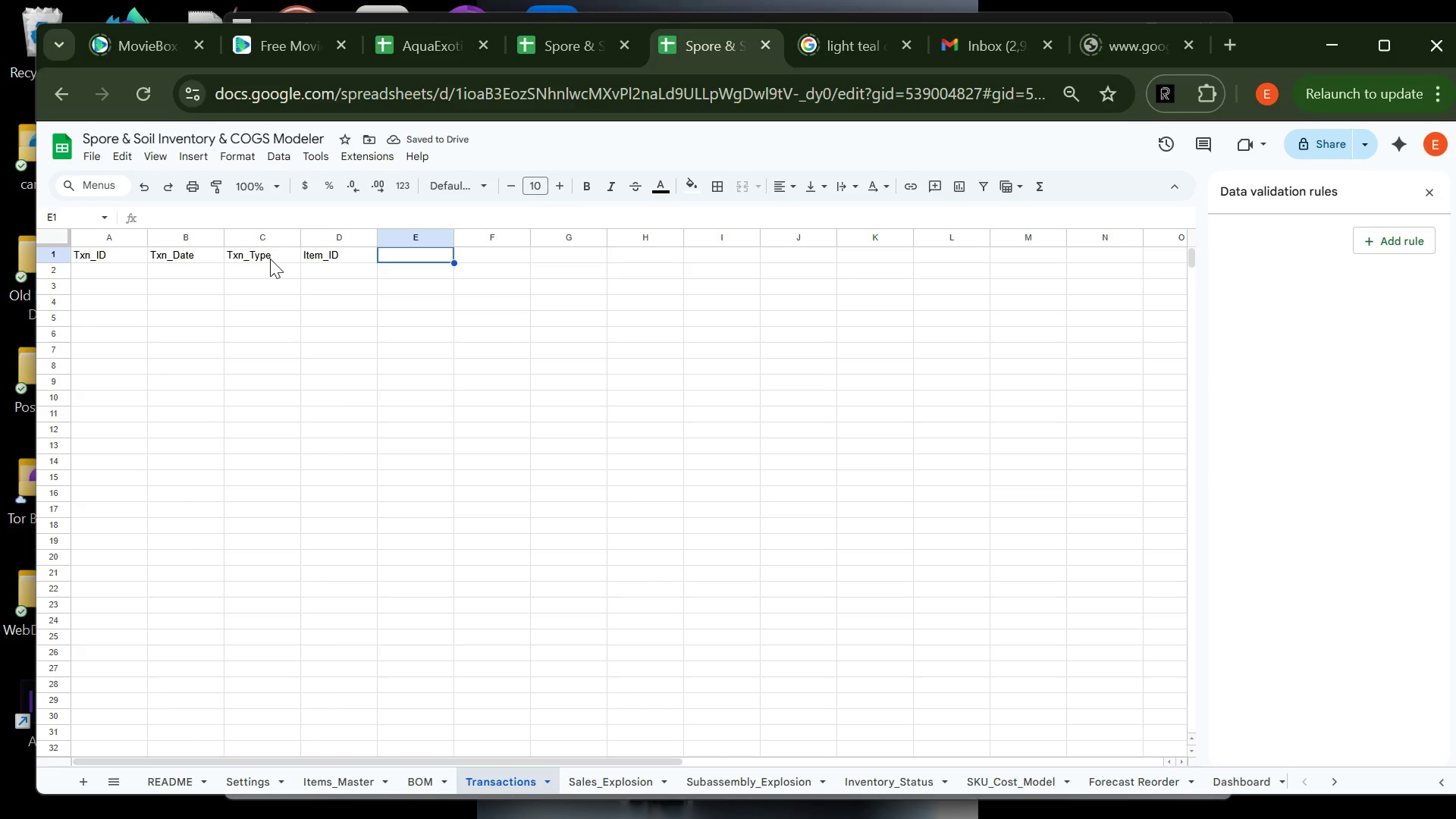 
type(Item_Name)
key(Tab)
type(Related_SKU_ID)
key(Tab)
type(Quantity)
key(Tab)
type(Unit_Cost)
key(Tab)
 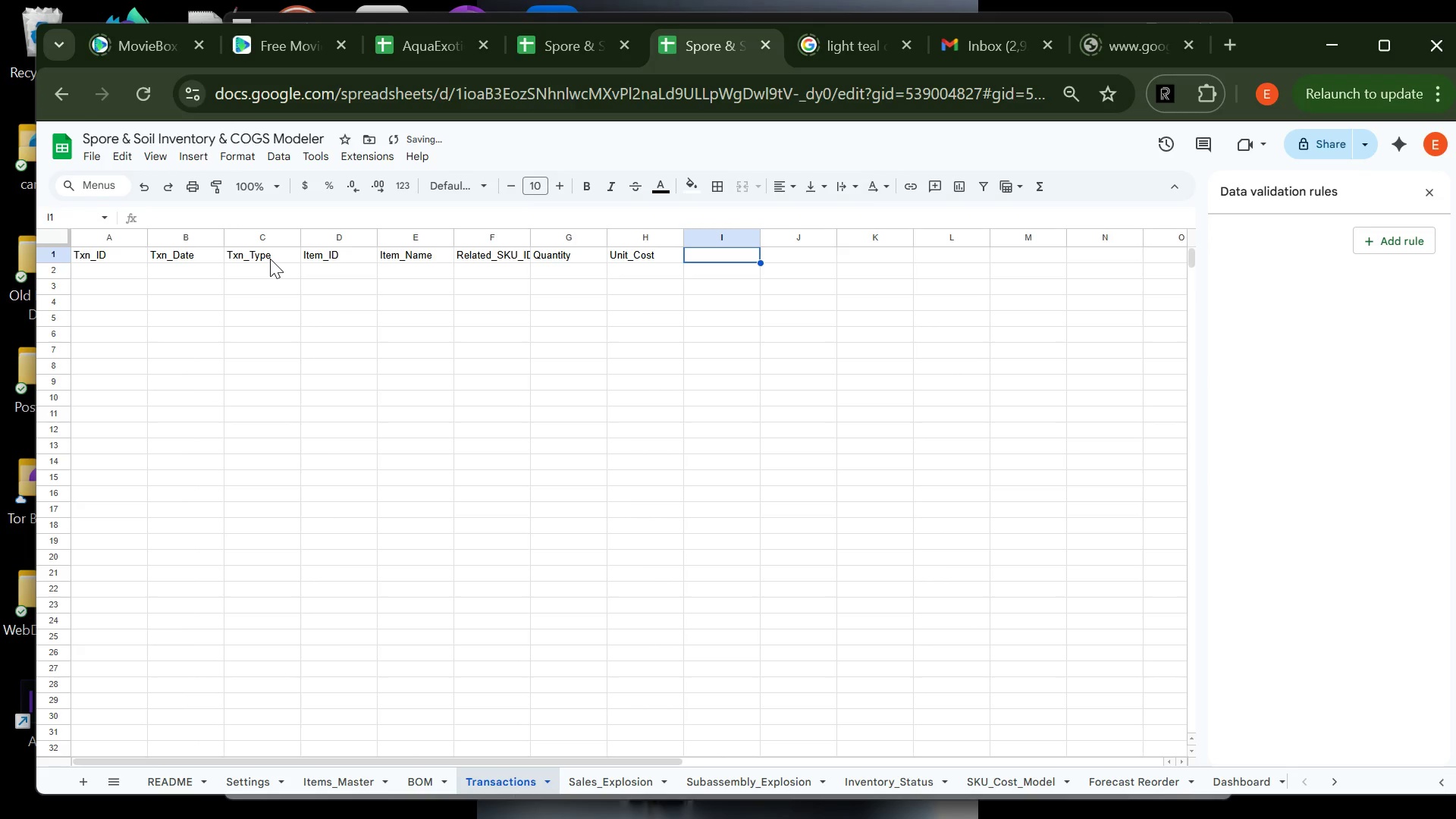 
type(Freight_Duty_Total)
key(Tab)
 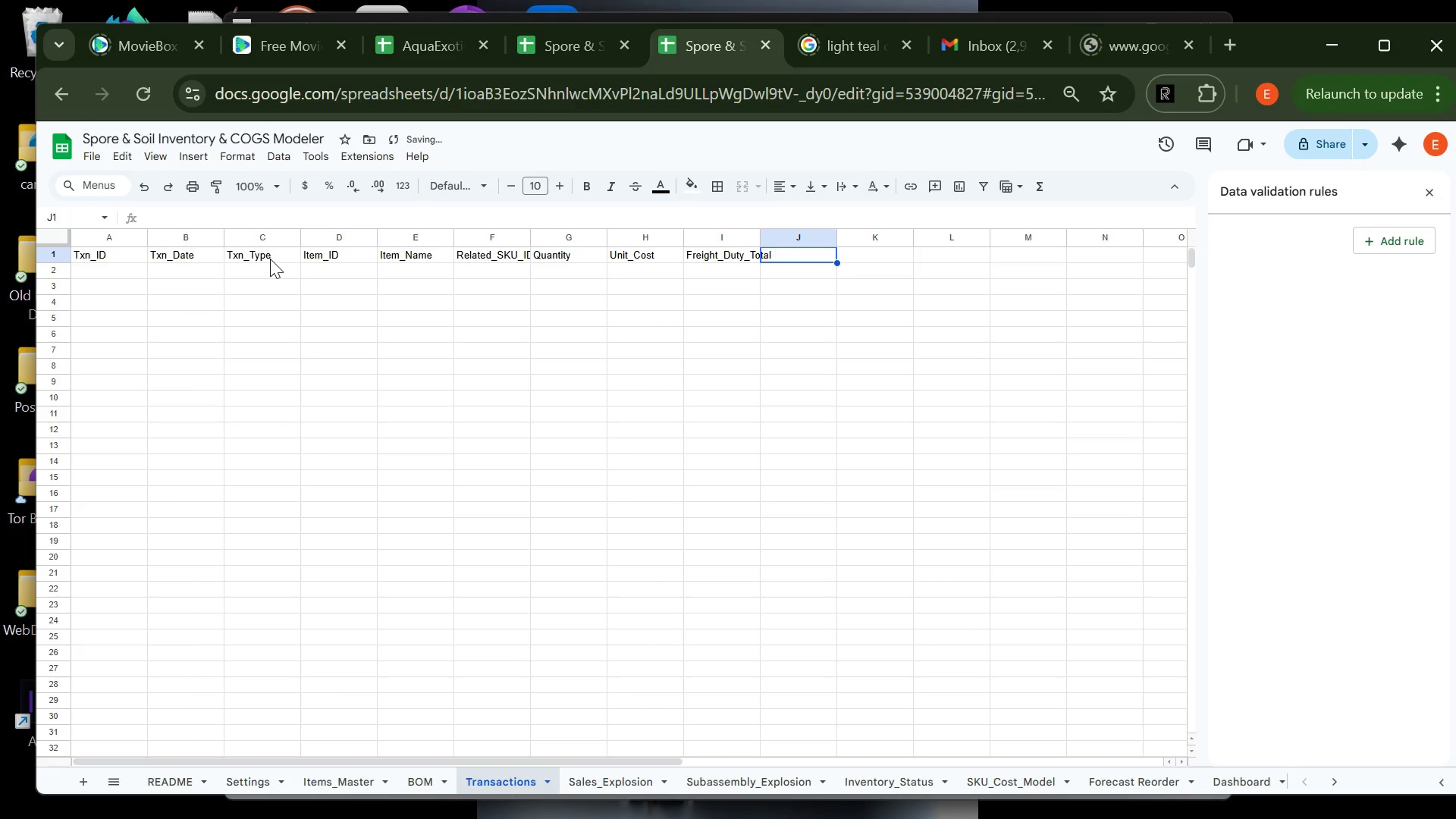 
wait(22.02)
 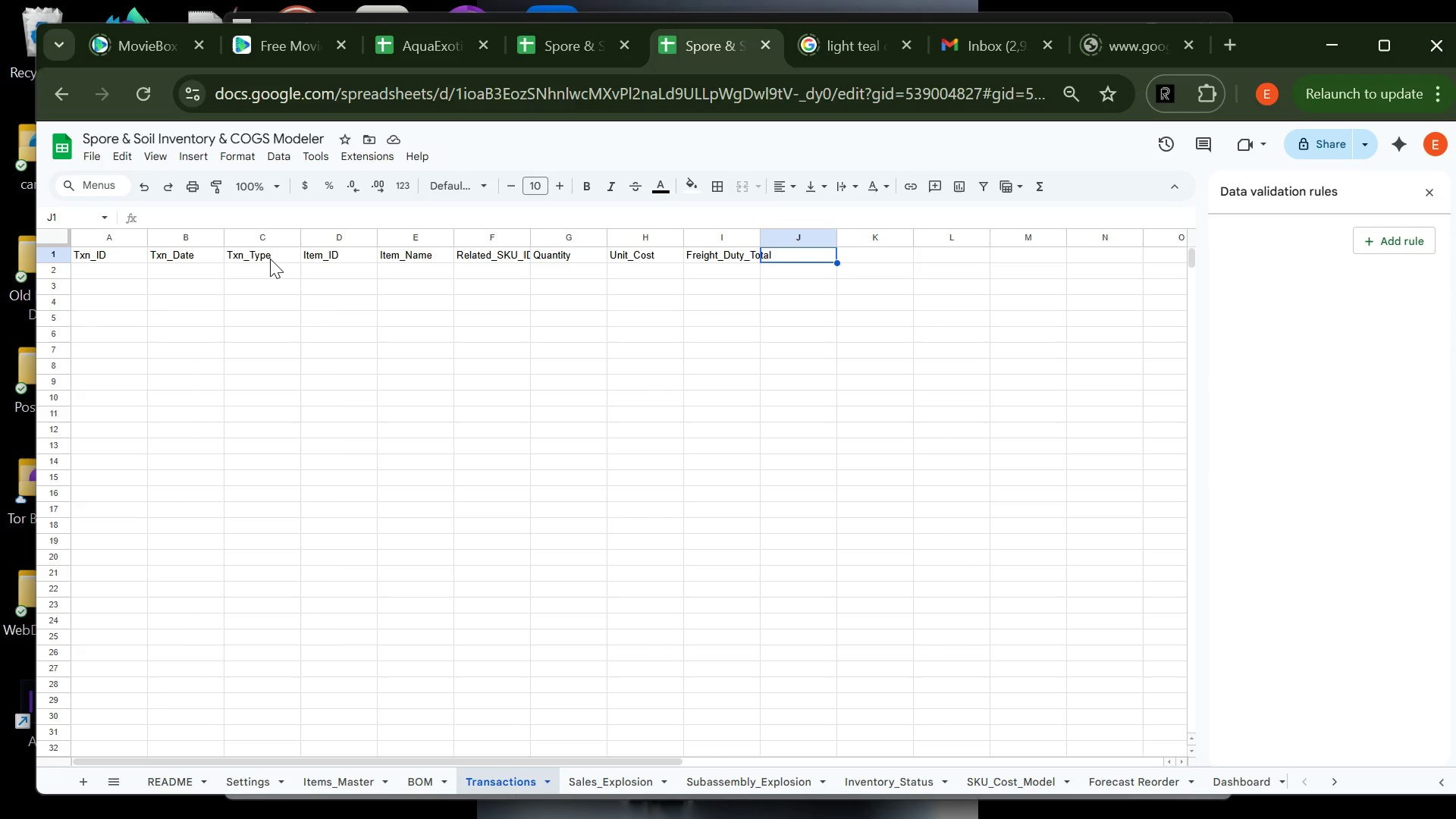 
type(Vendor_or_Channel)
key(Tab)
 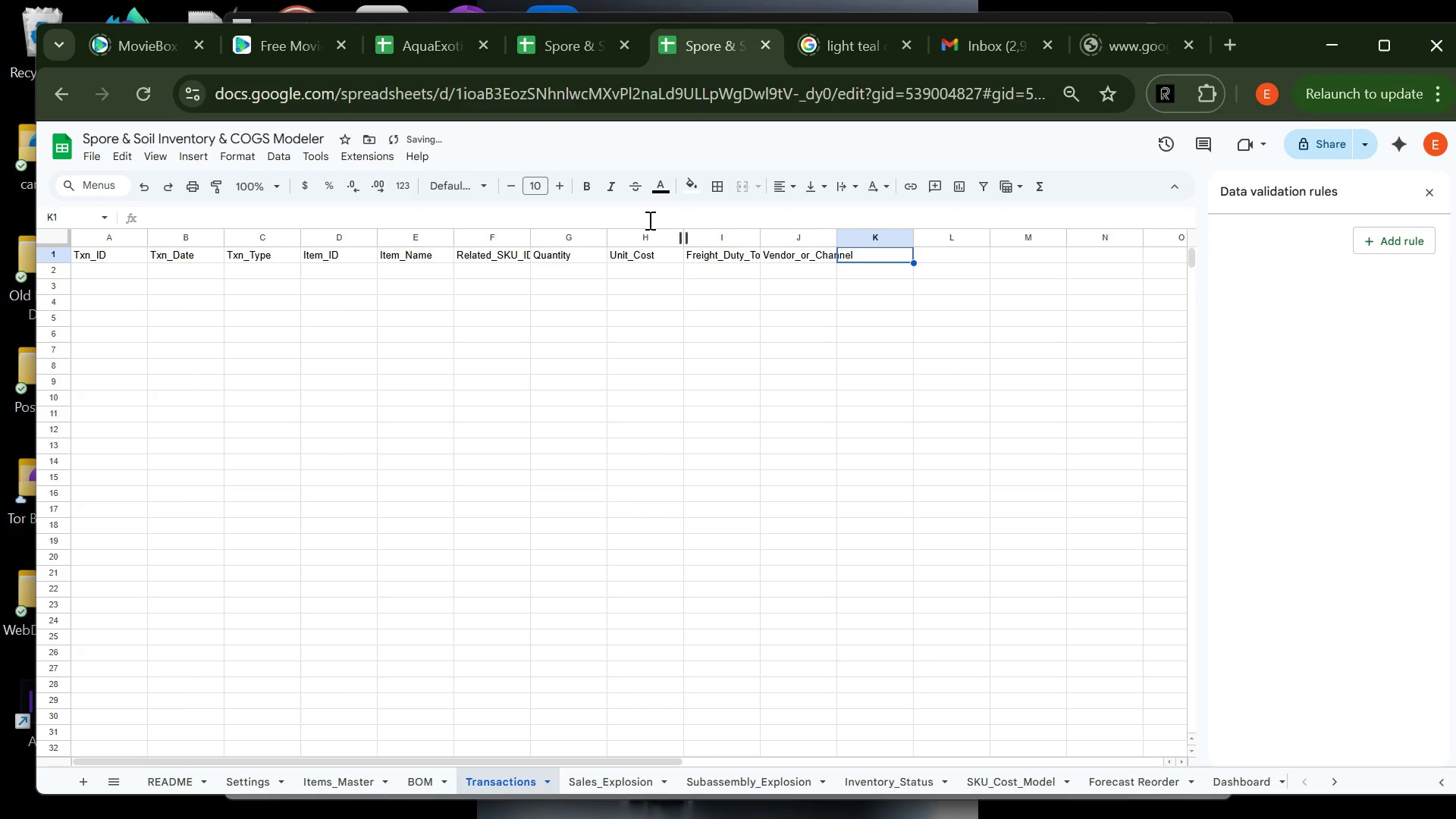 
wait(5.81)
 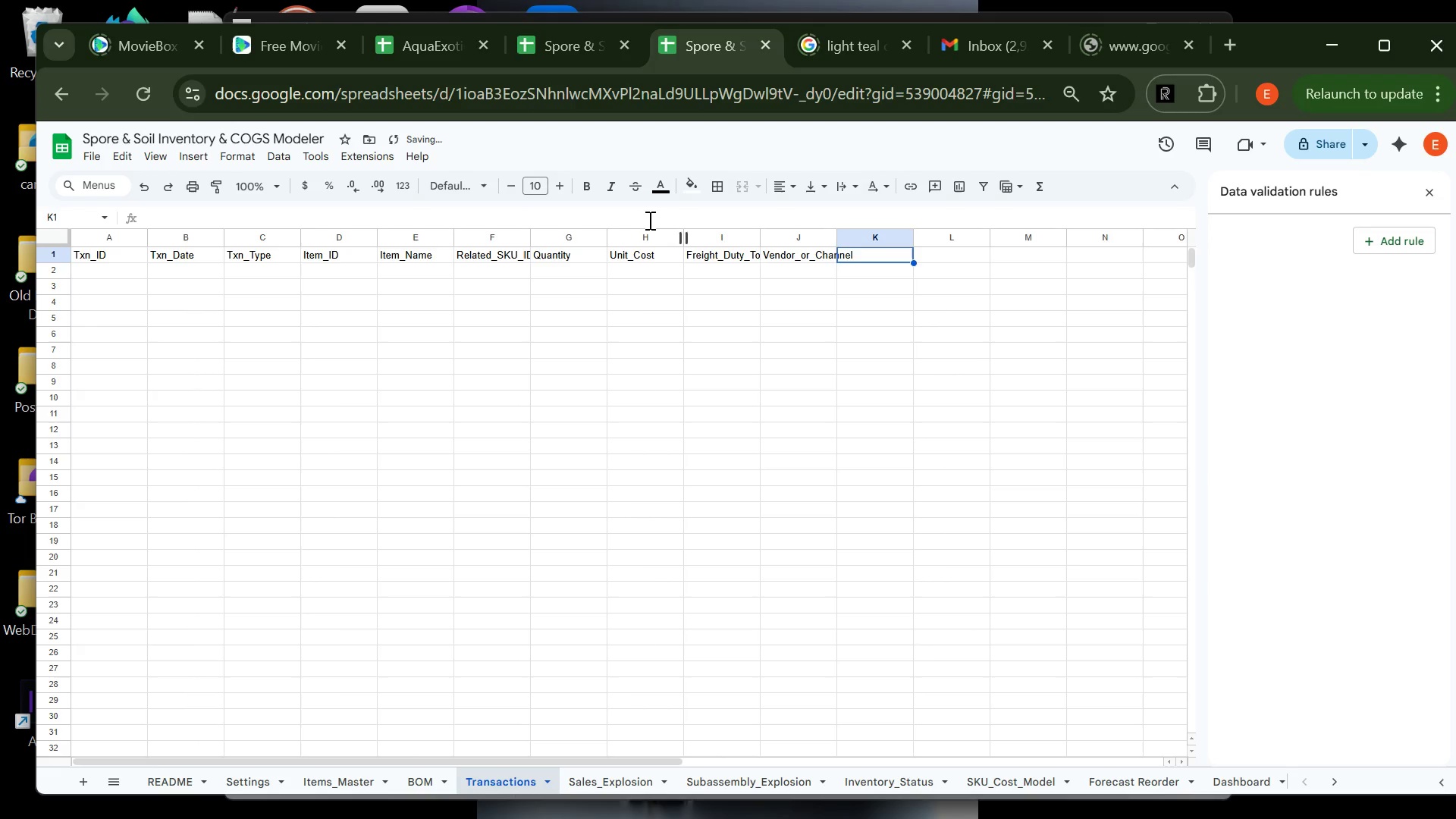 
type(Lot_Batch)
key(Tab)
type(Expiry_Date)
key(Tab)
type(Notes)
 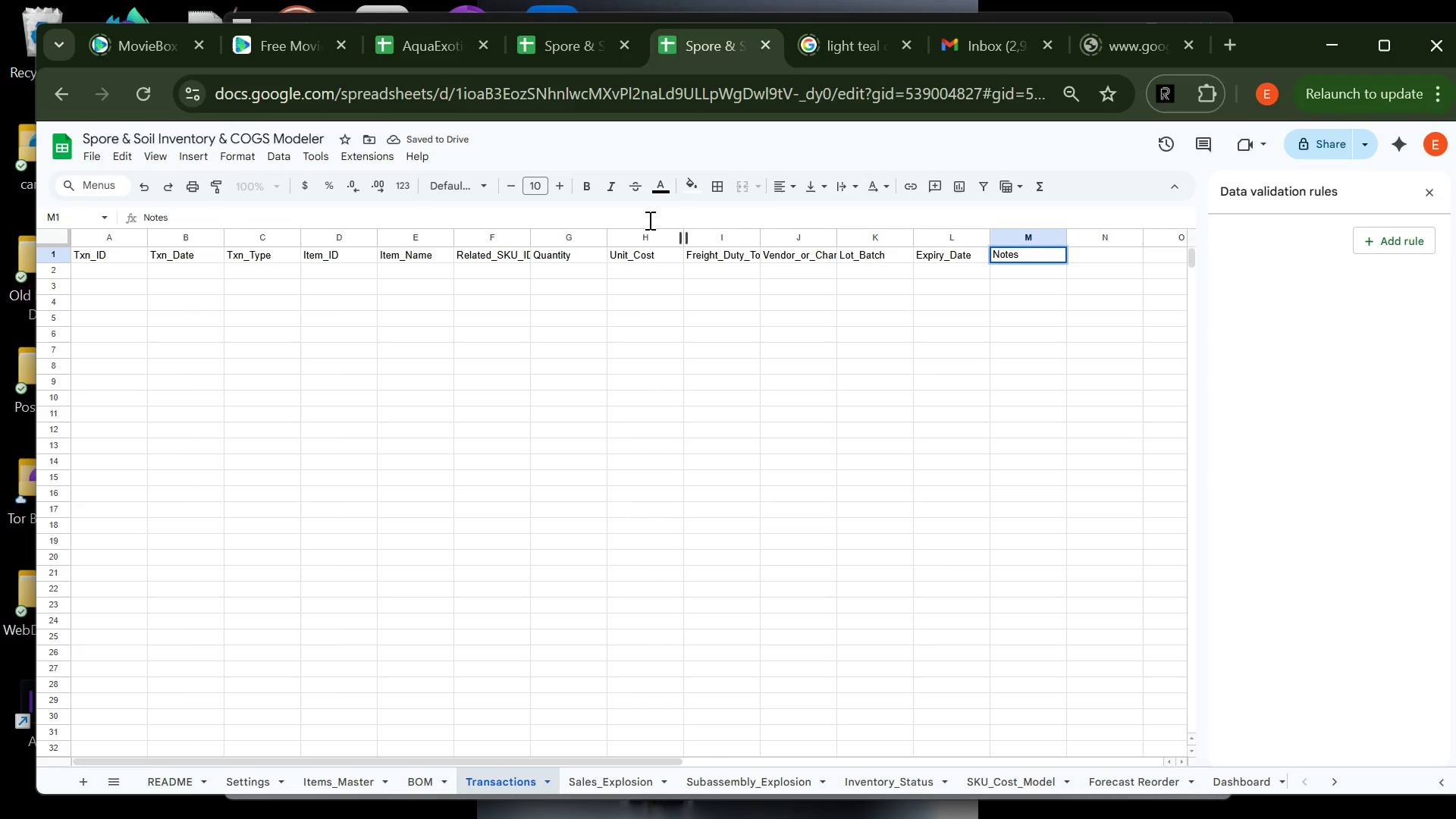 
key(Enter)
 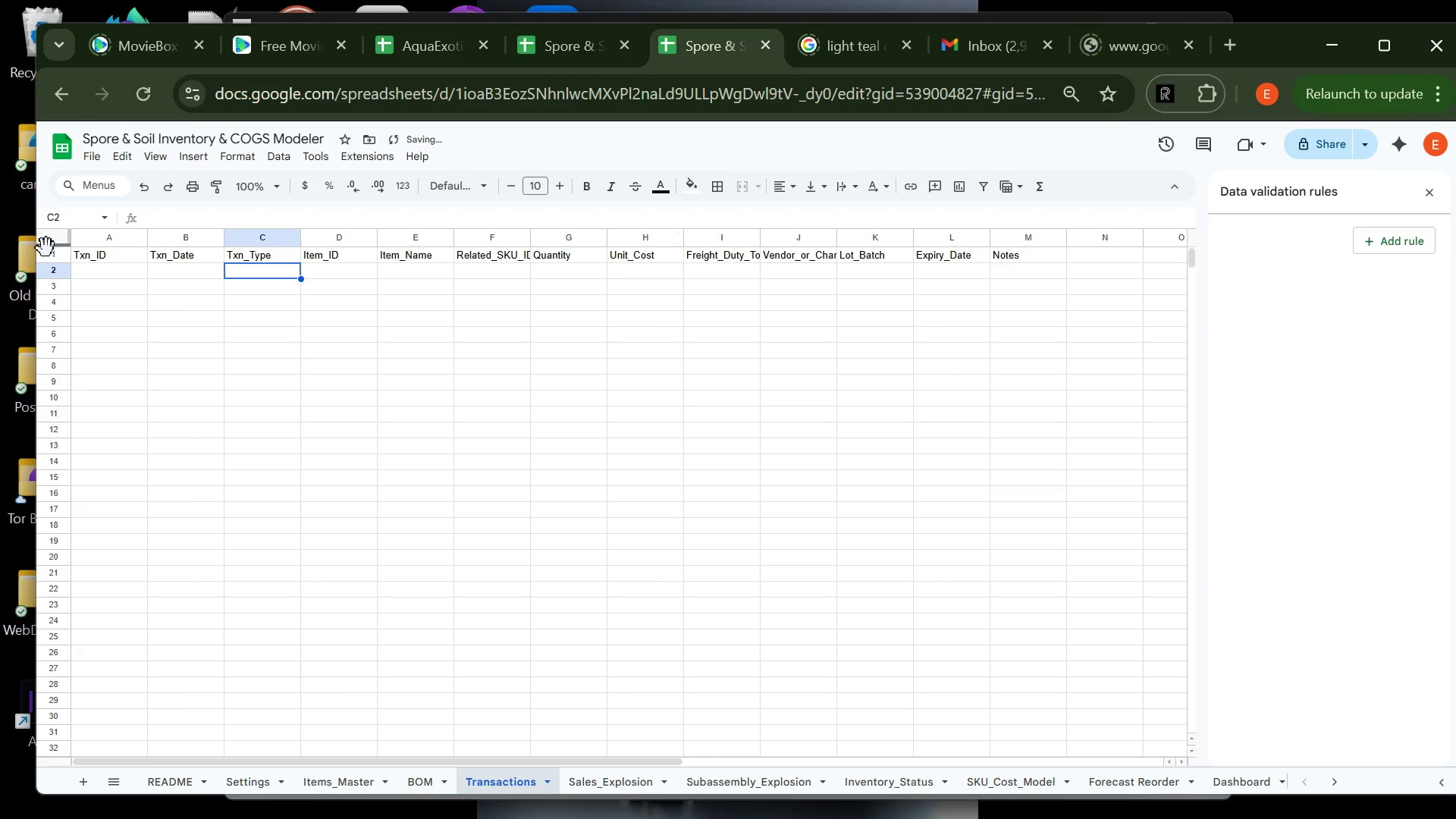 
left_click([55, 256])
 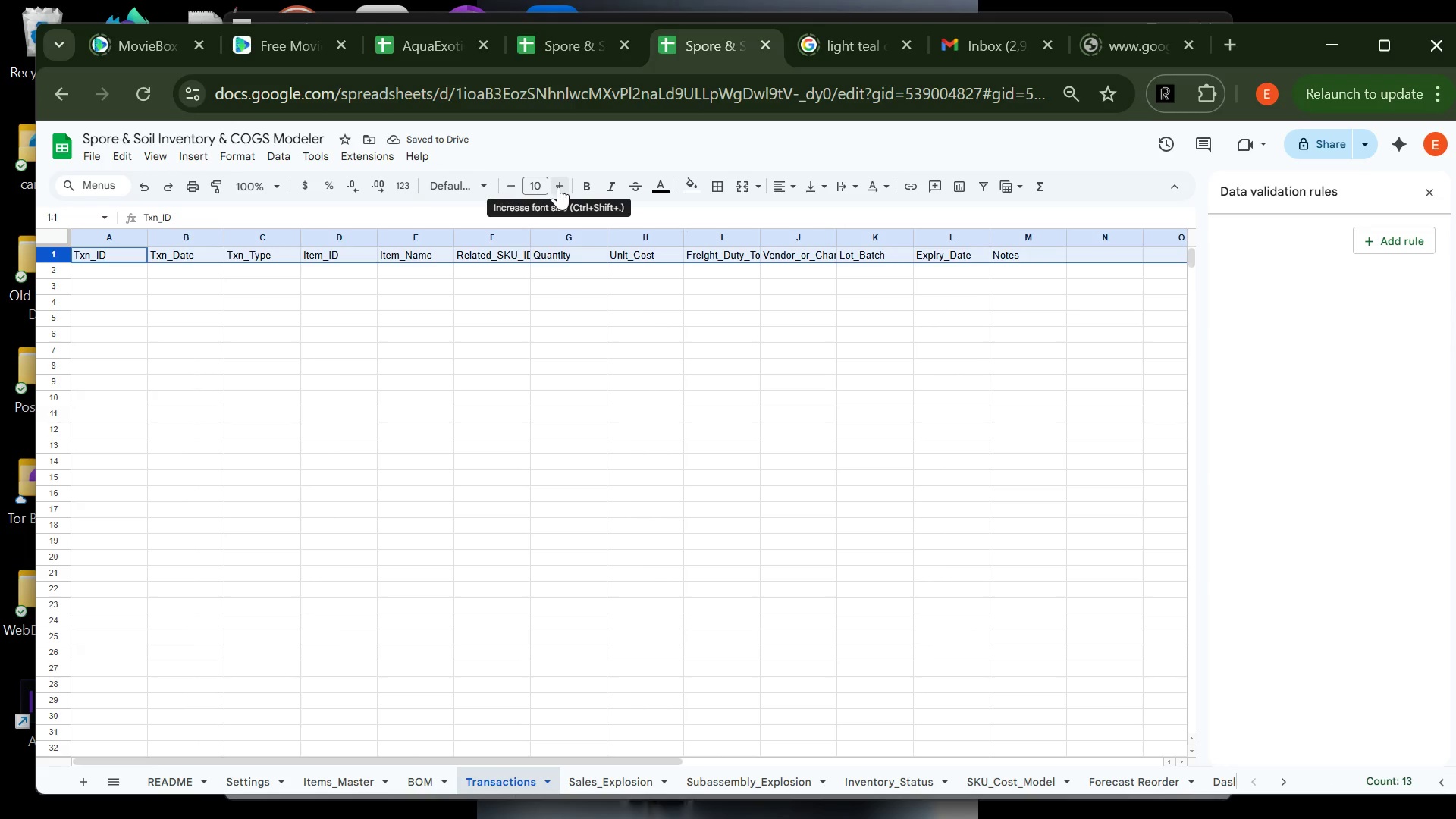 
double_click([558, 187])
 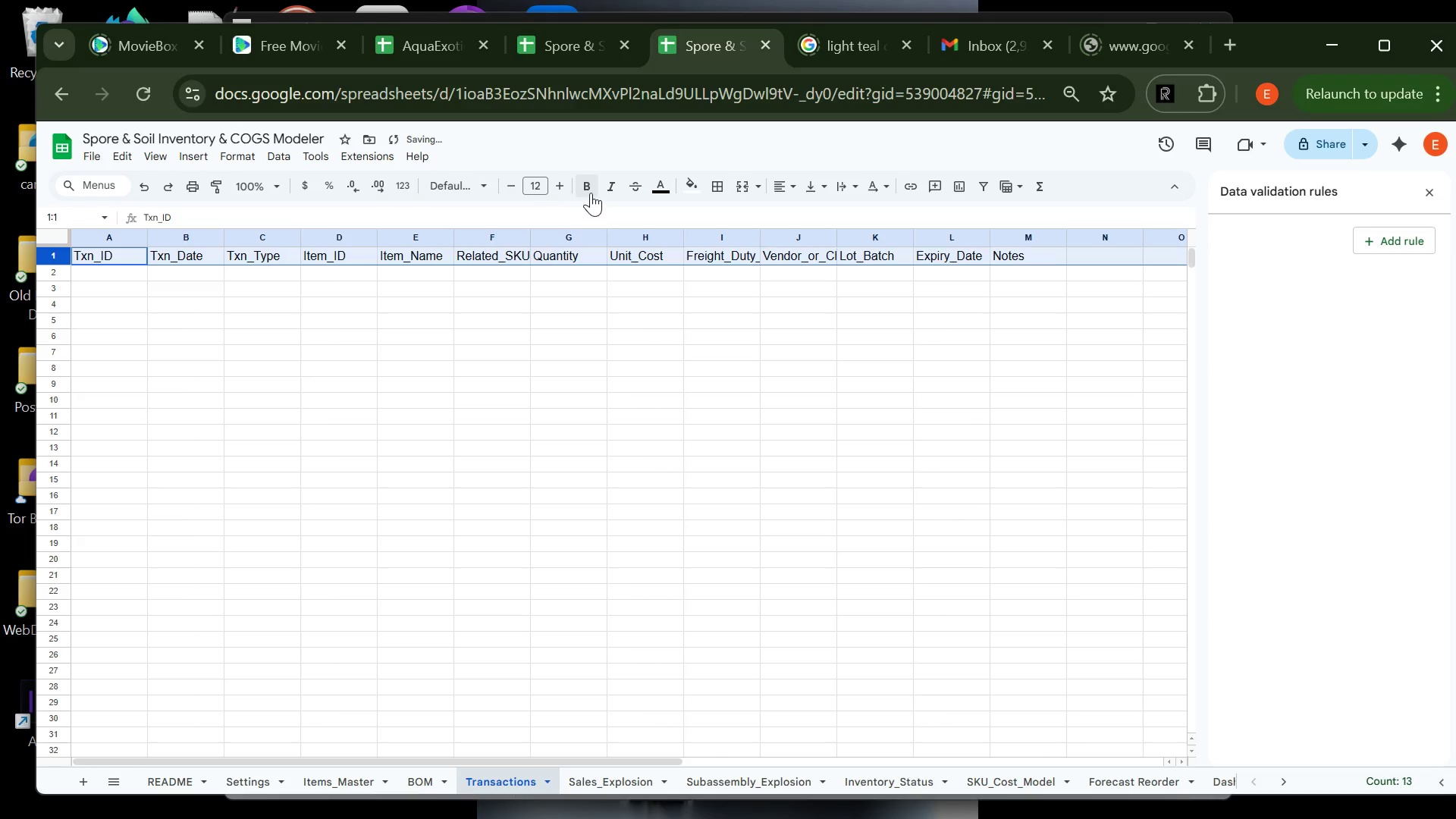 
left_click([587, 189])
 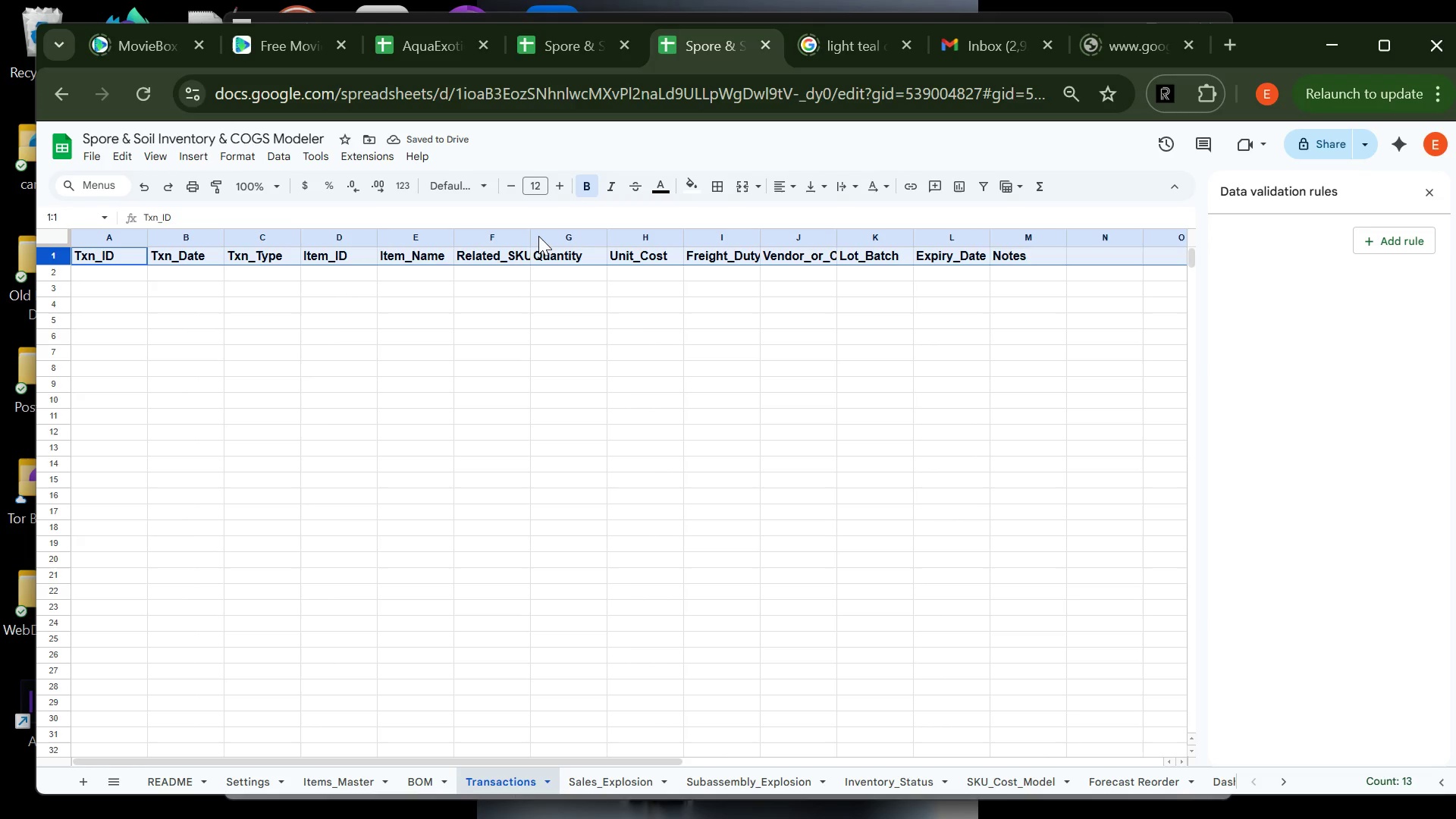 
double_click([526, 237])
 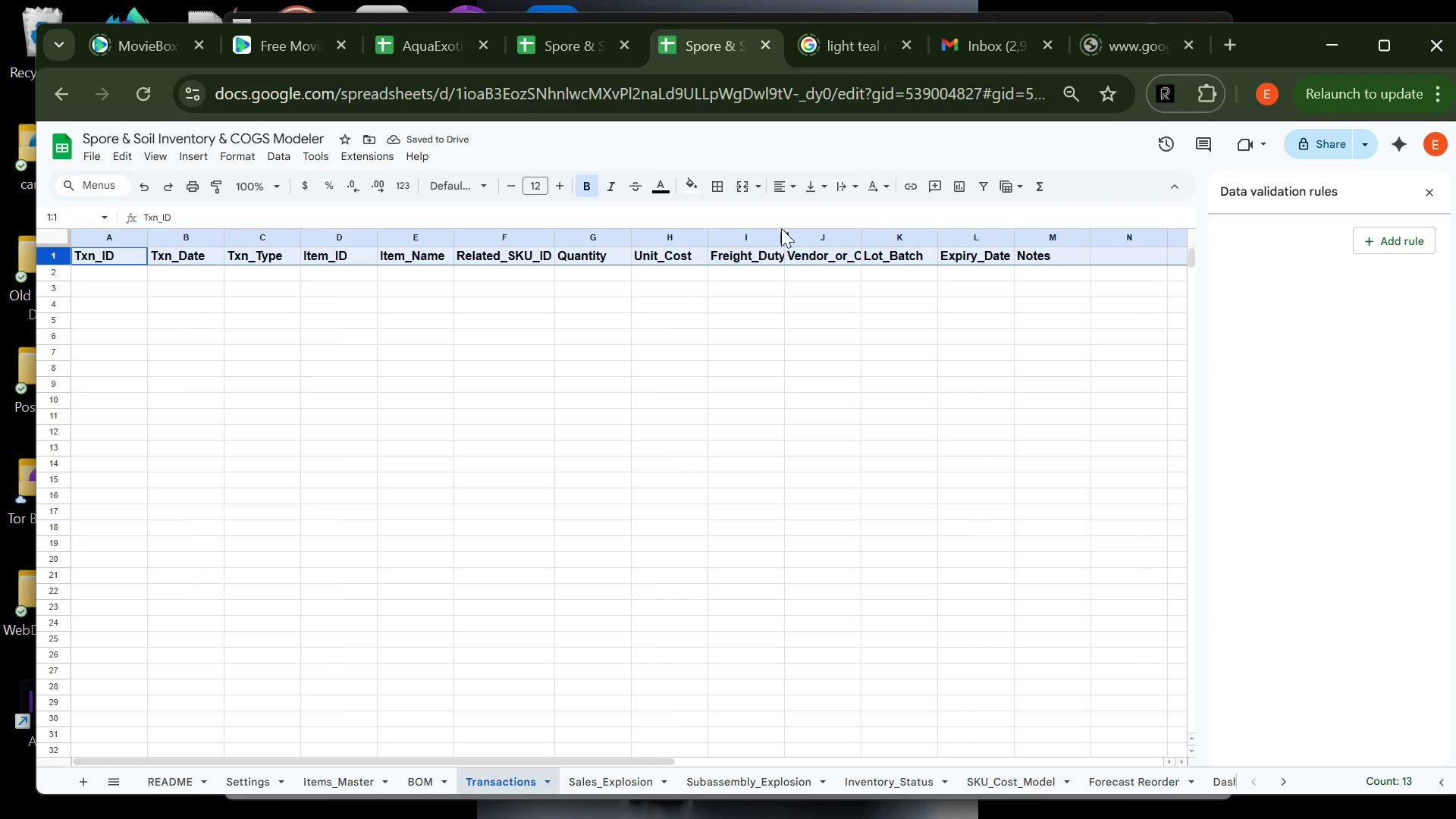 
double_click([784, 233])
 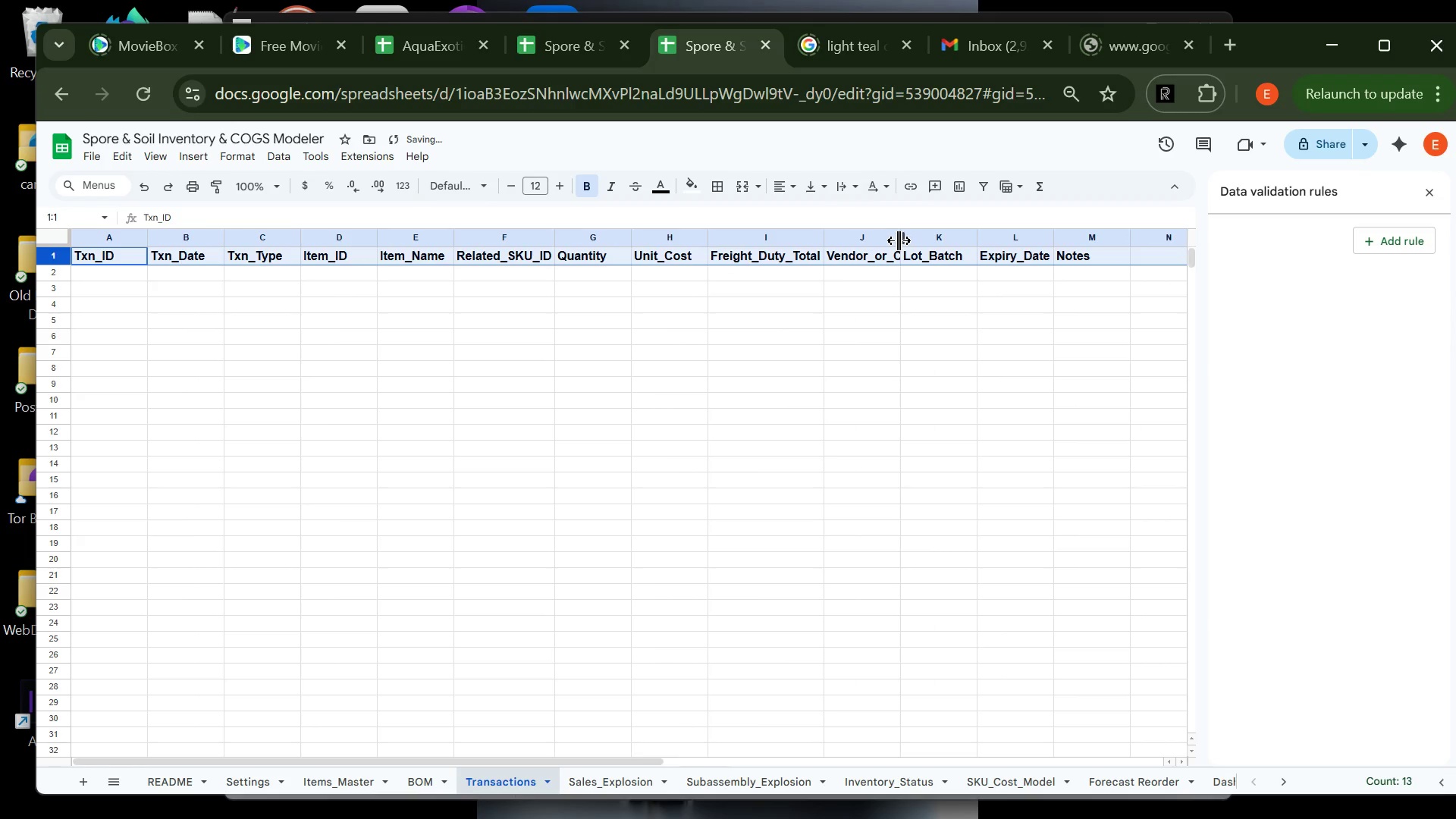 
double_click([898, 242])
 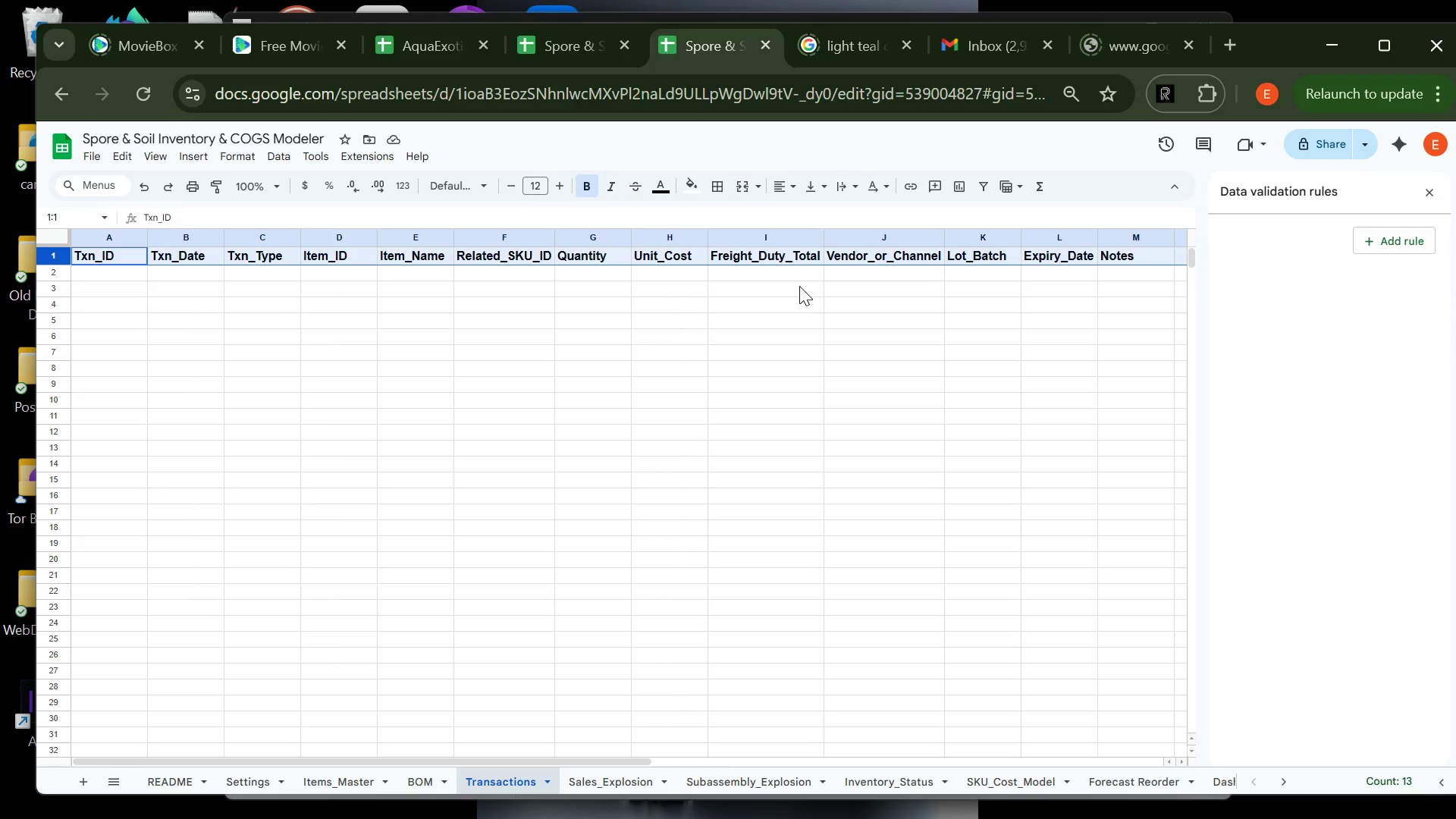 
wait(35.08)
 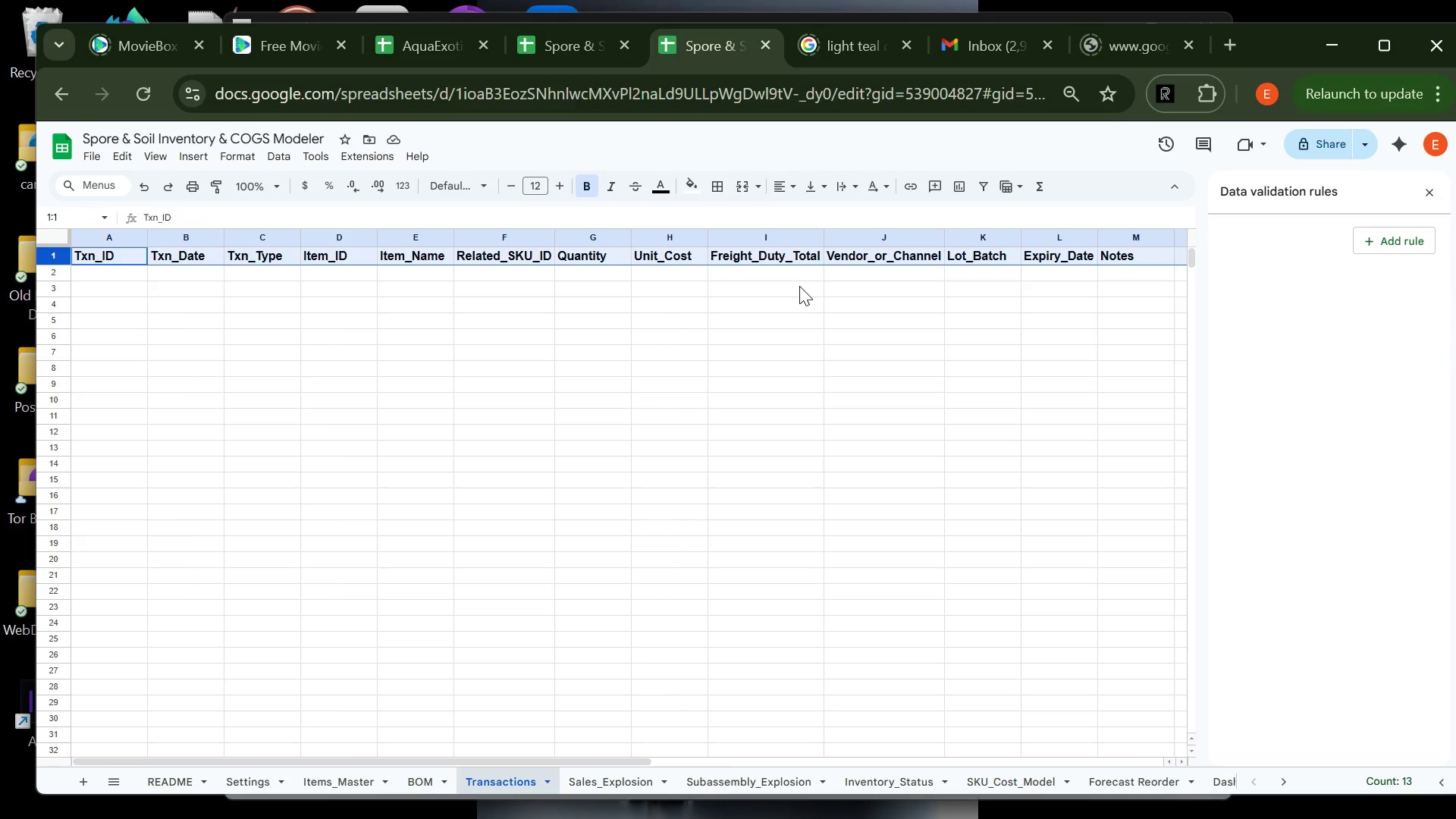 
left_click([120, 275])
 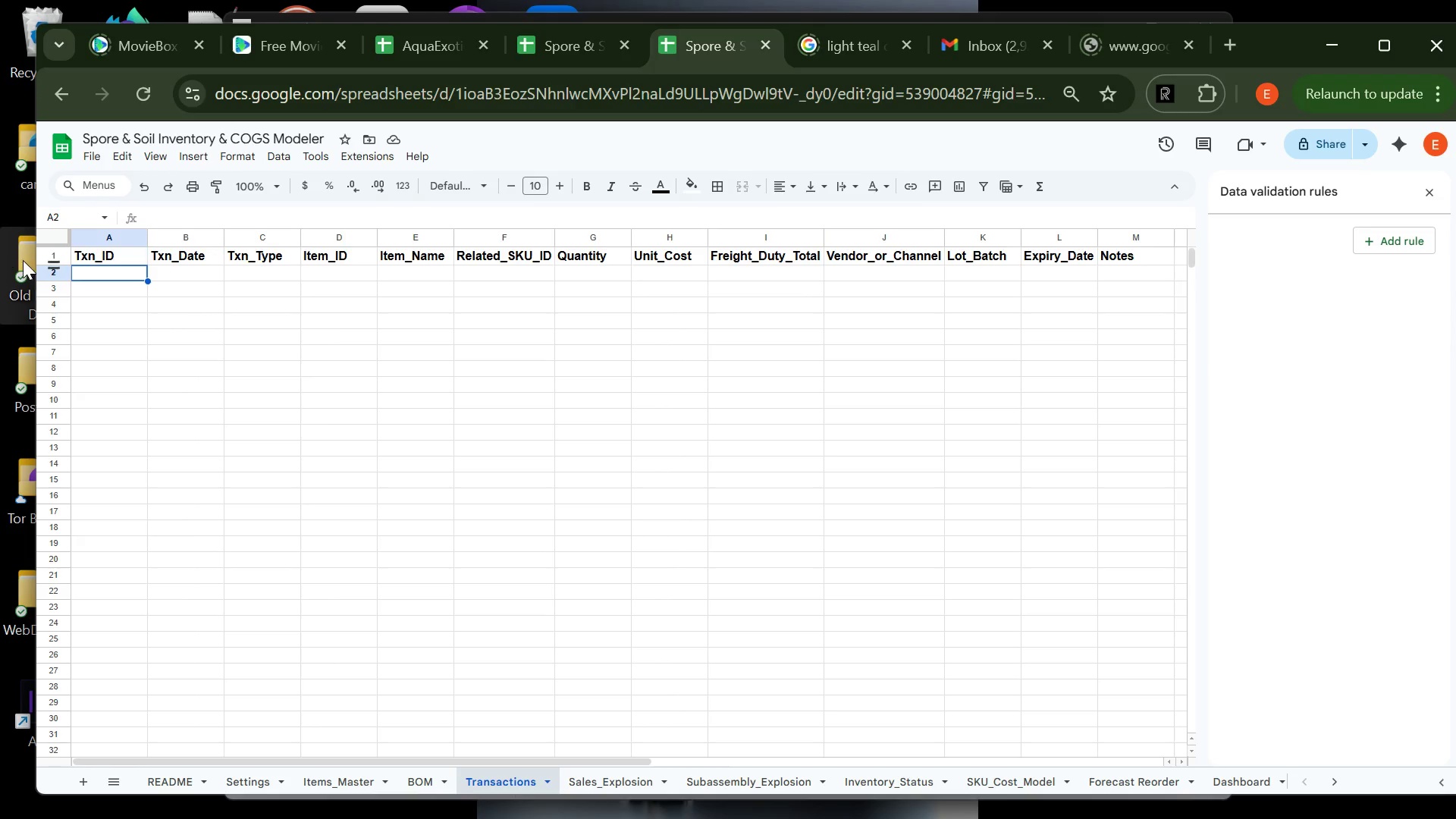 
wait(5.86)
 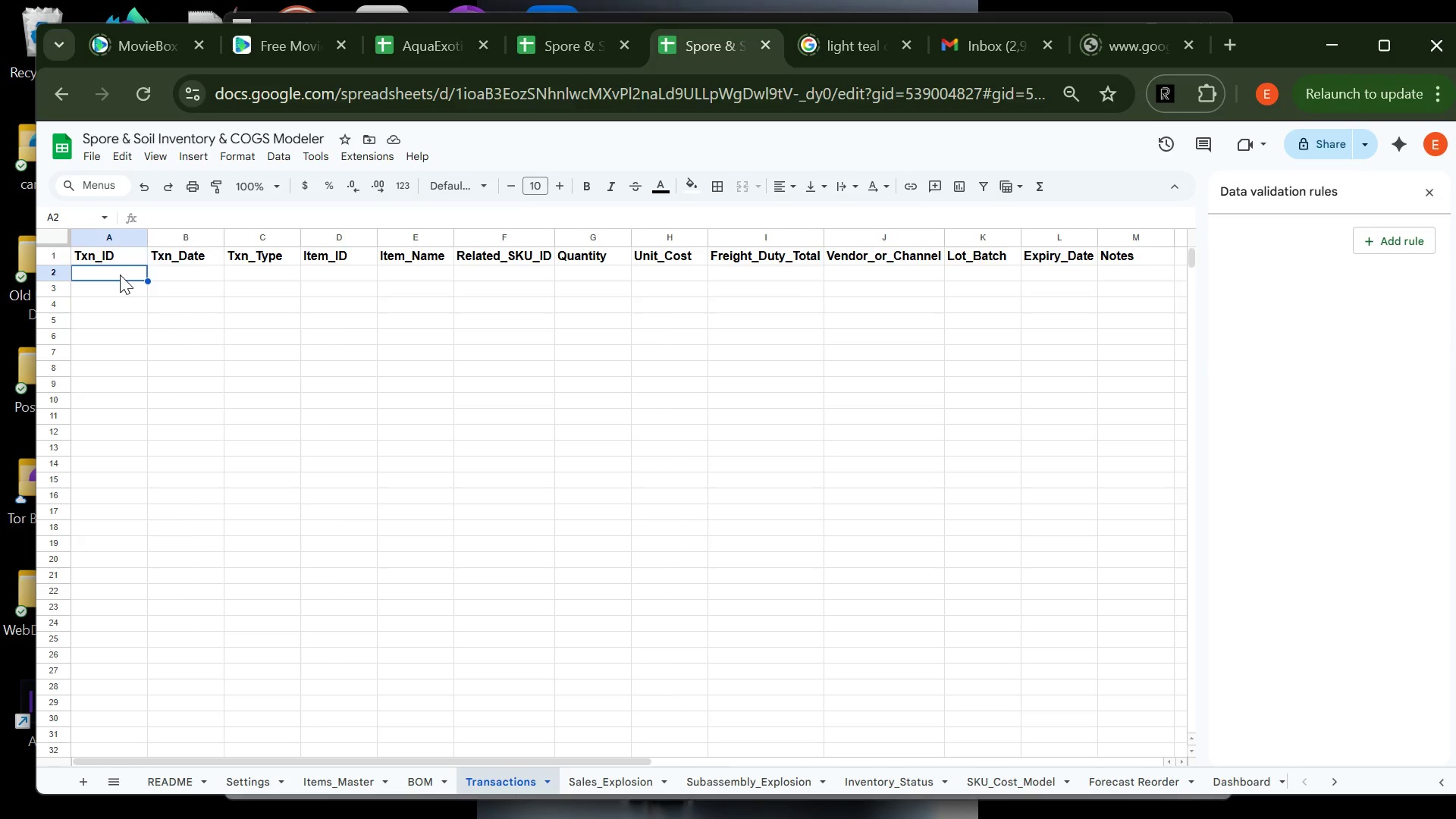 
left_click([255, 271])
 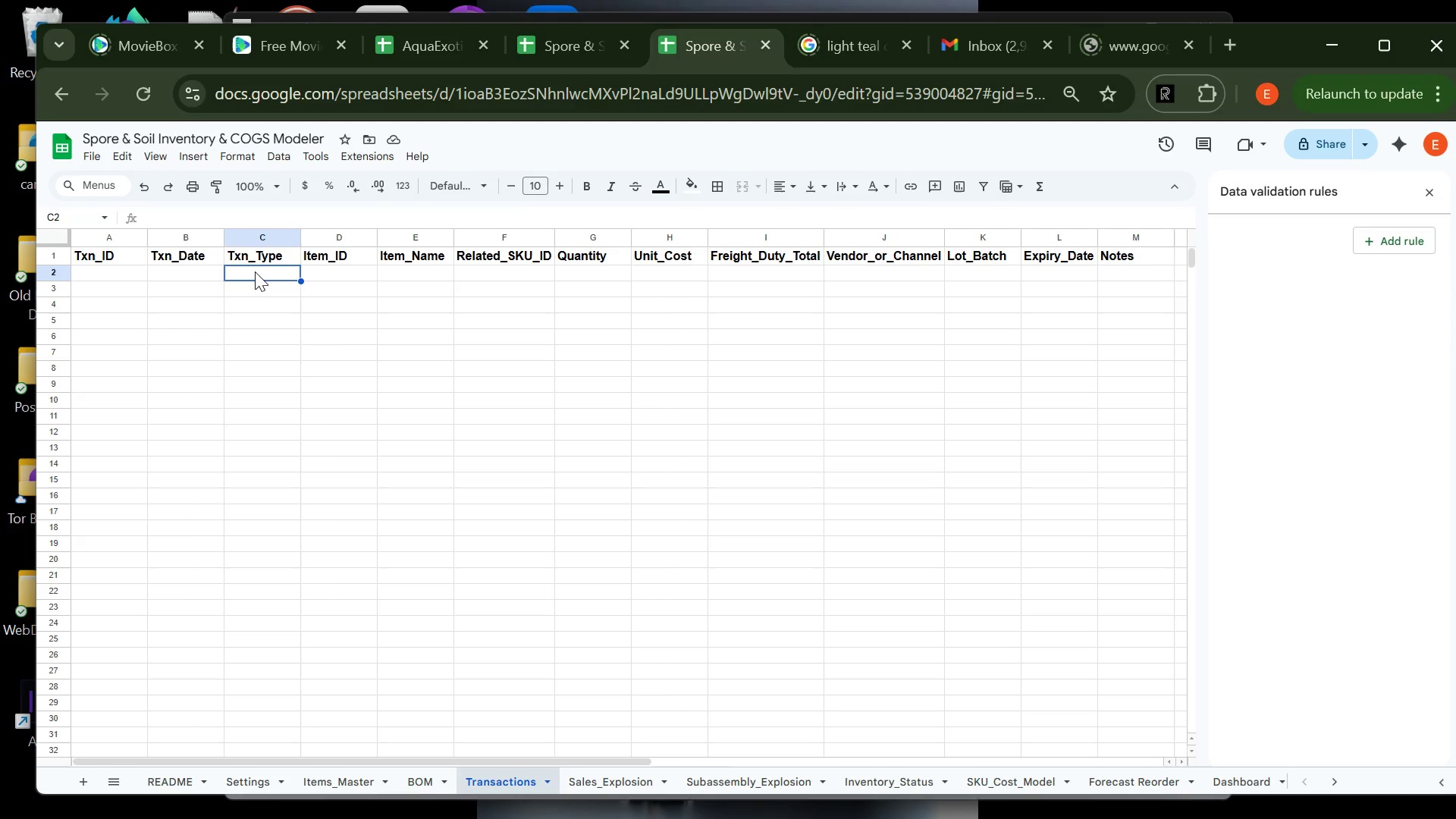 
left_click_drag(start_coordinate=[255, 271], to_coordinate=[263, 730])
 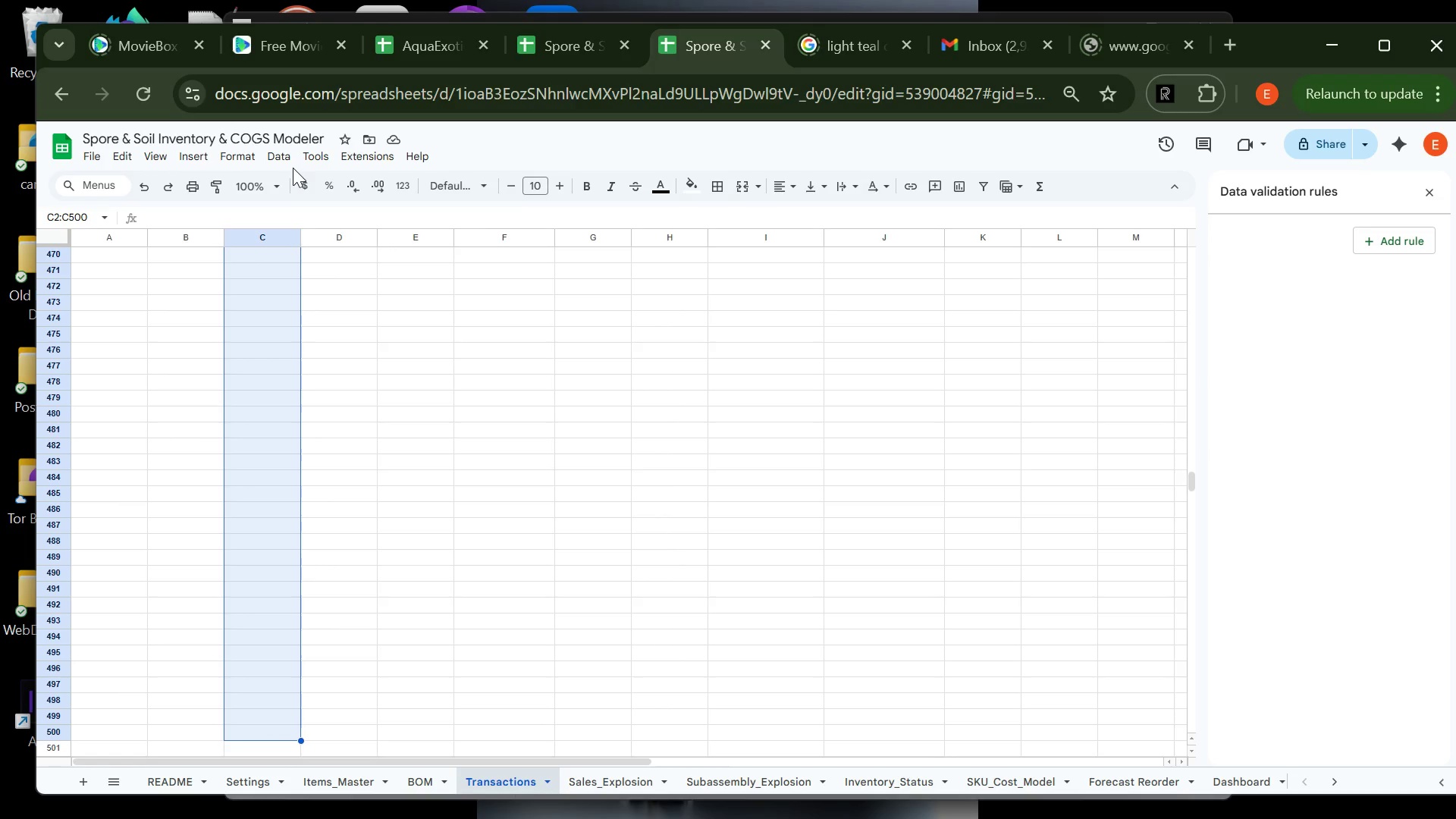 
left_click([283, 152])
 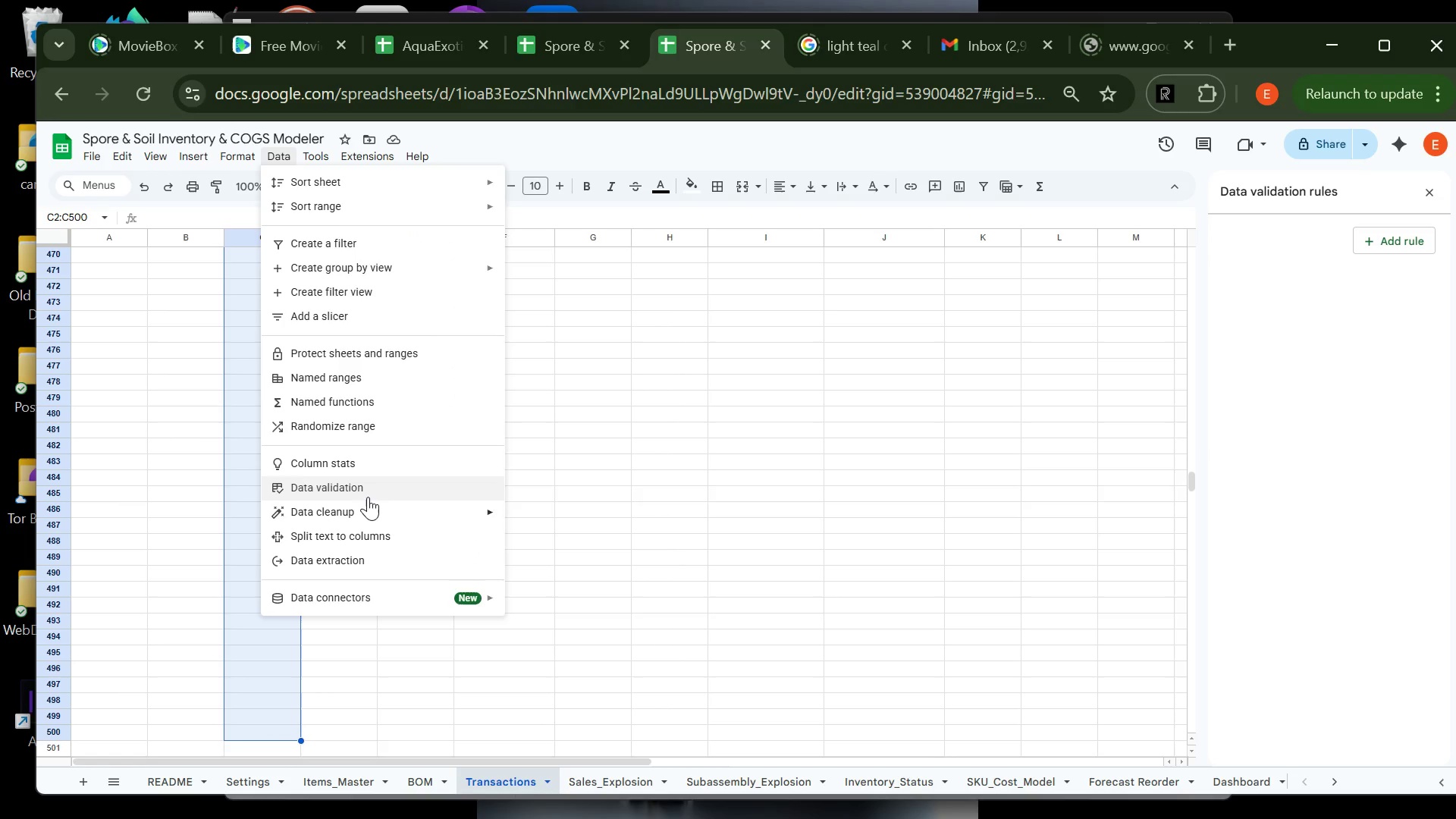 
left_click([369, 490])
 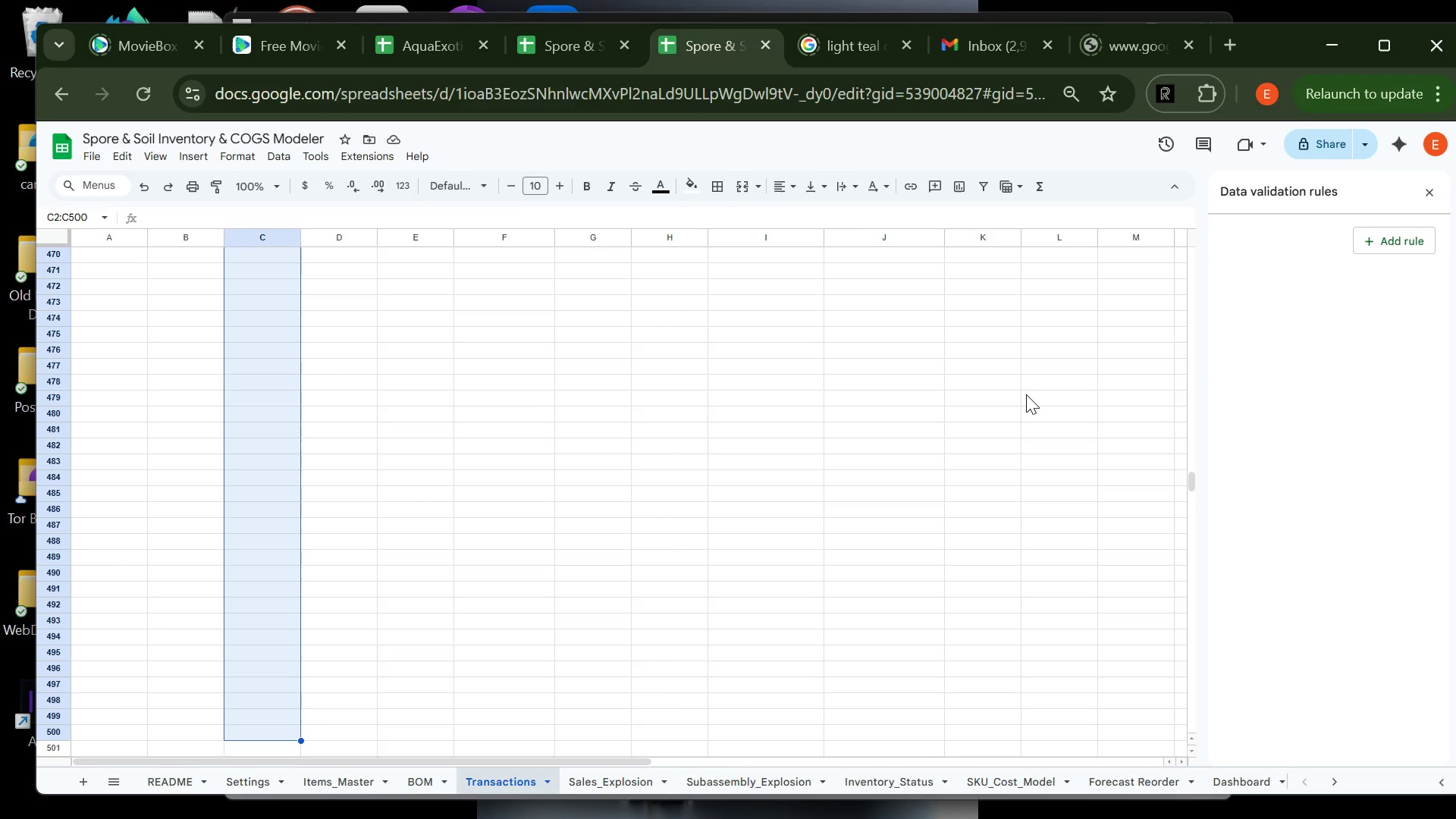 
wait(7.33)
 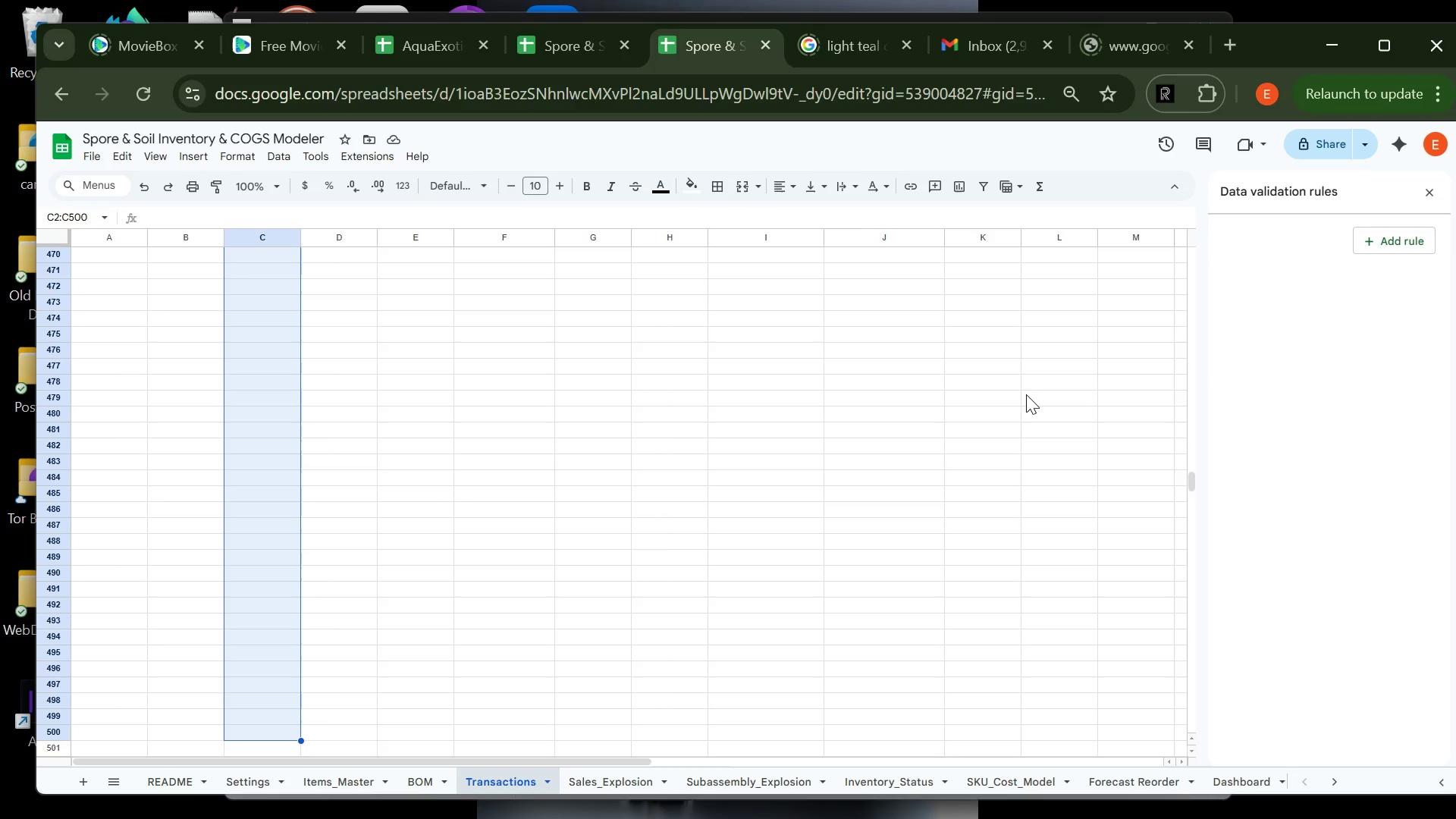 
left_click([1373, 239])
 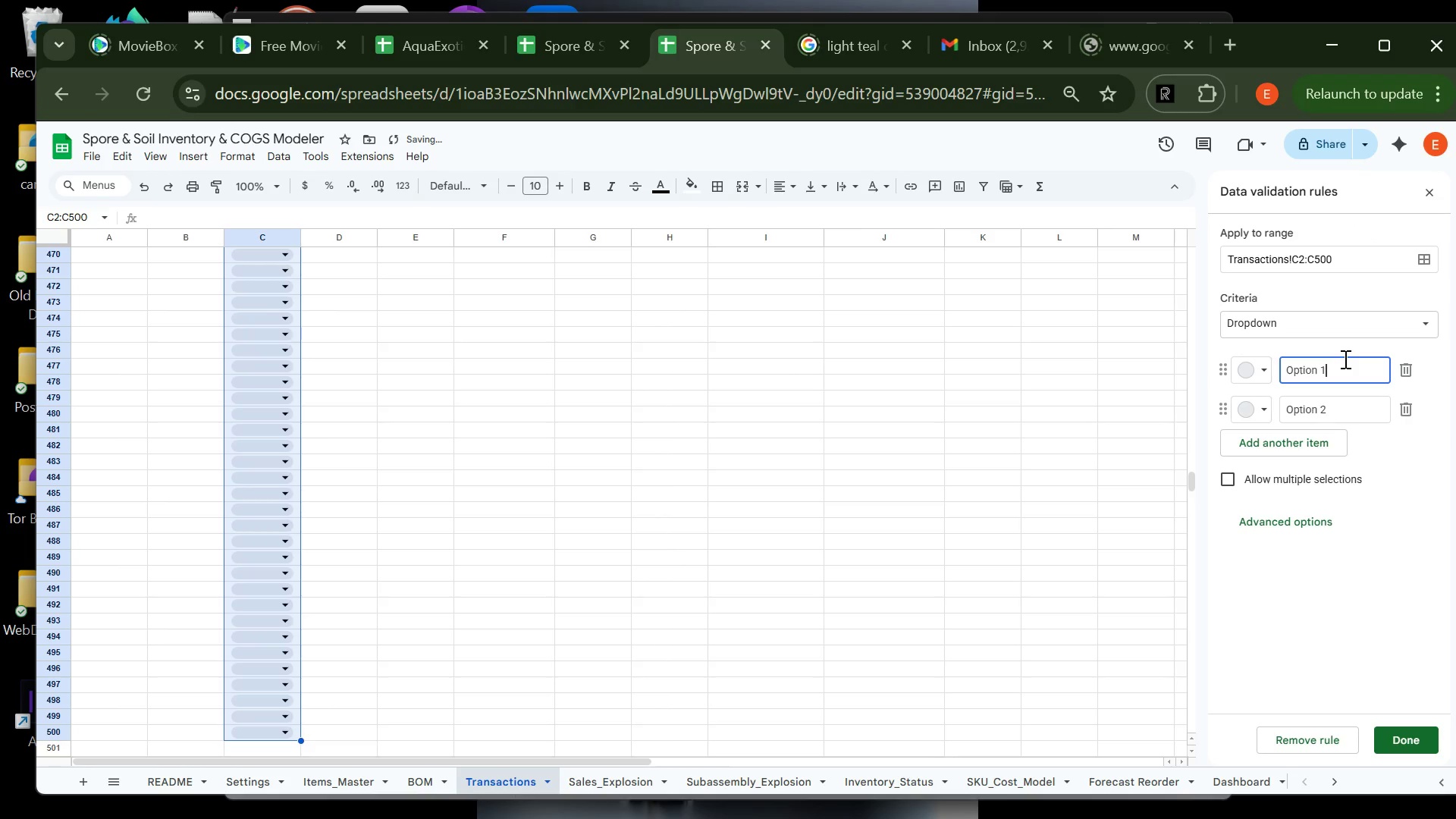 
type(\)
key(Backspace)
key(Backspace)
key(Backspace)
key(Backspace)
key(Backspace)
key(Backspace)
key(Backspace)
key(Backspace)
key(Backspace)
type(p)
key(Backspace)
type(Purchase)
 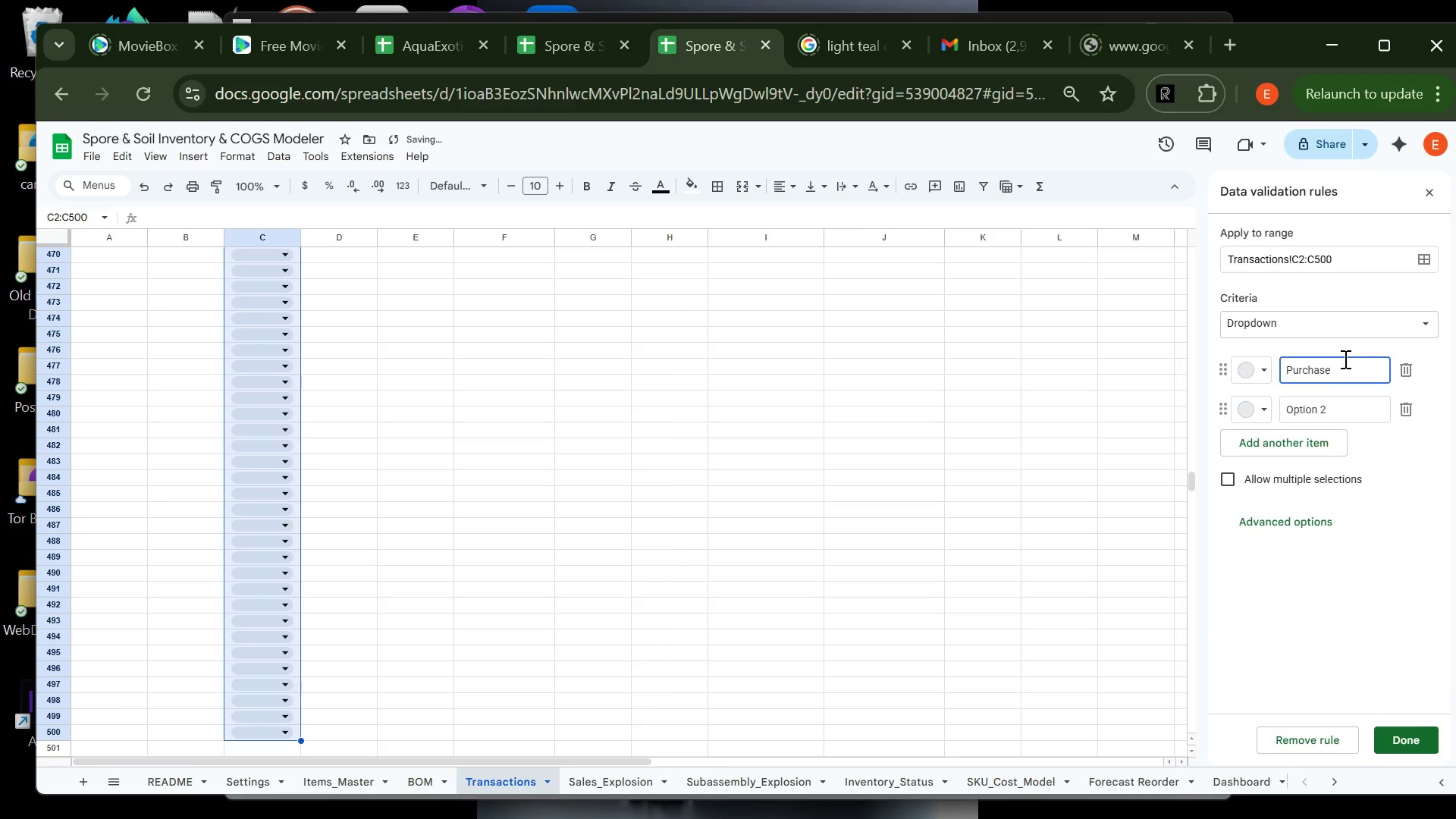 
wait(5.27)
 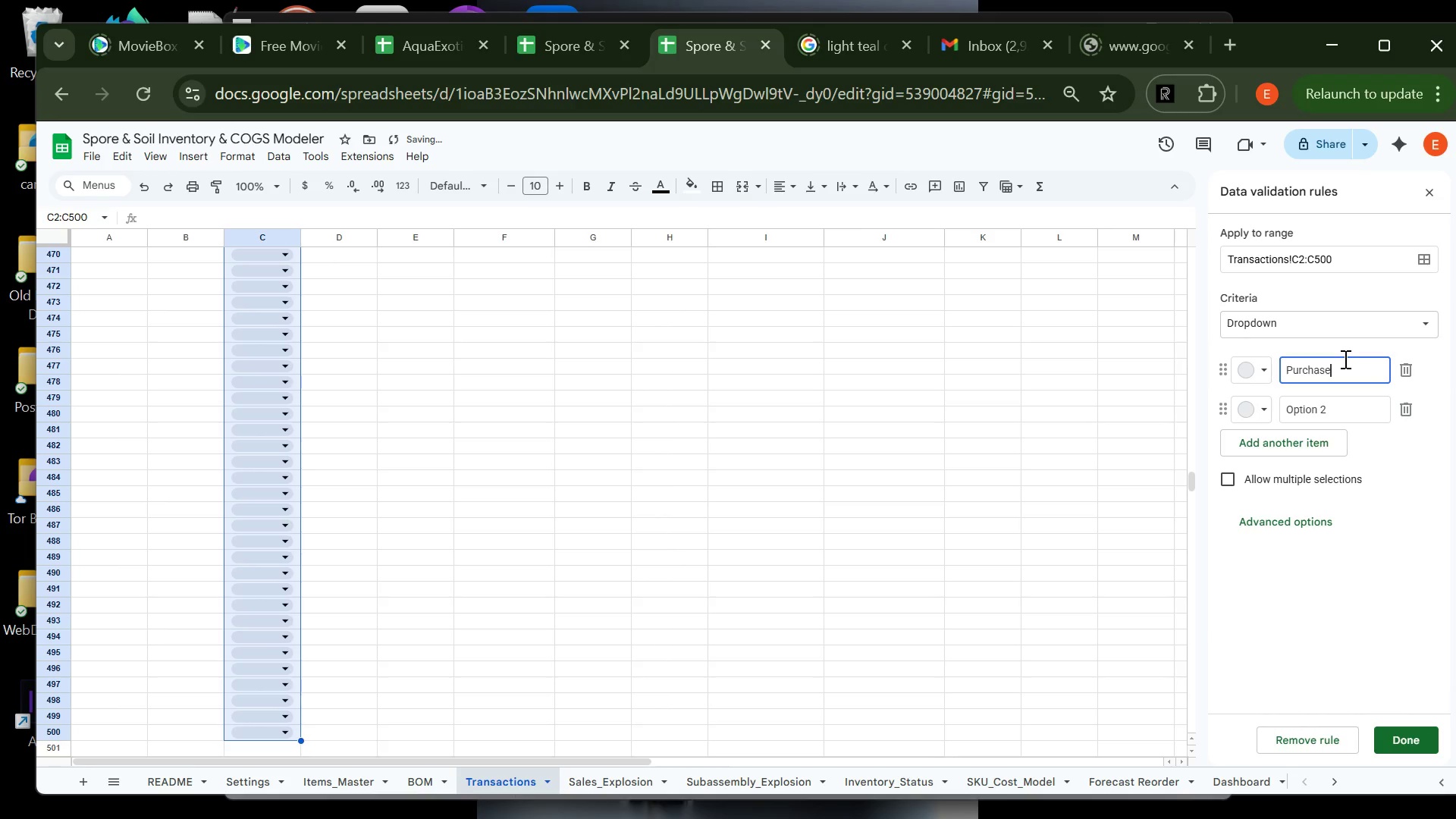 
left_click([1343, 414])
 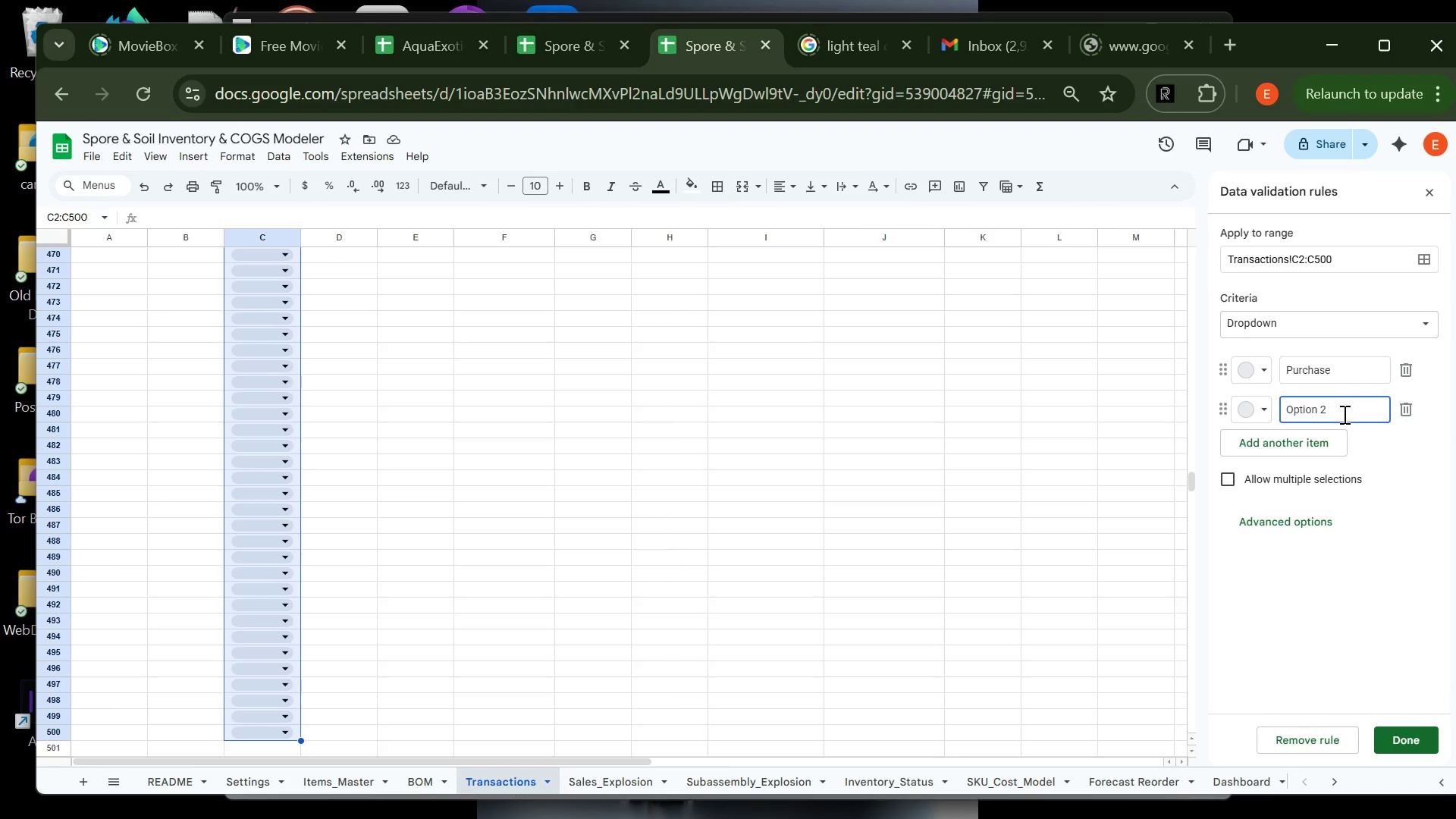 
key(Backspace)
 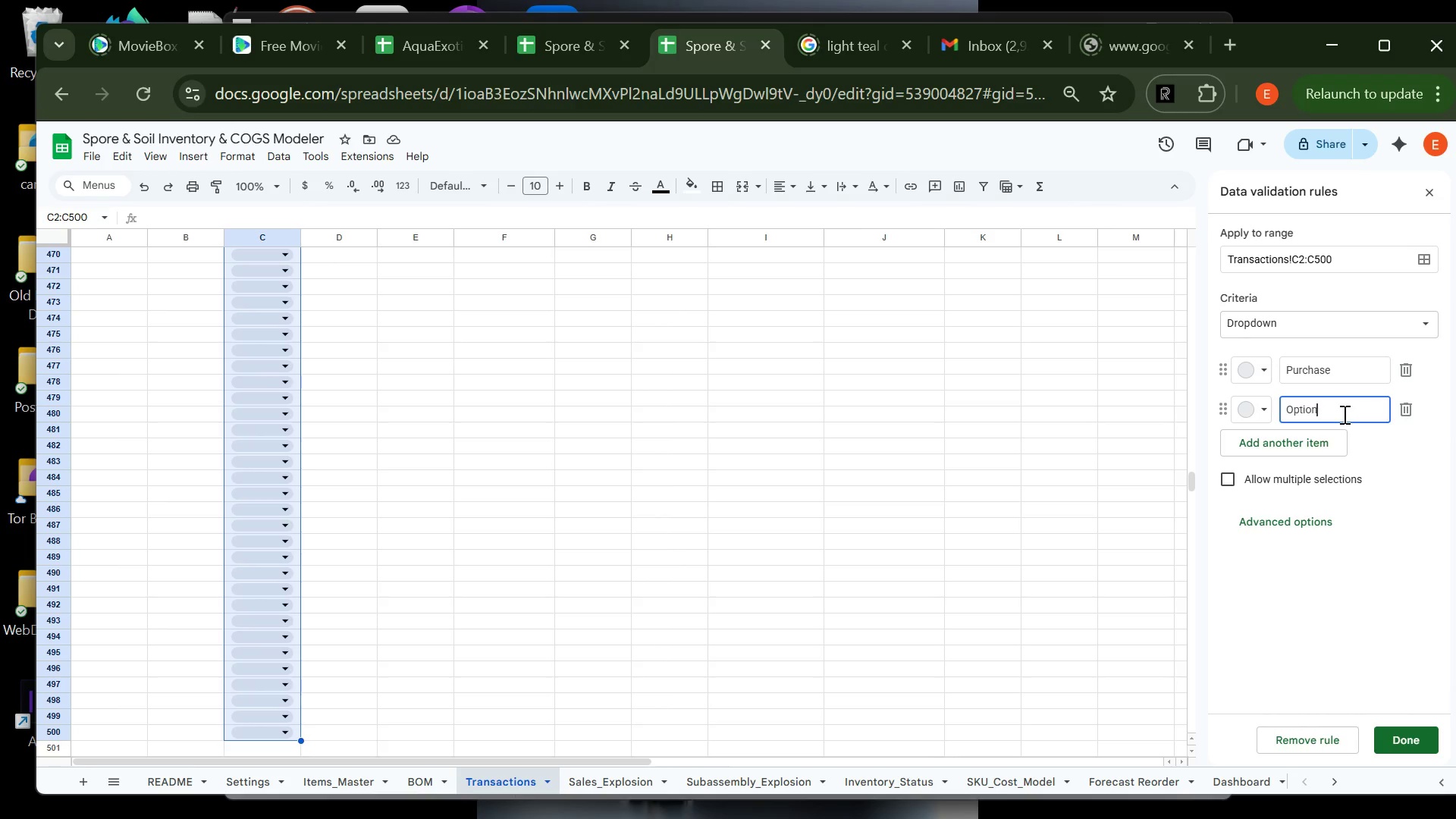 
key(Backspace)
 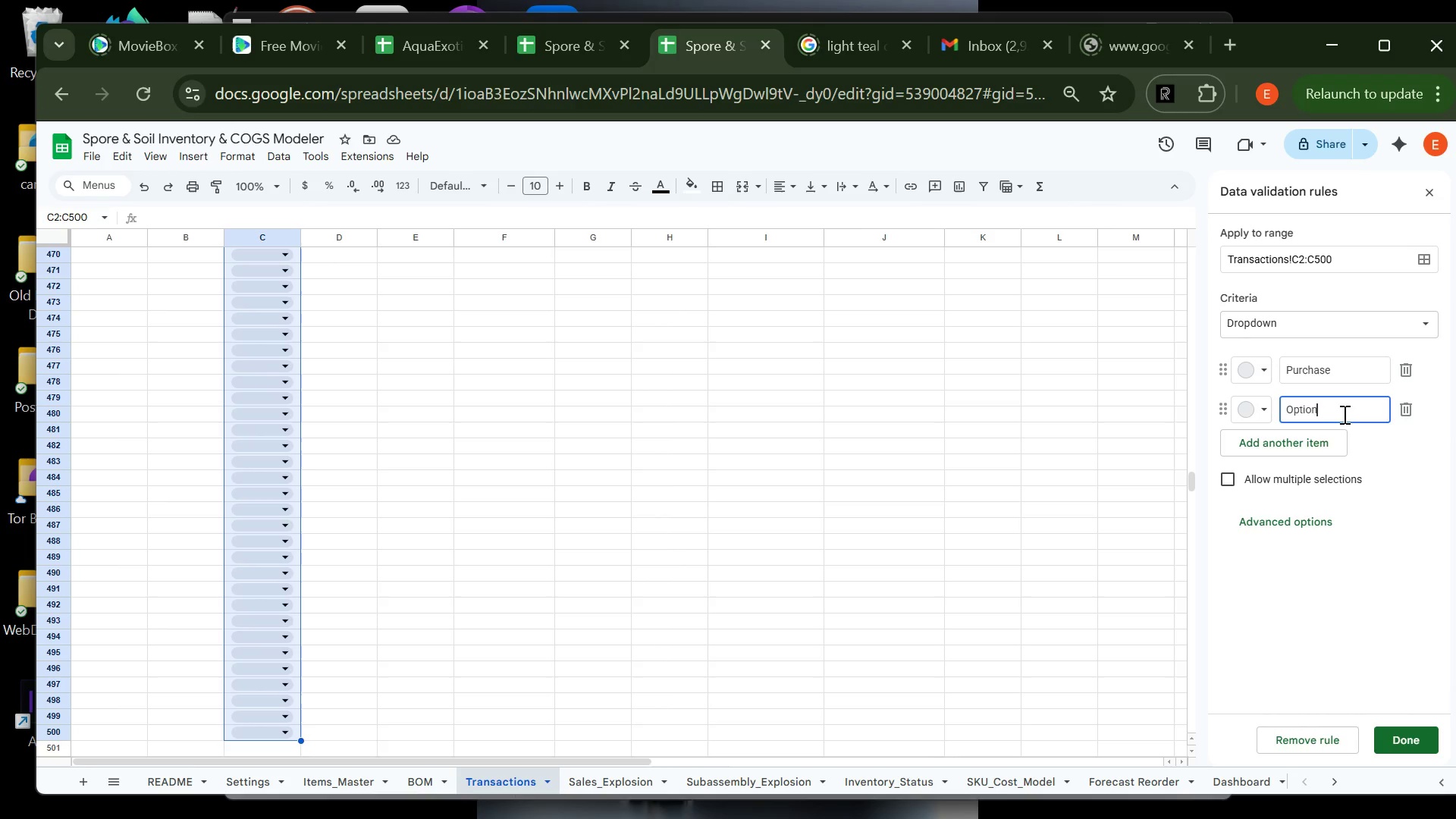 
key(Backspace)
 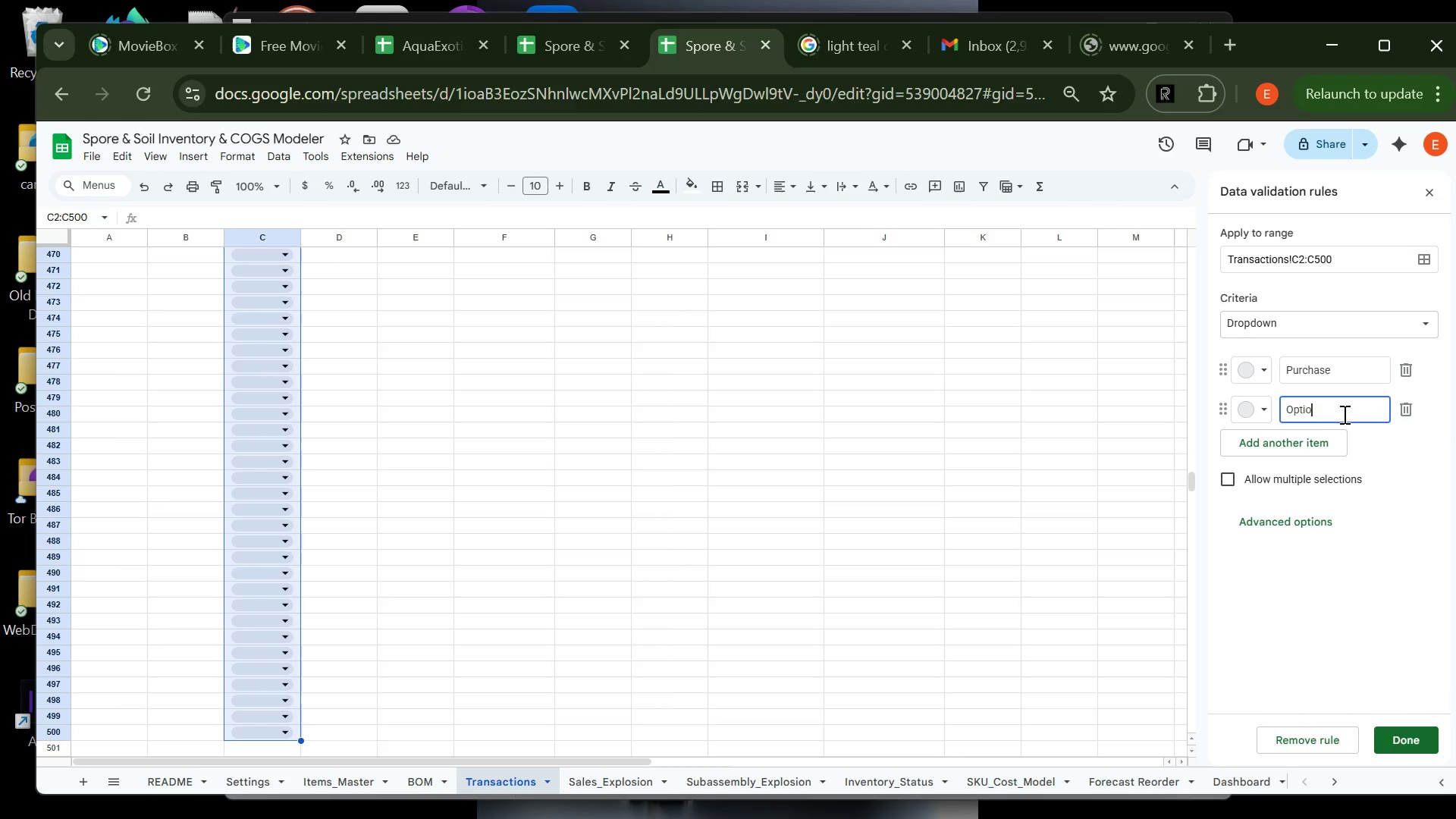 
key(Backspace)
 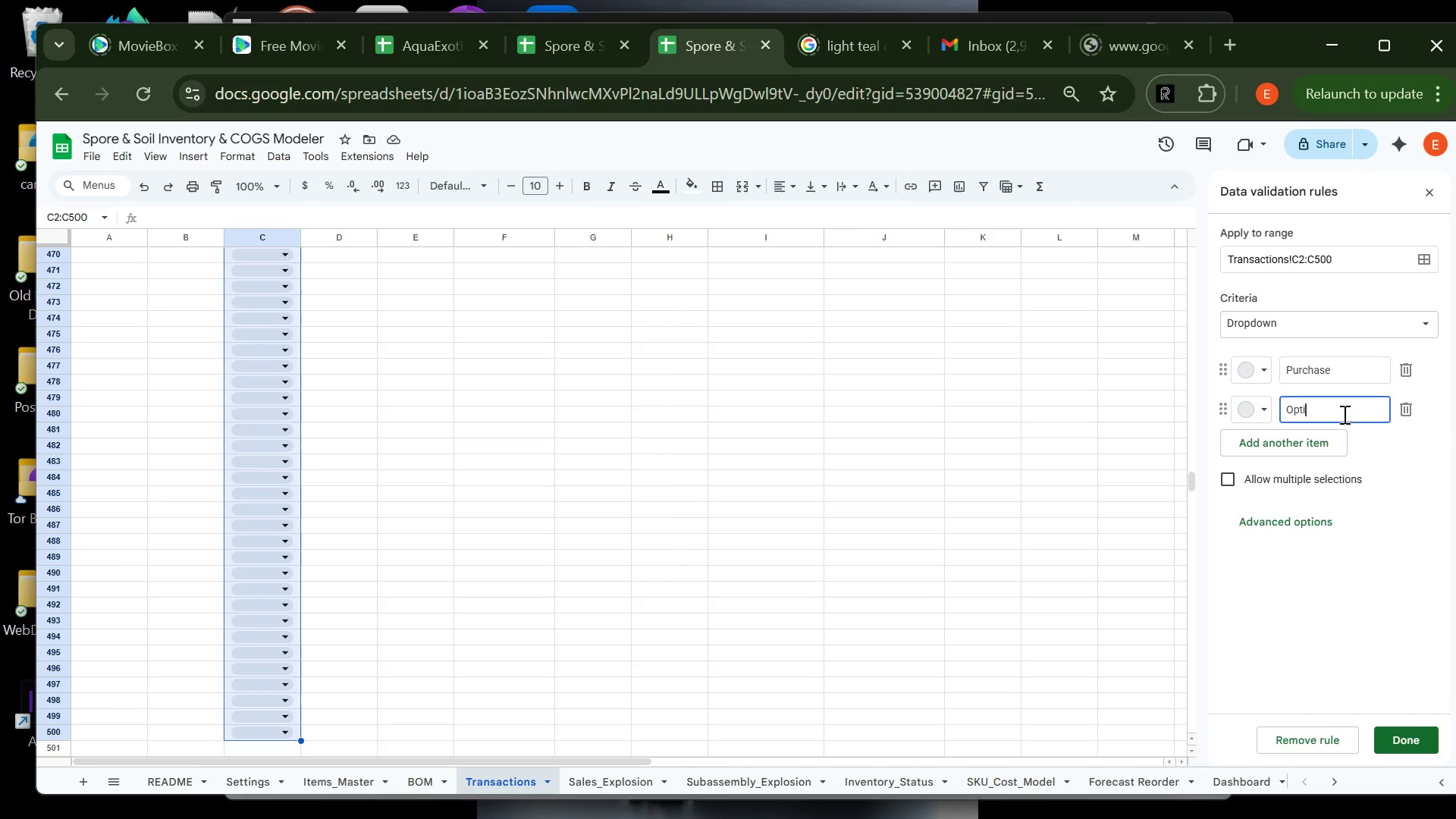 
key(Backspace)
 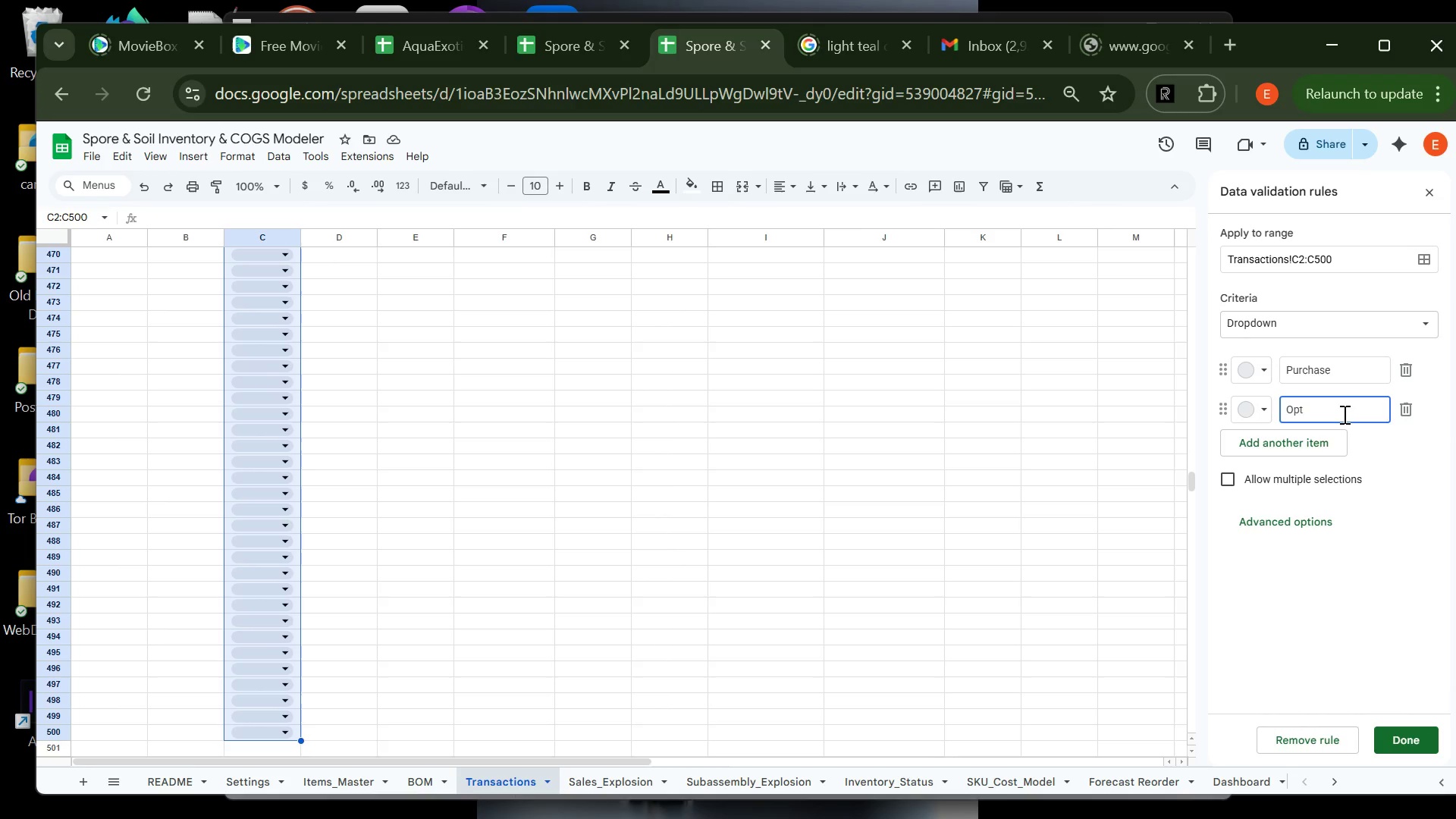 
key(Backspace)
 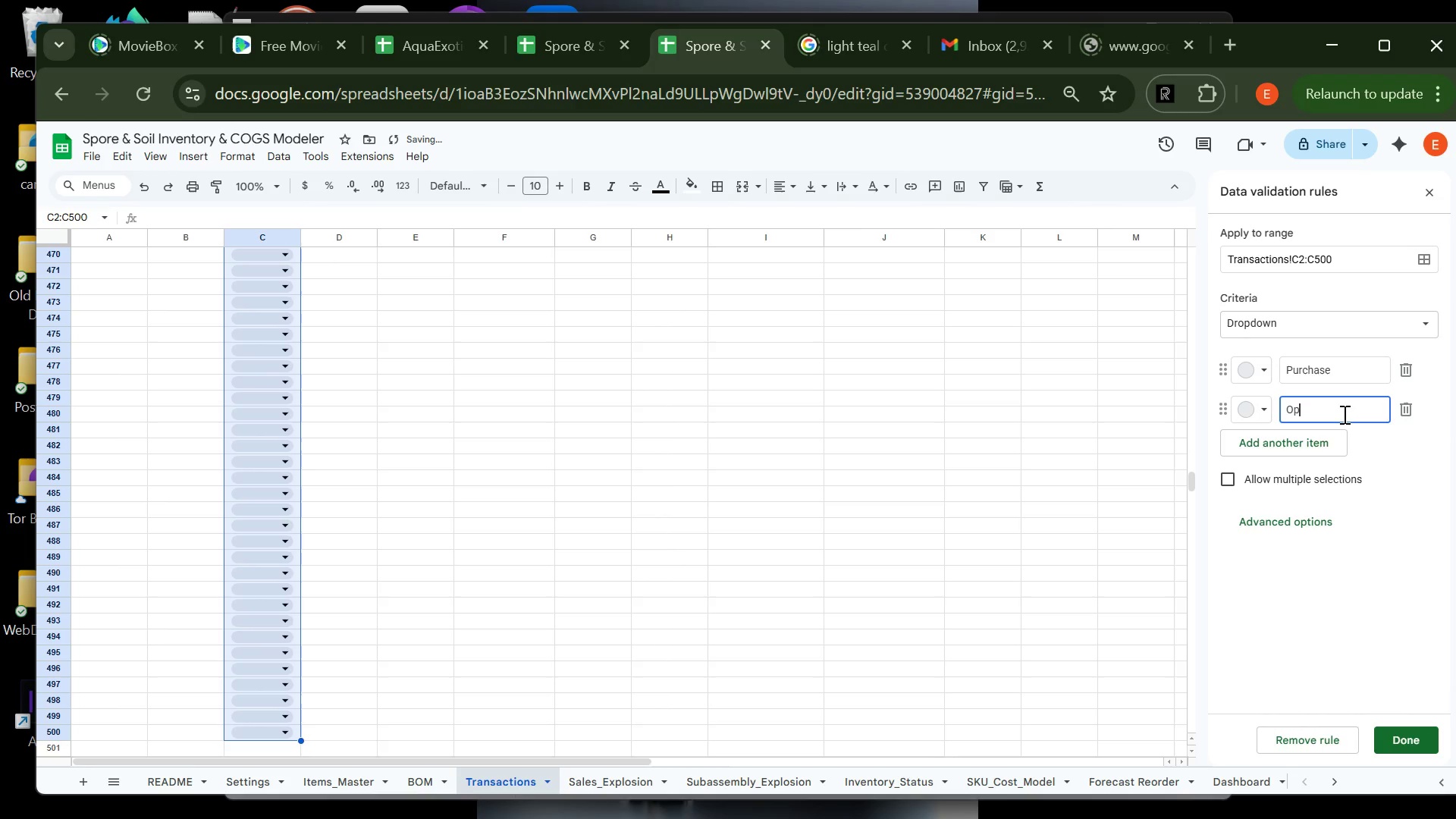 
key(Backspace)
 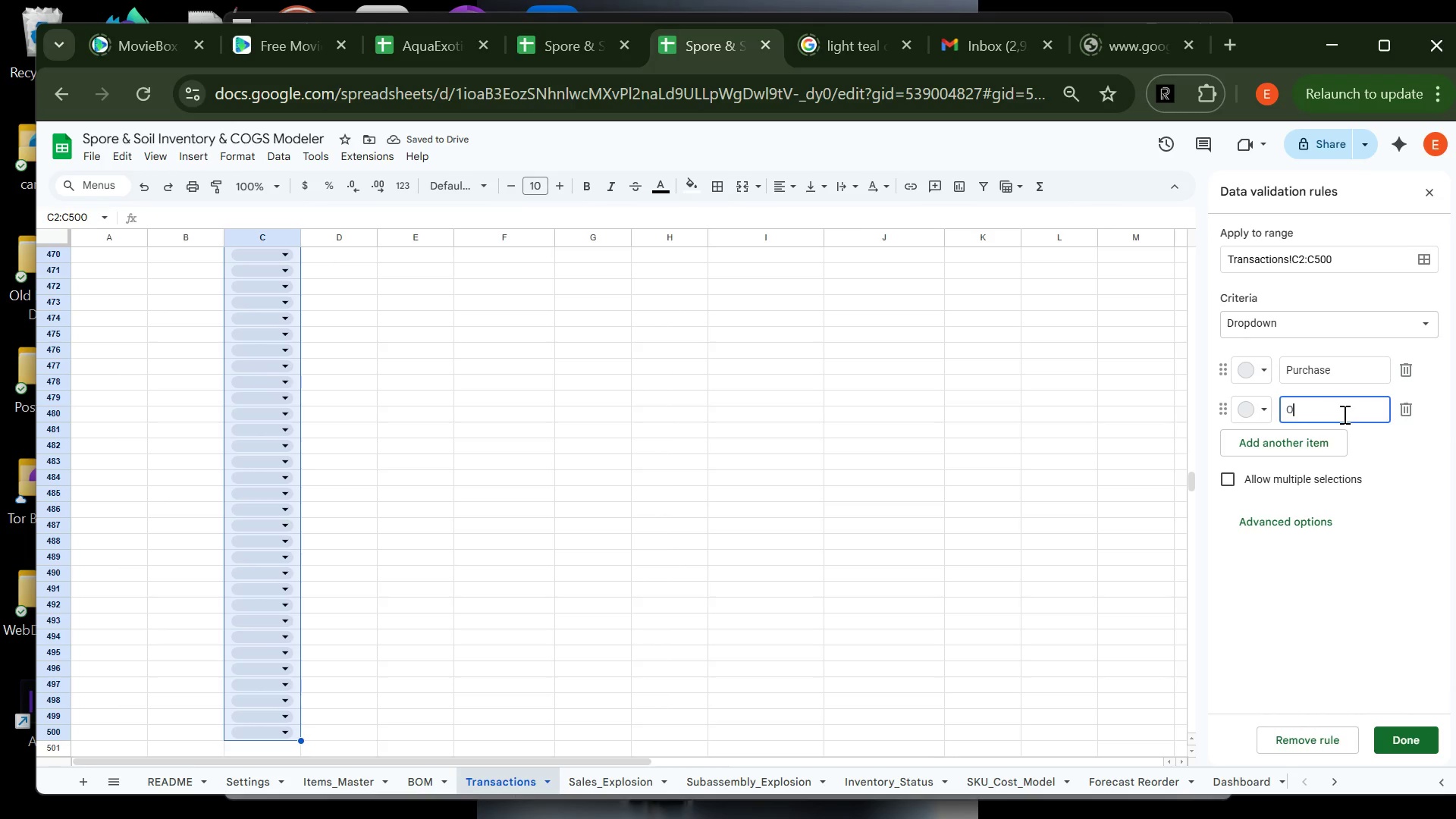 
key(Backspace)
 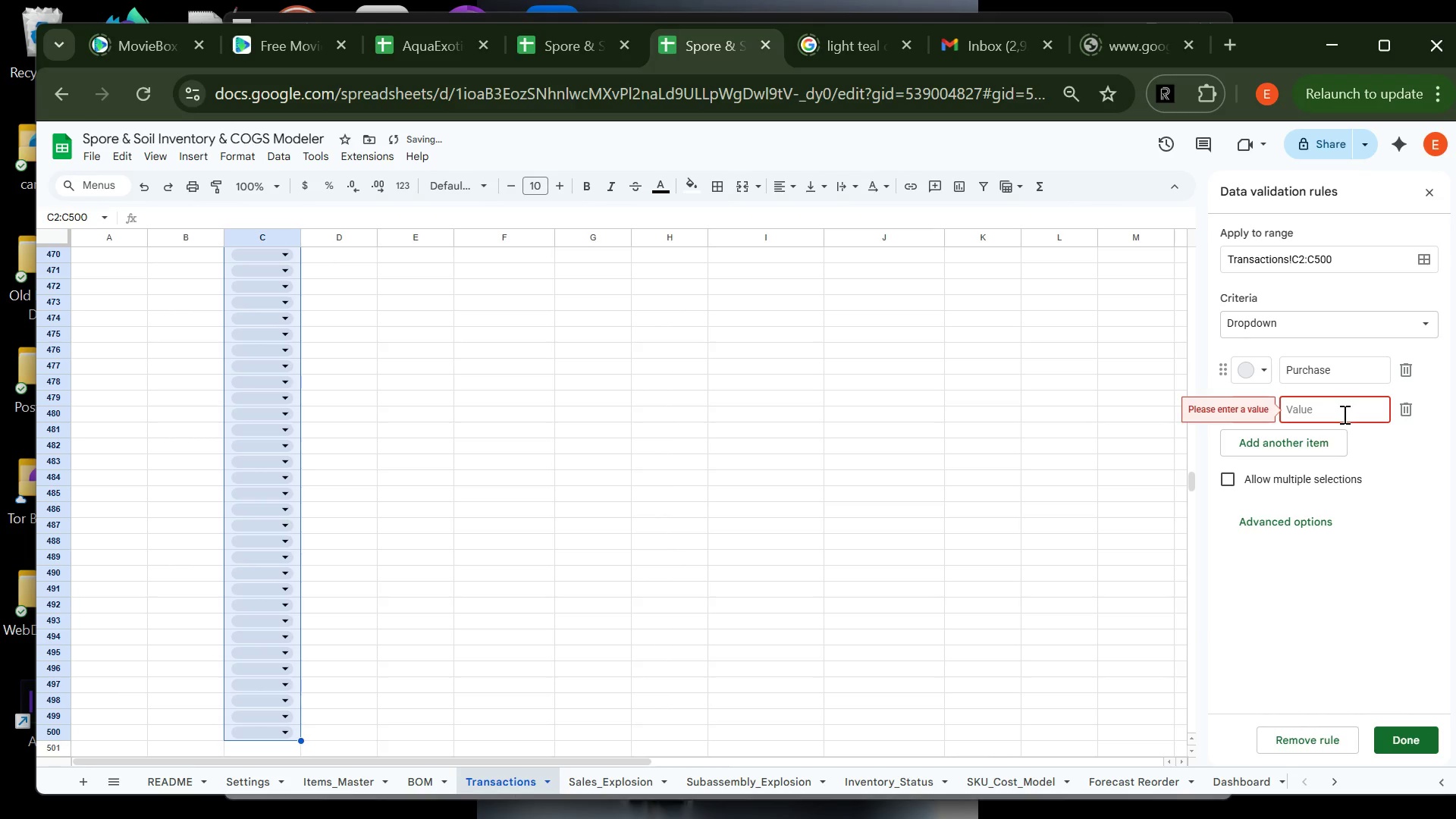 
type(Sale)
 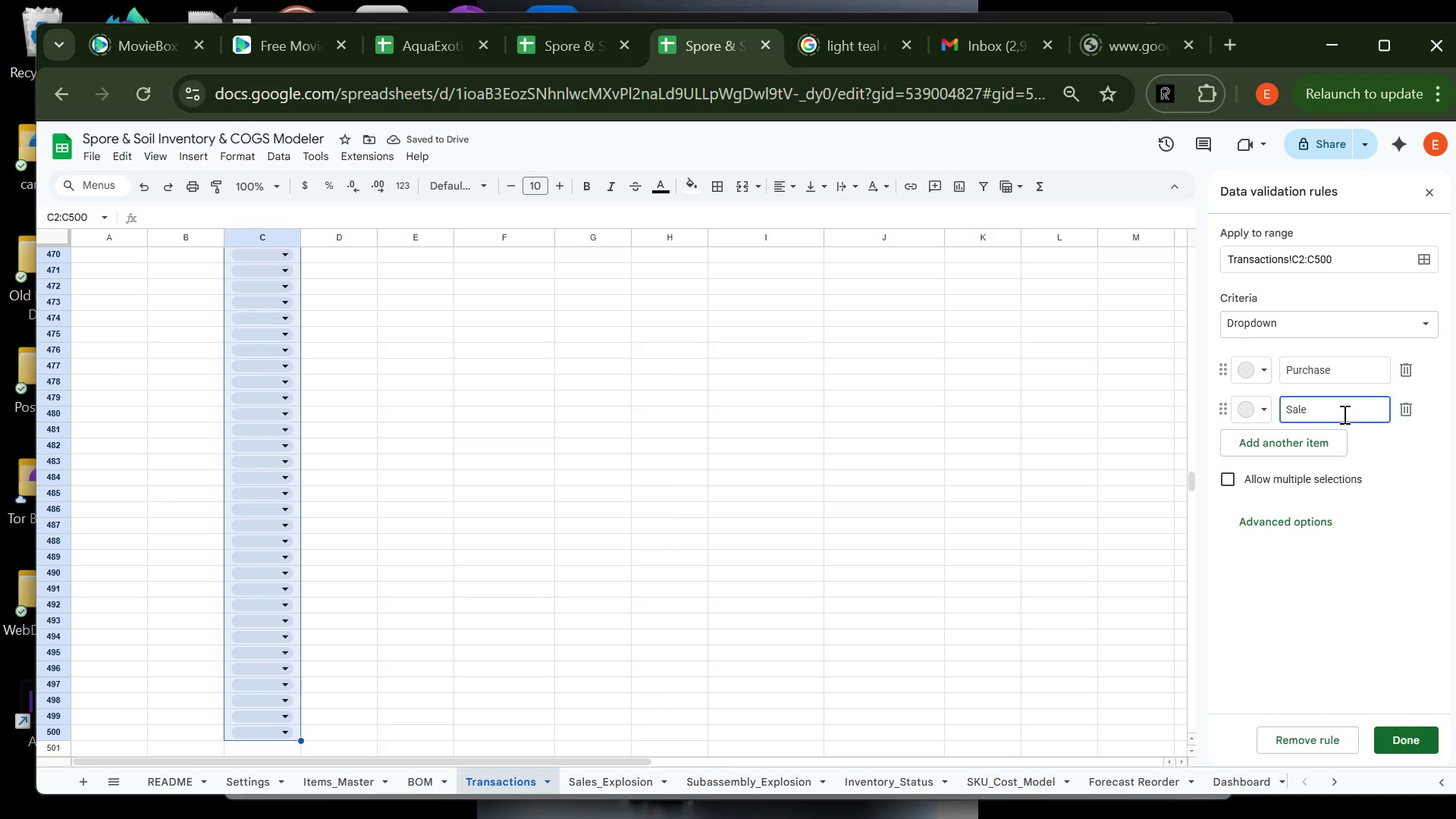 
wait(6.56)
 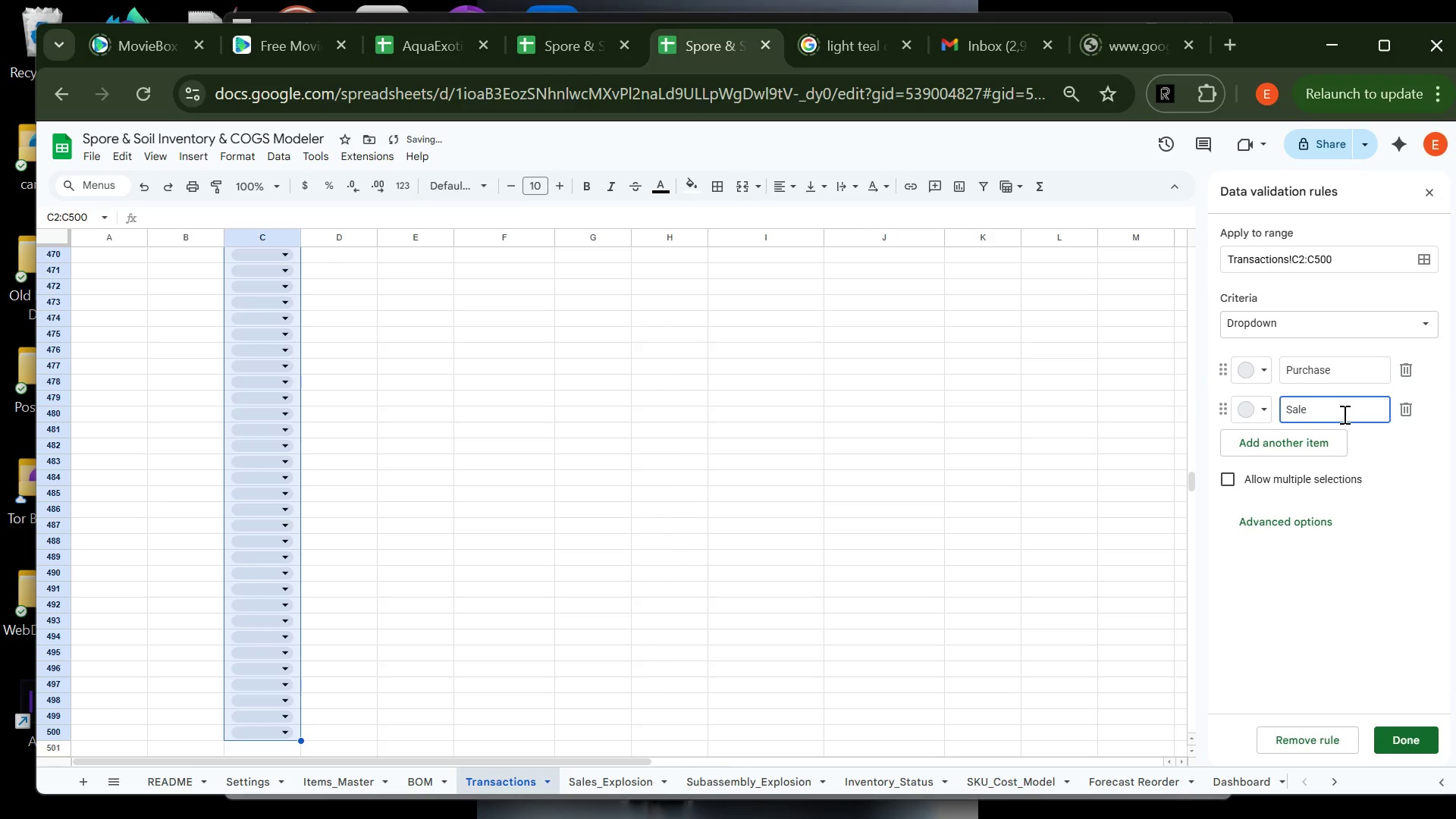 
left_click([1302, 444])
 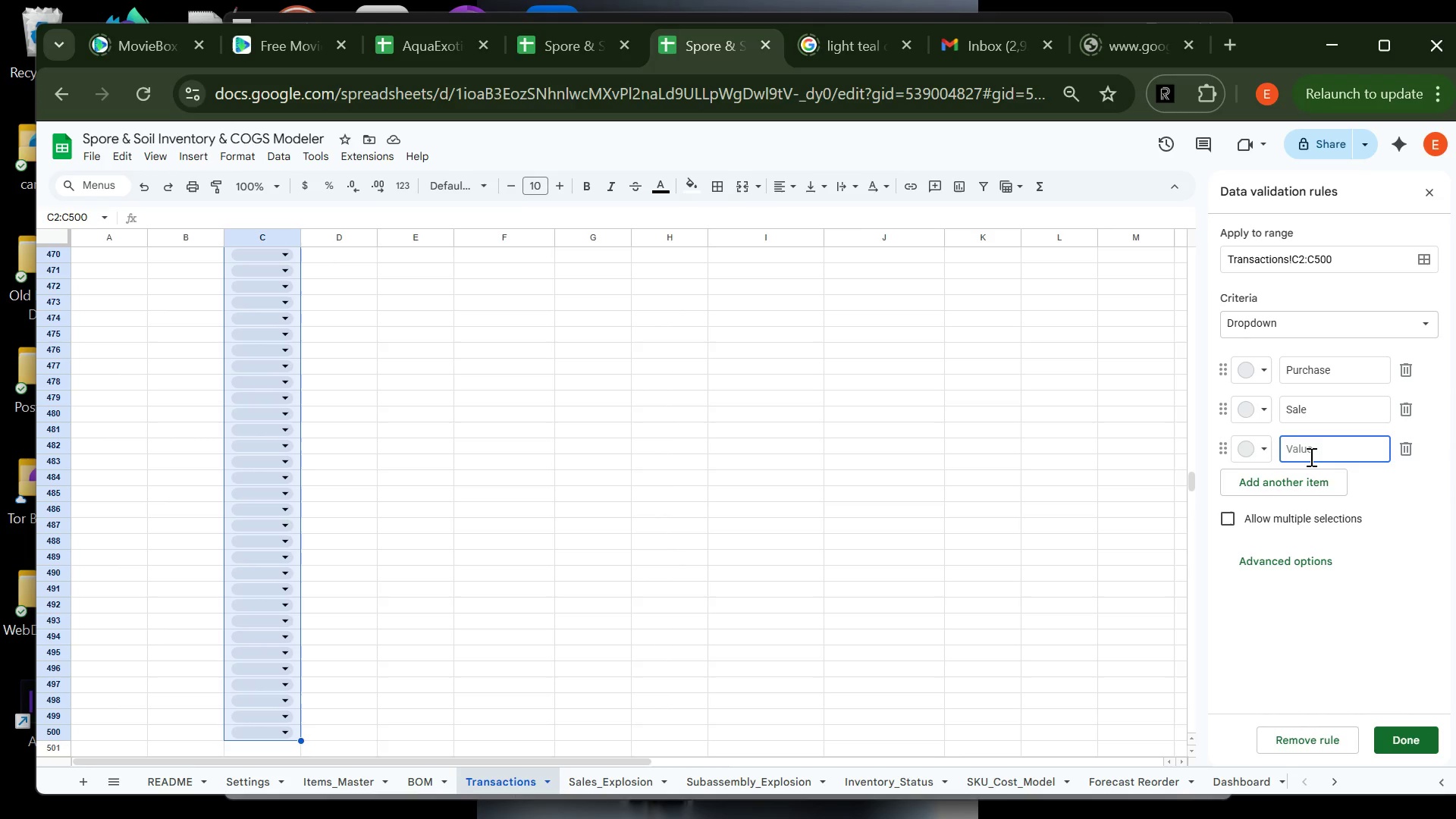 
wait(7.02)
 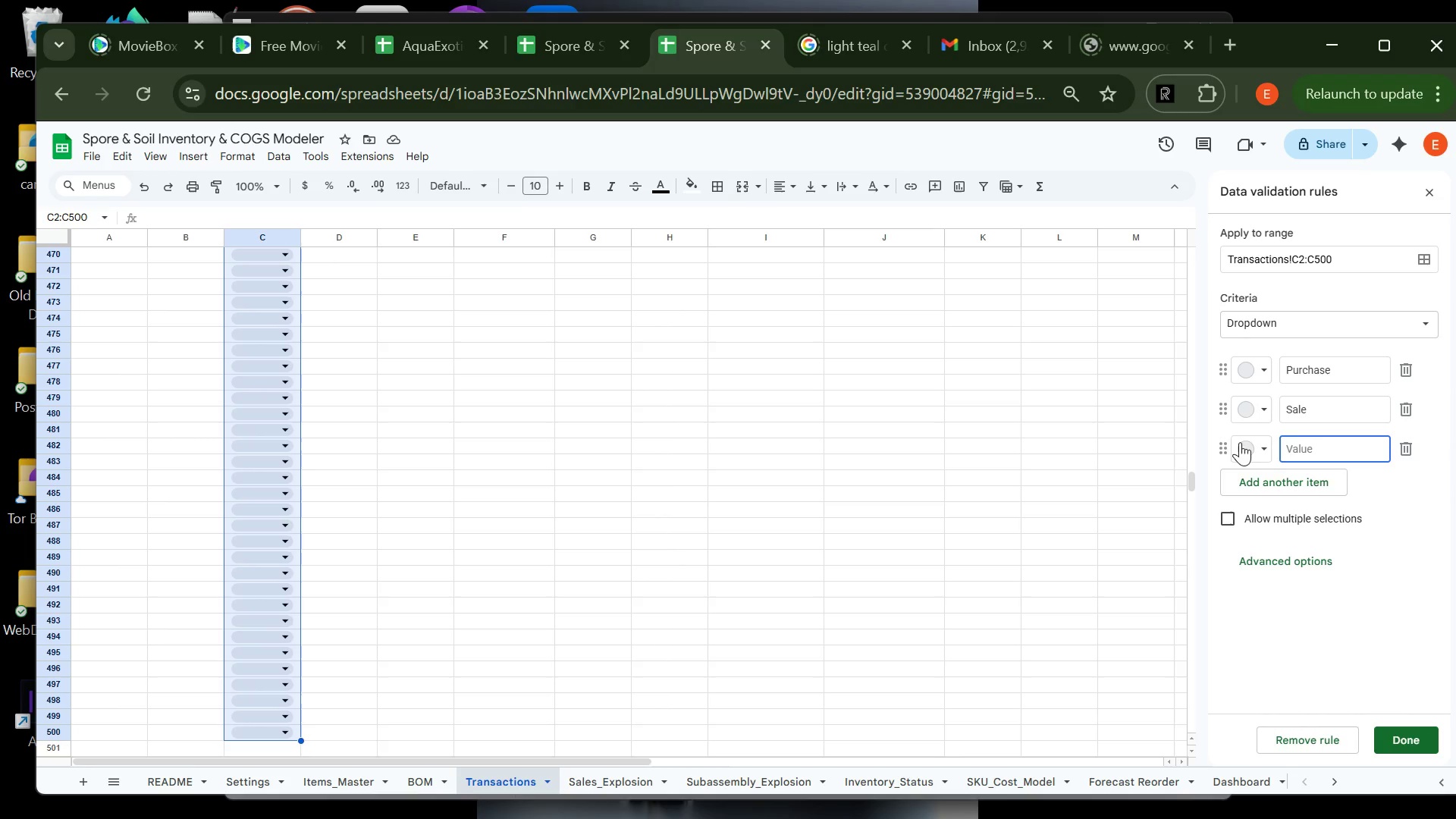 
type(Adjustment)
 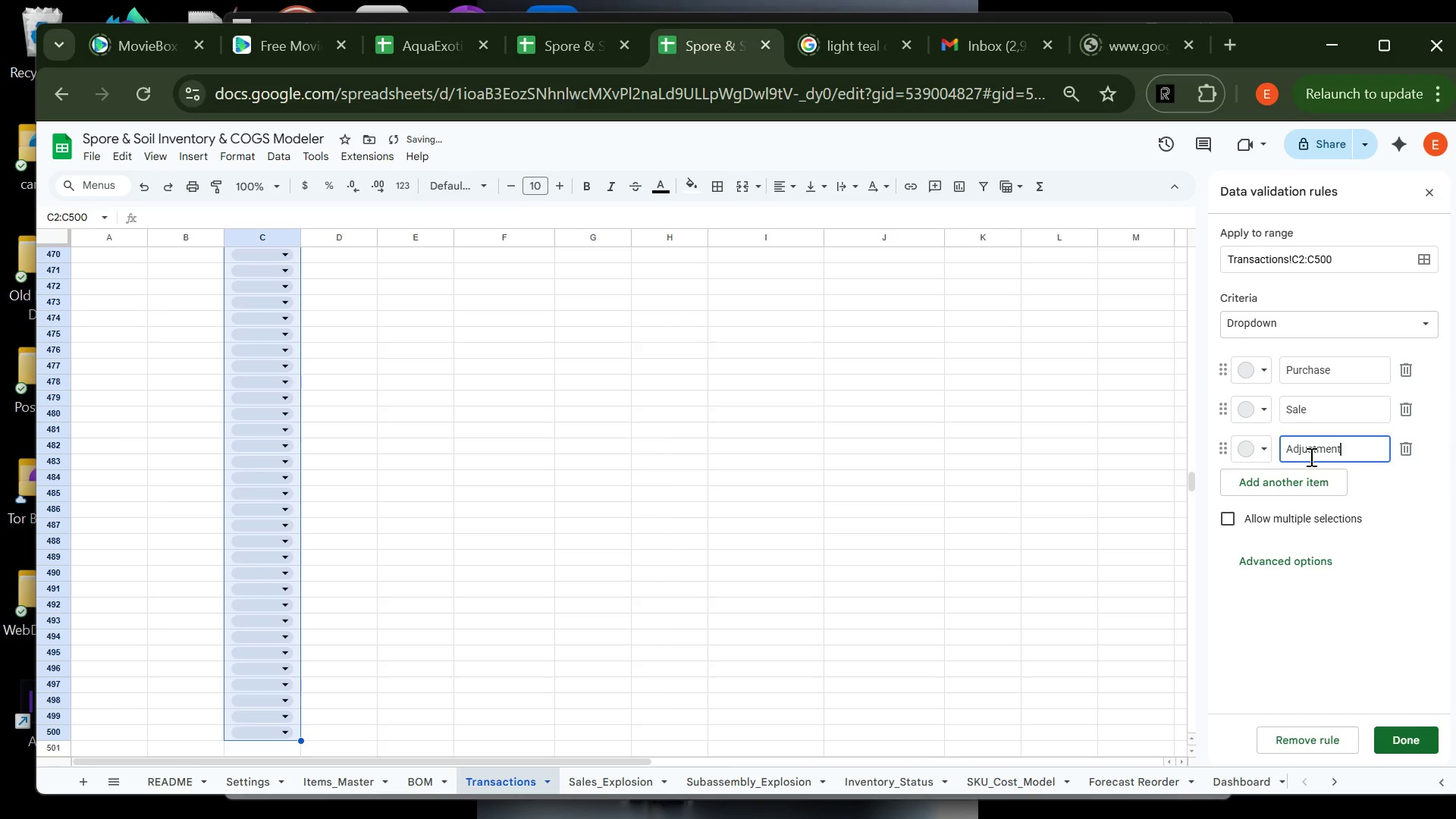 
type(_In)
 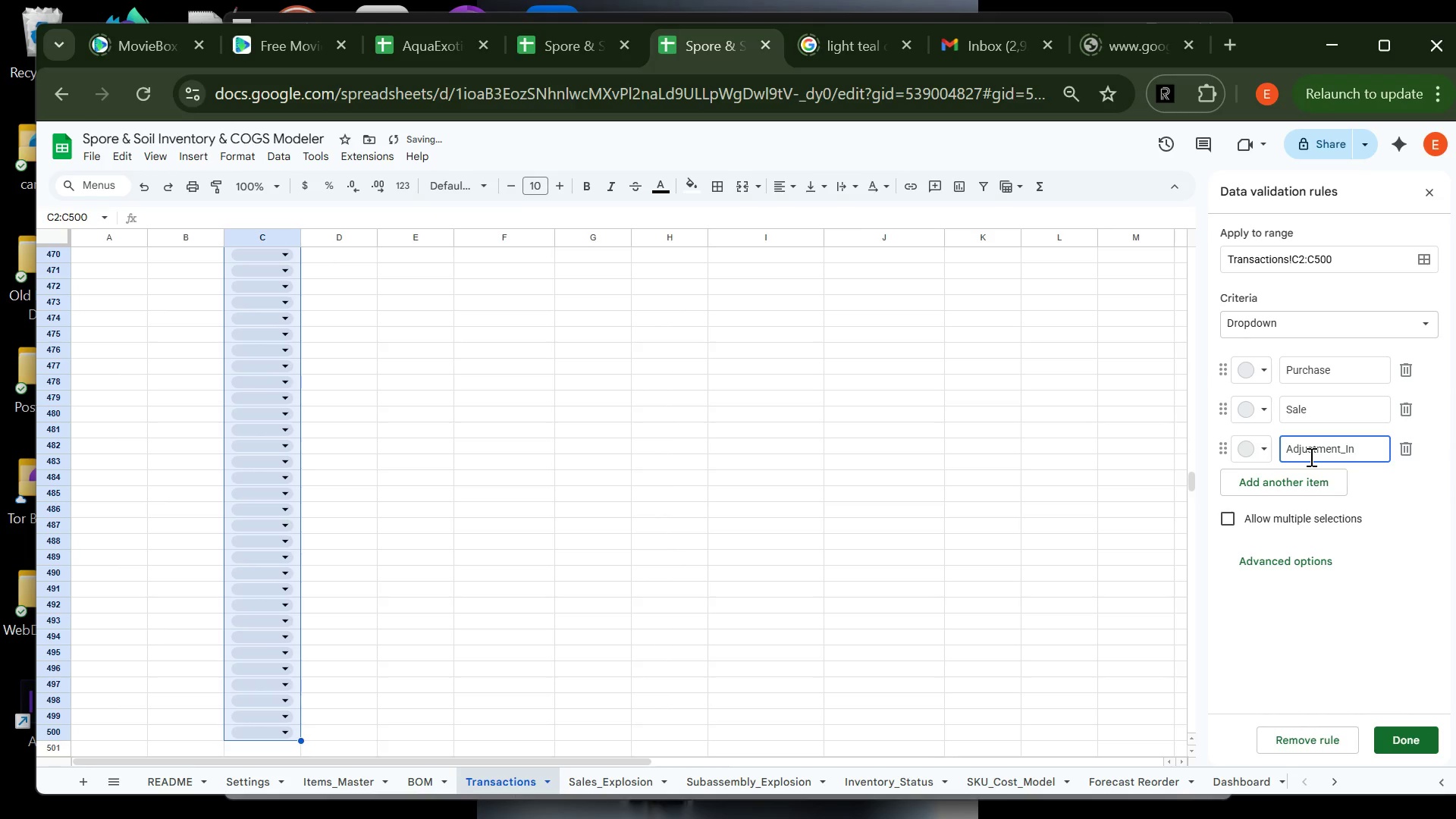 
key(Enter)
 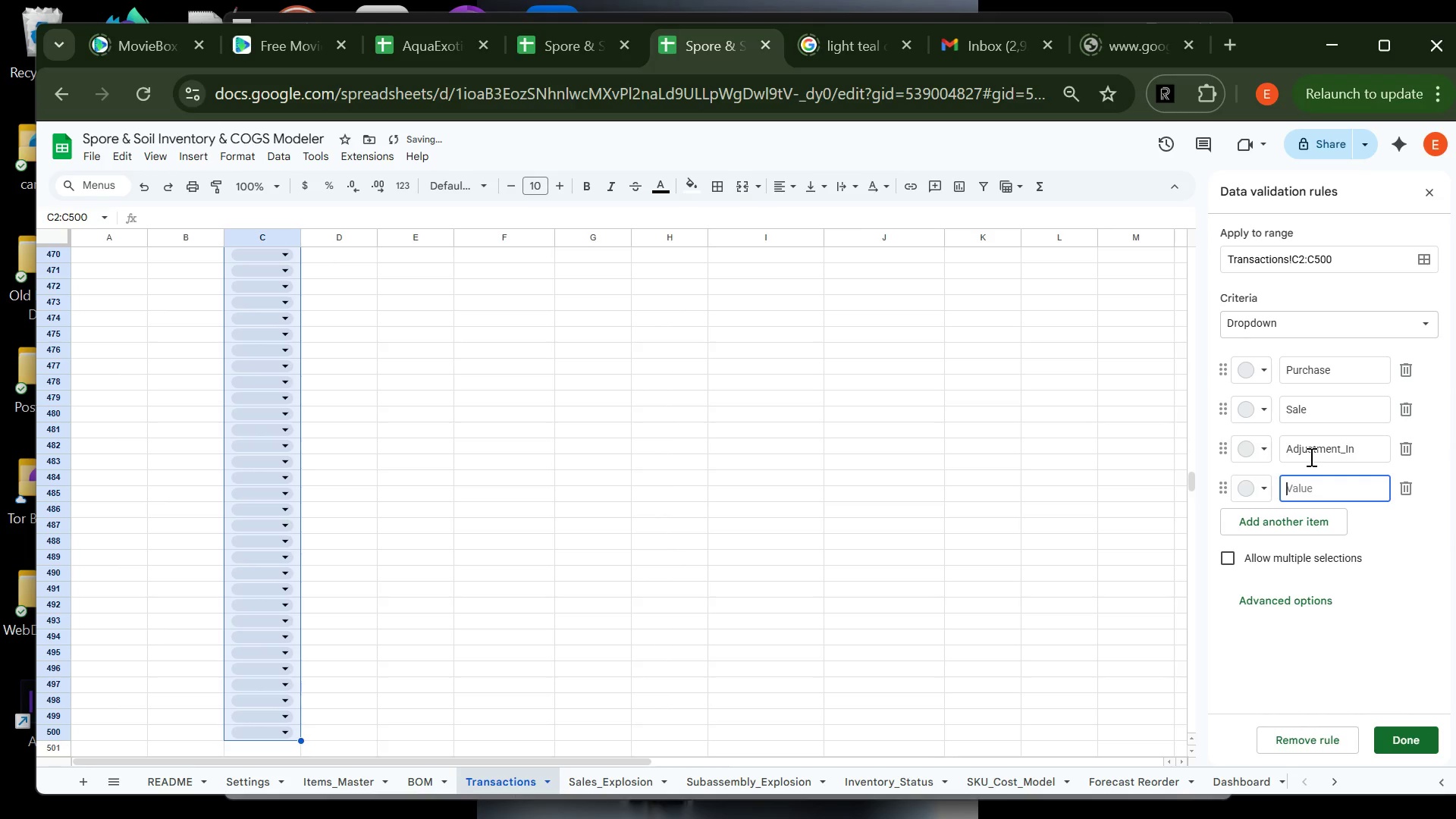 
type(Adjustment_Out)
 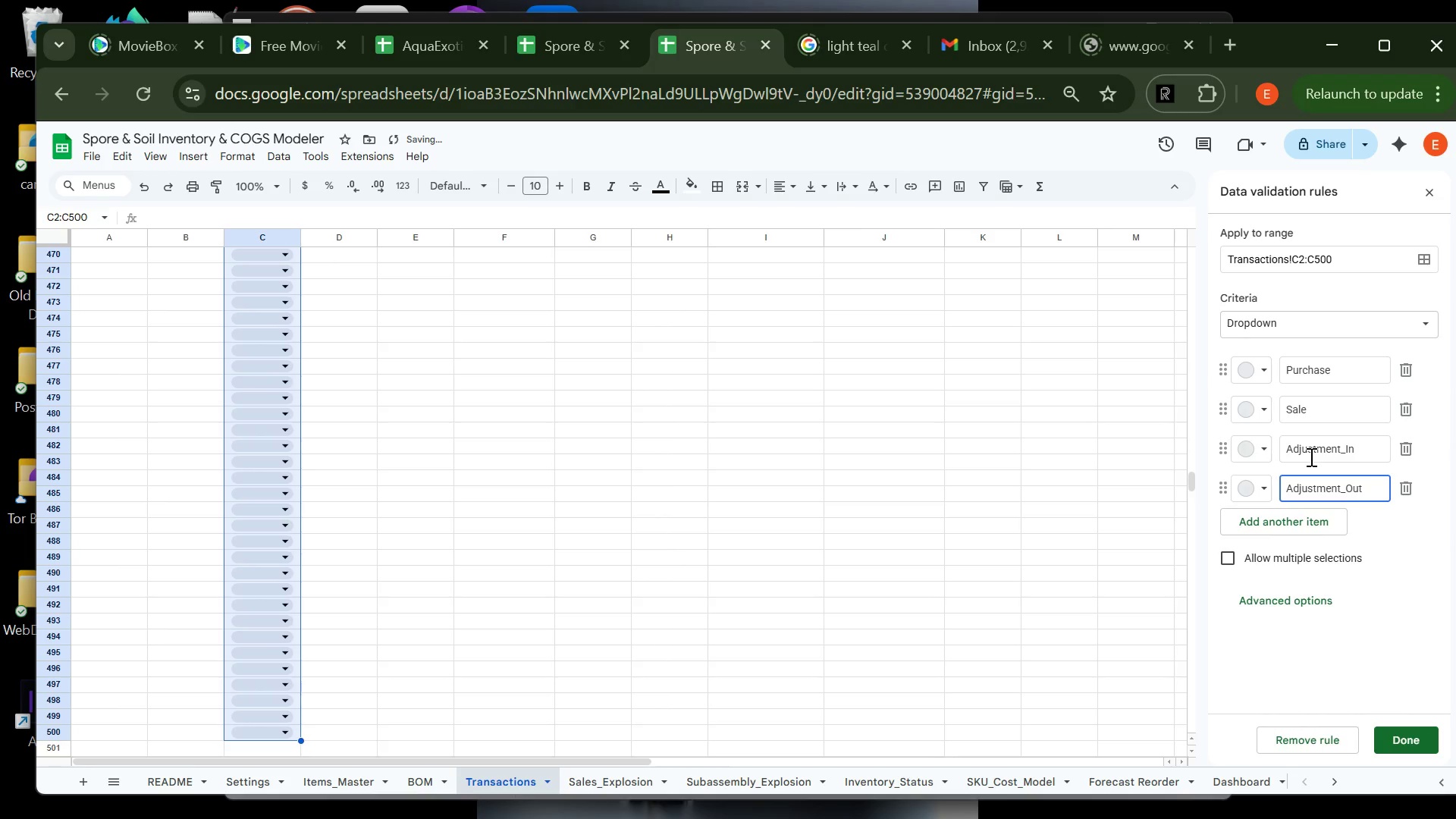 
left_click([1413, 743])
 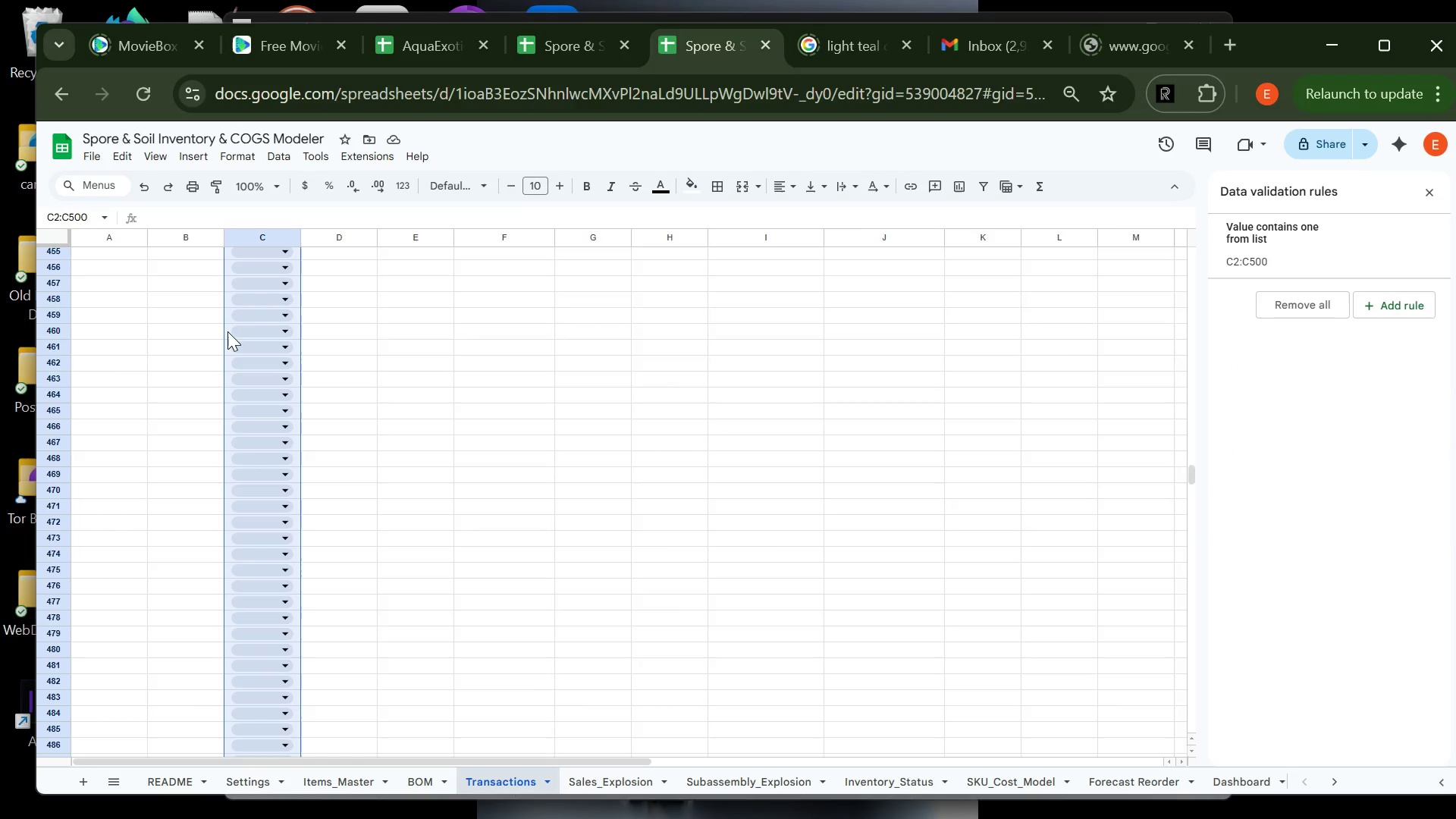 
wait(8.19)
 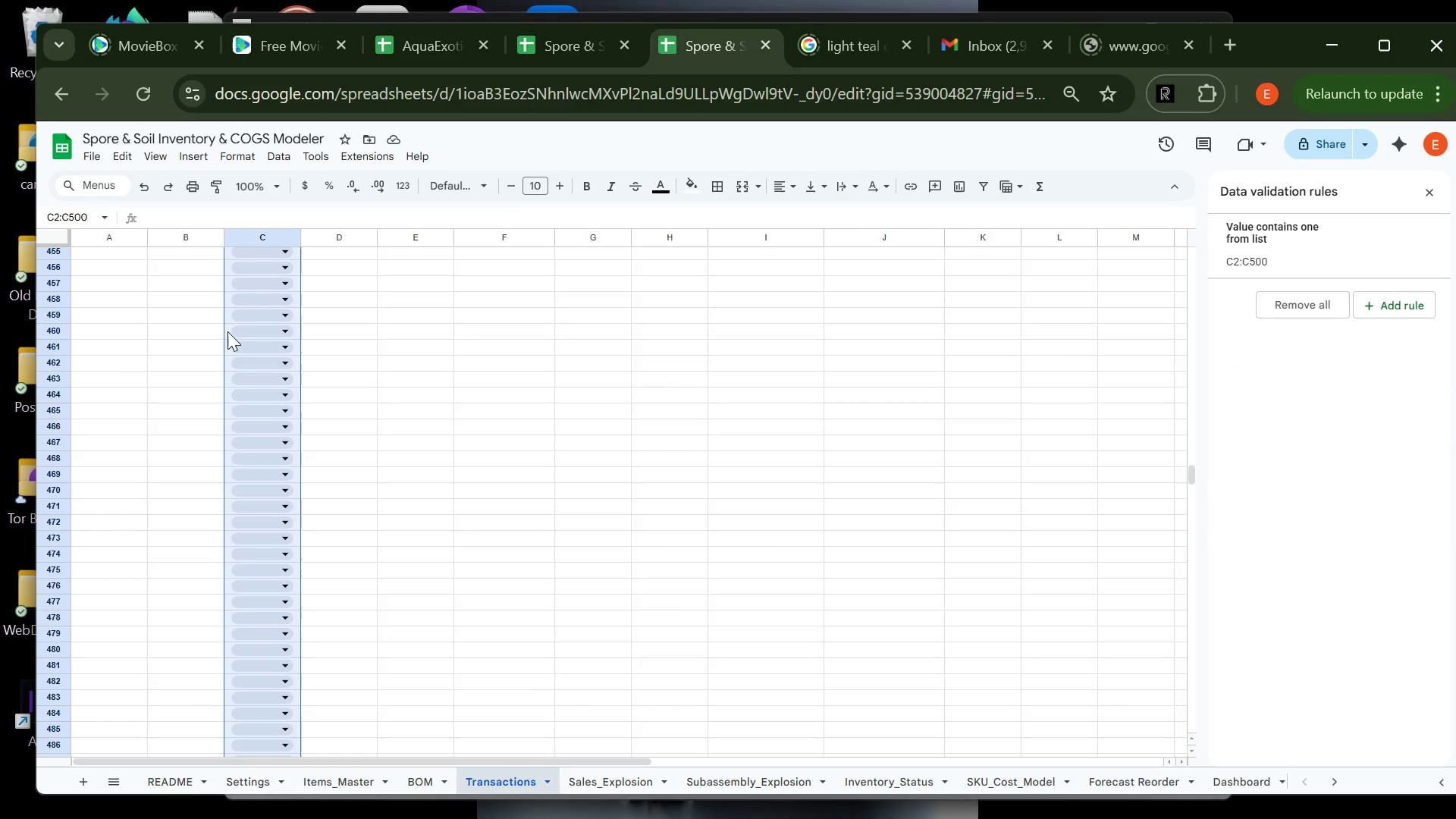 
left_click([256, 273])
 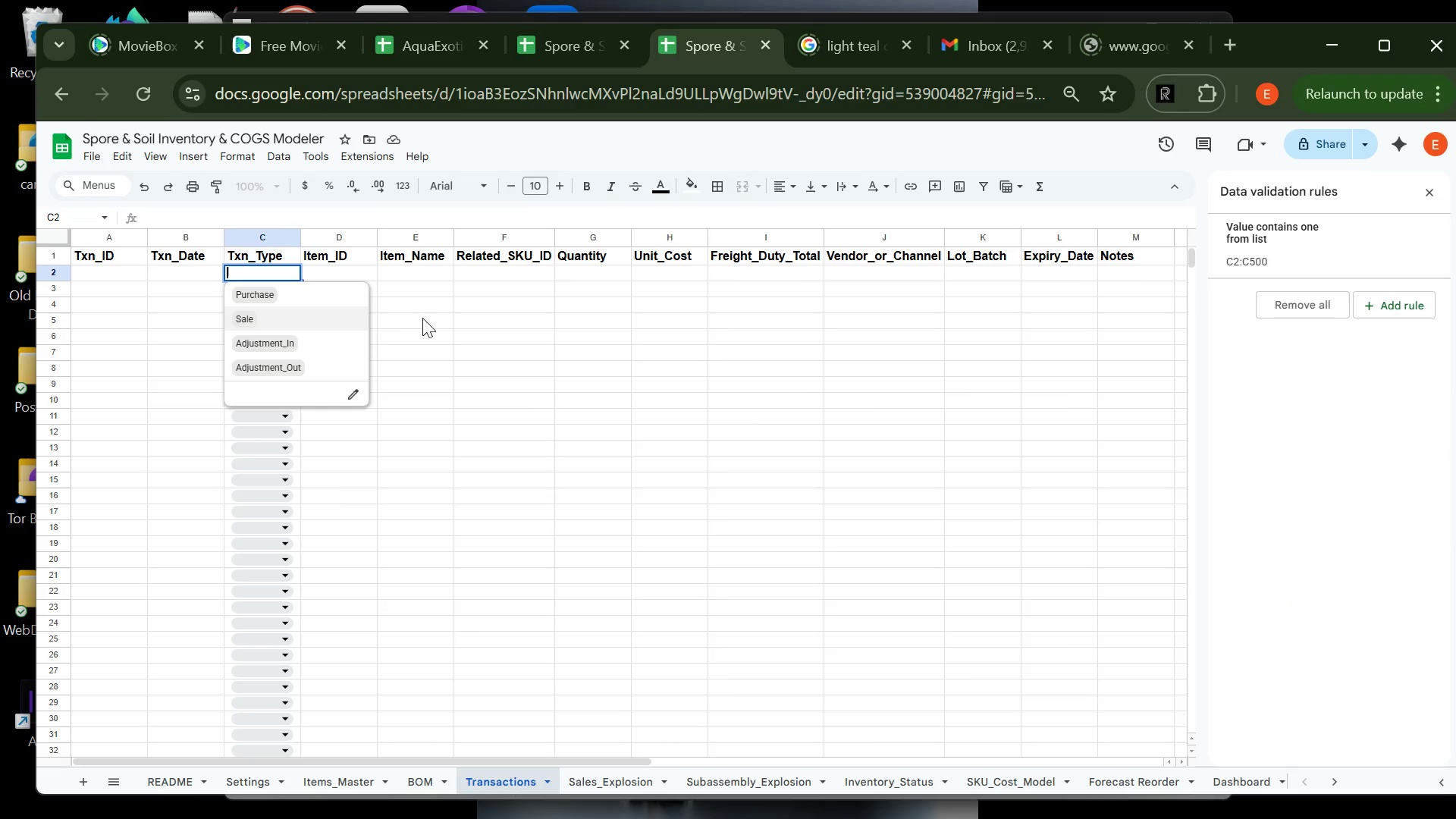 
left_click([425, 313])
 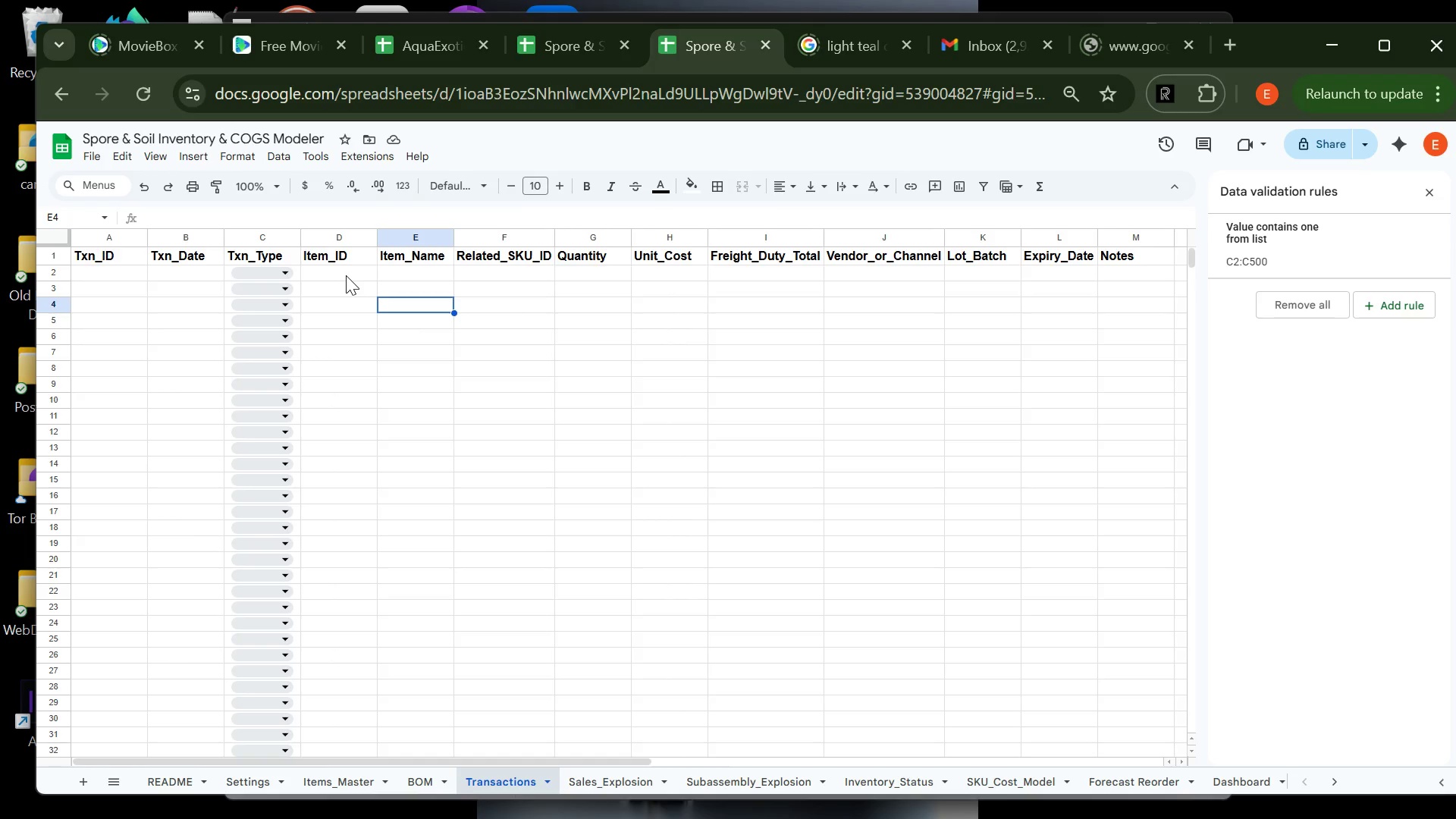 
left_click([346, 275])
 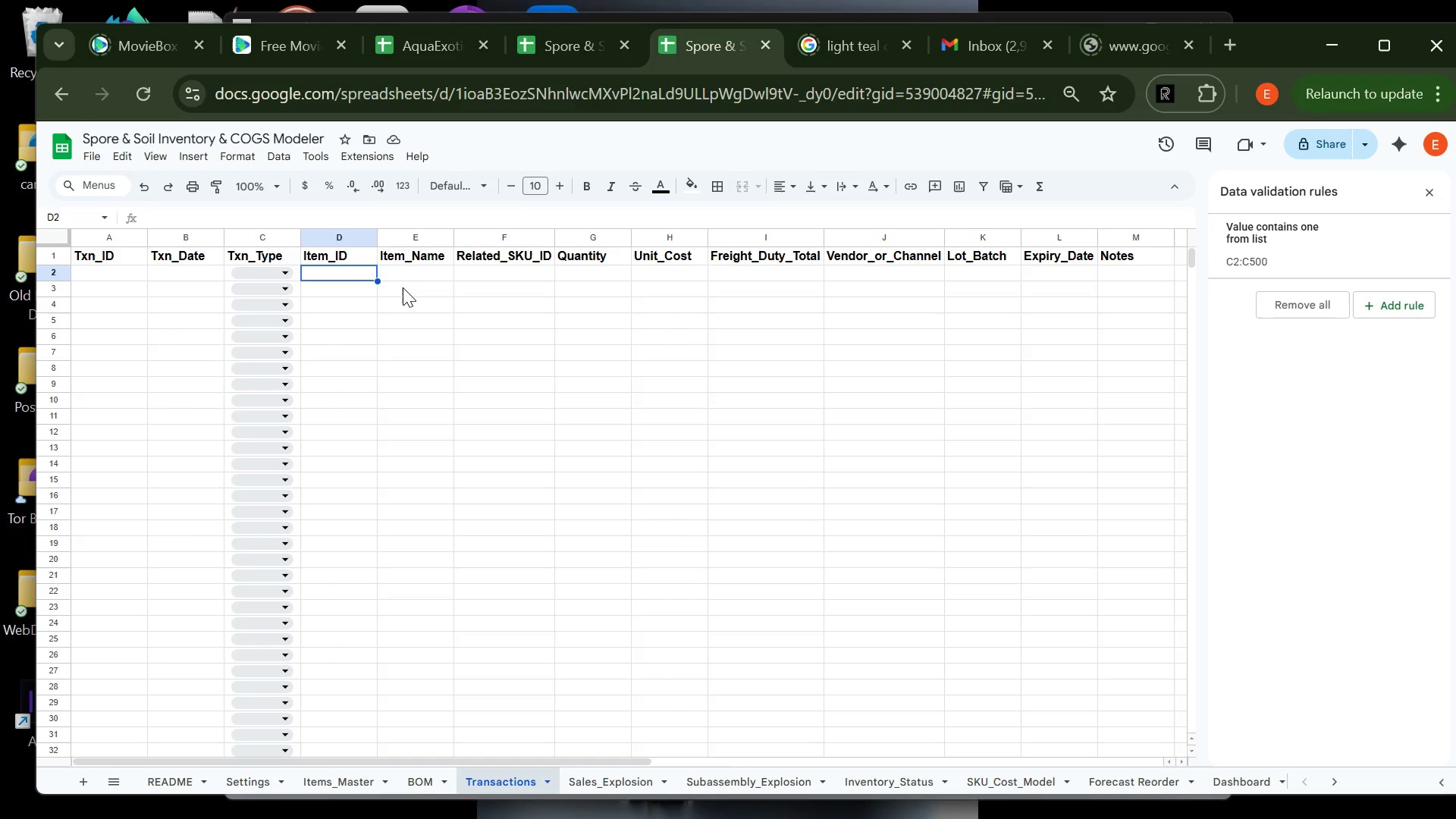 
wait(9.67)
 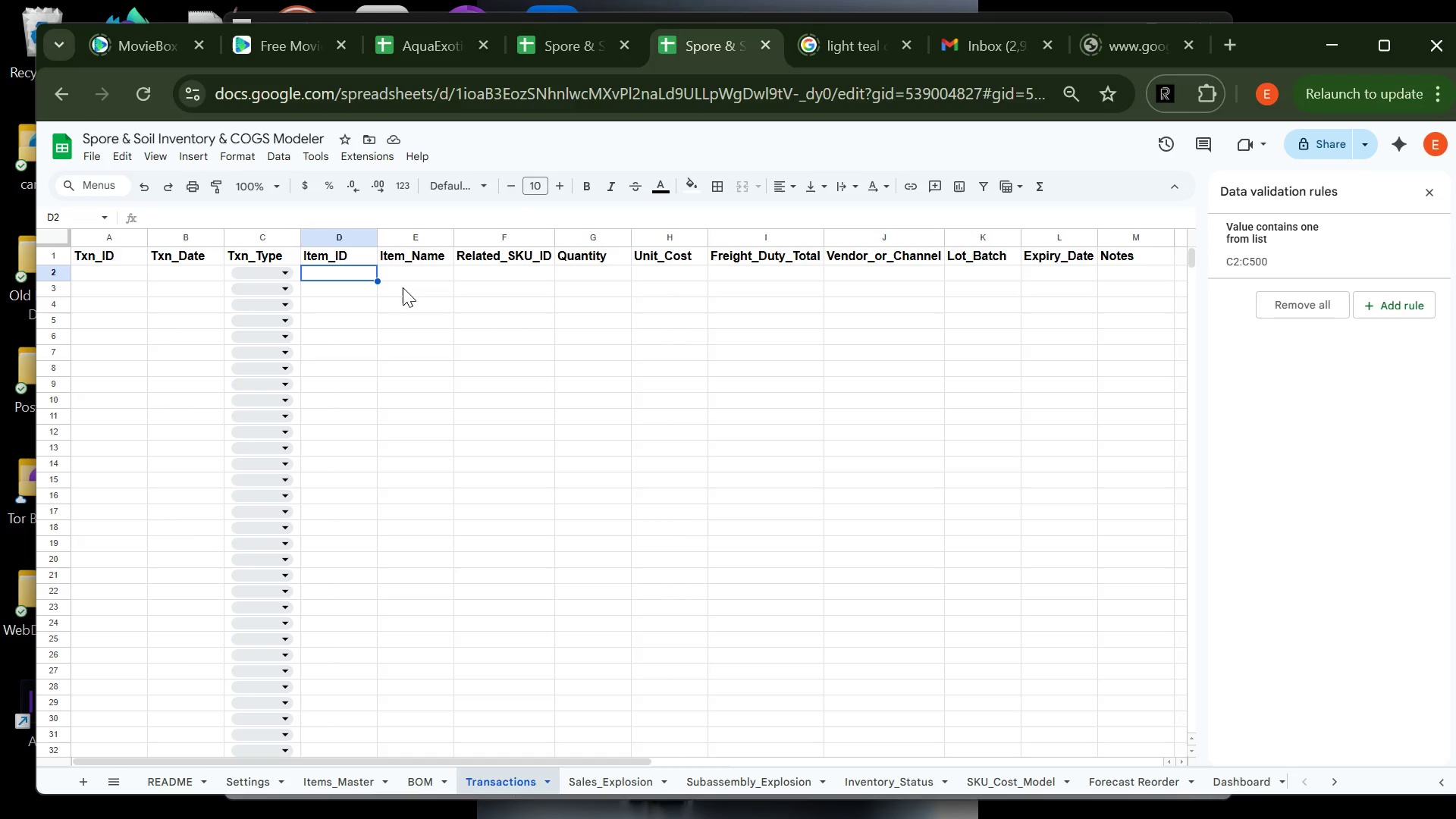 
left_click_drag(start_coordinate=[333, 269], to_coordinate=[328, 509])
 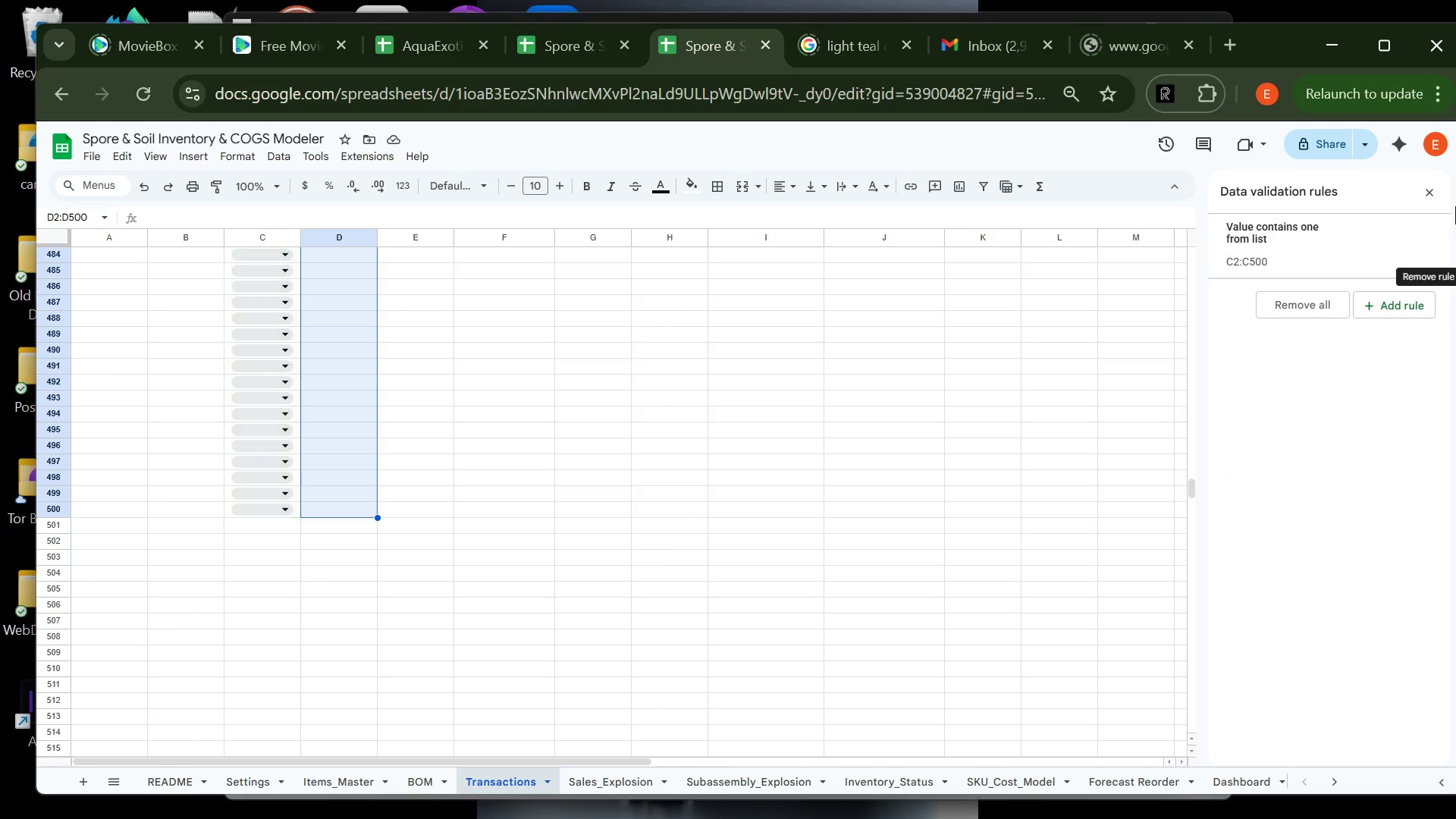 
wait(22.2)
 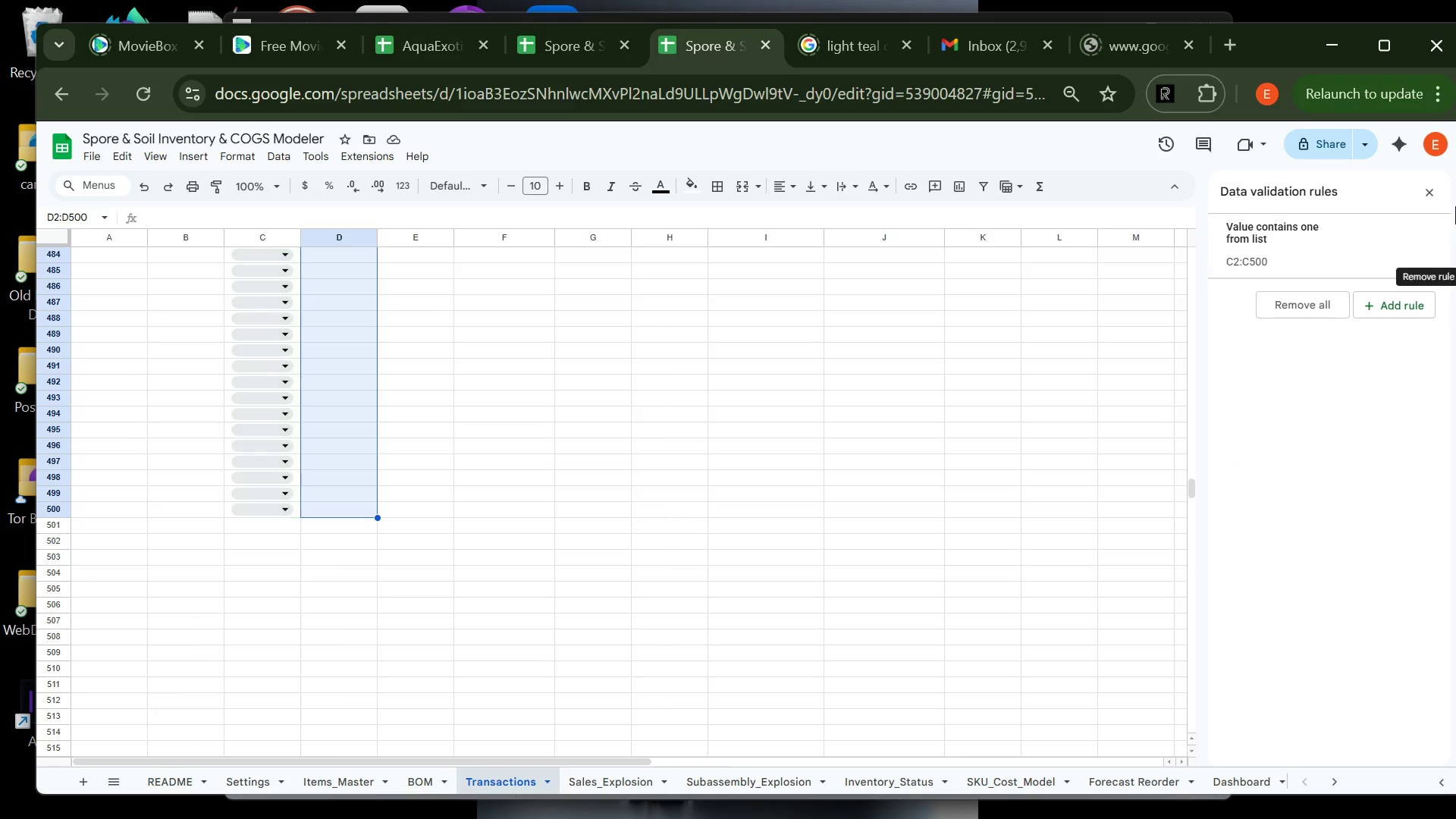 
left_click([1385, 302])
 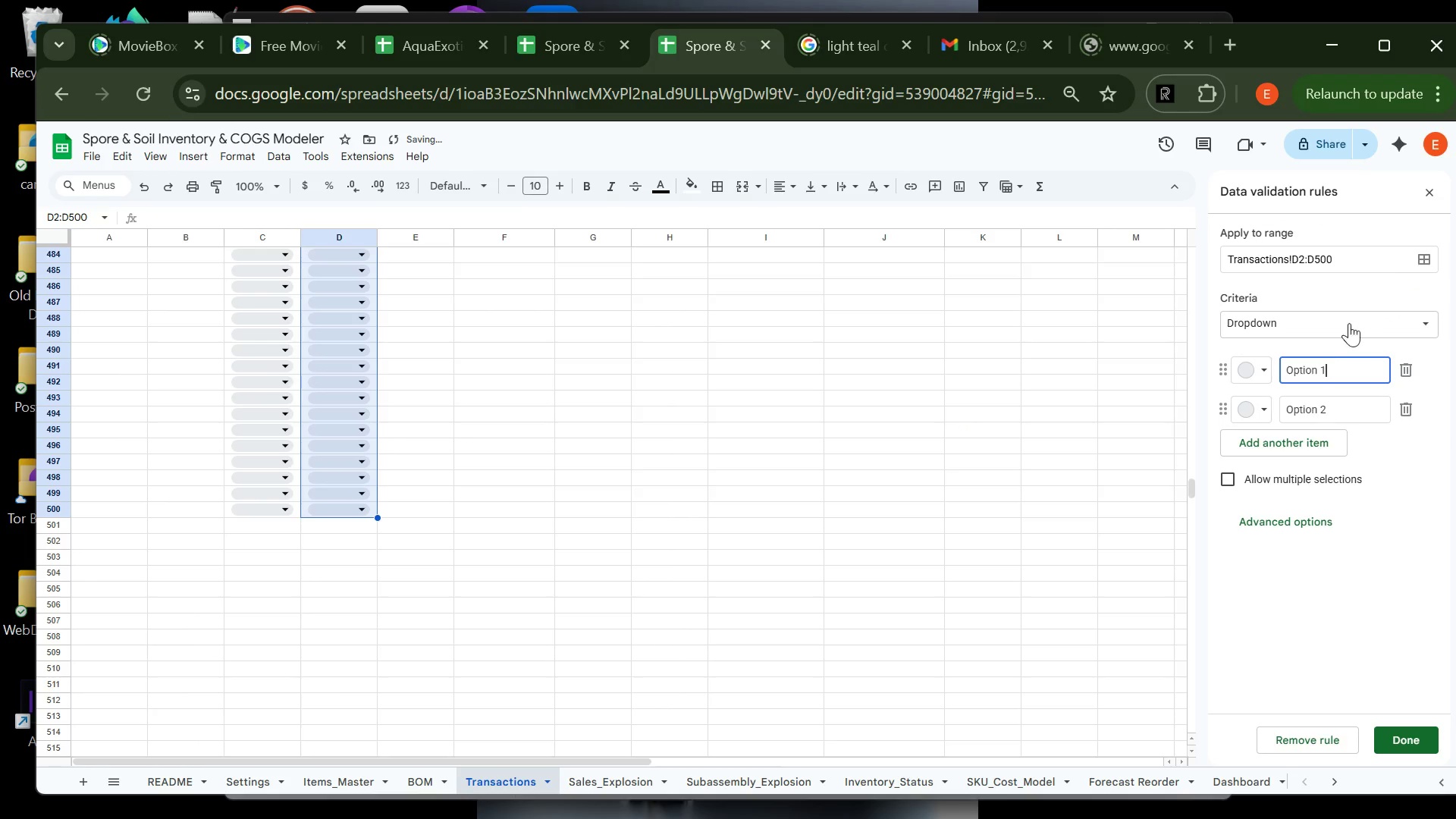 
left_click([1320, 325])
 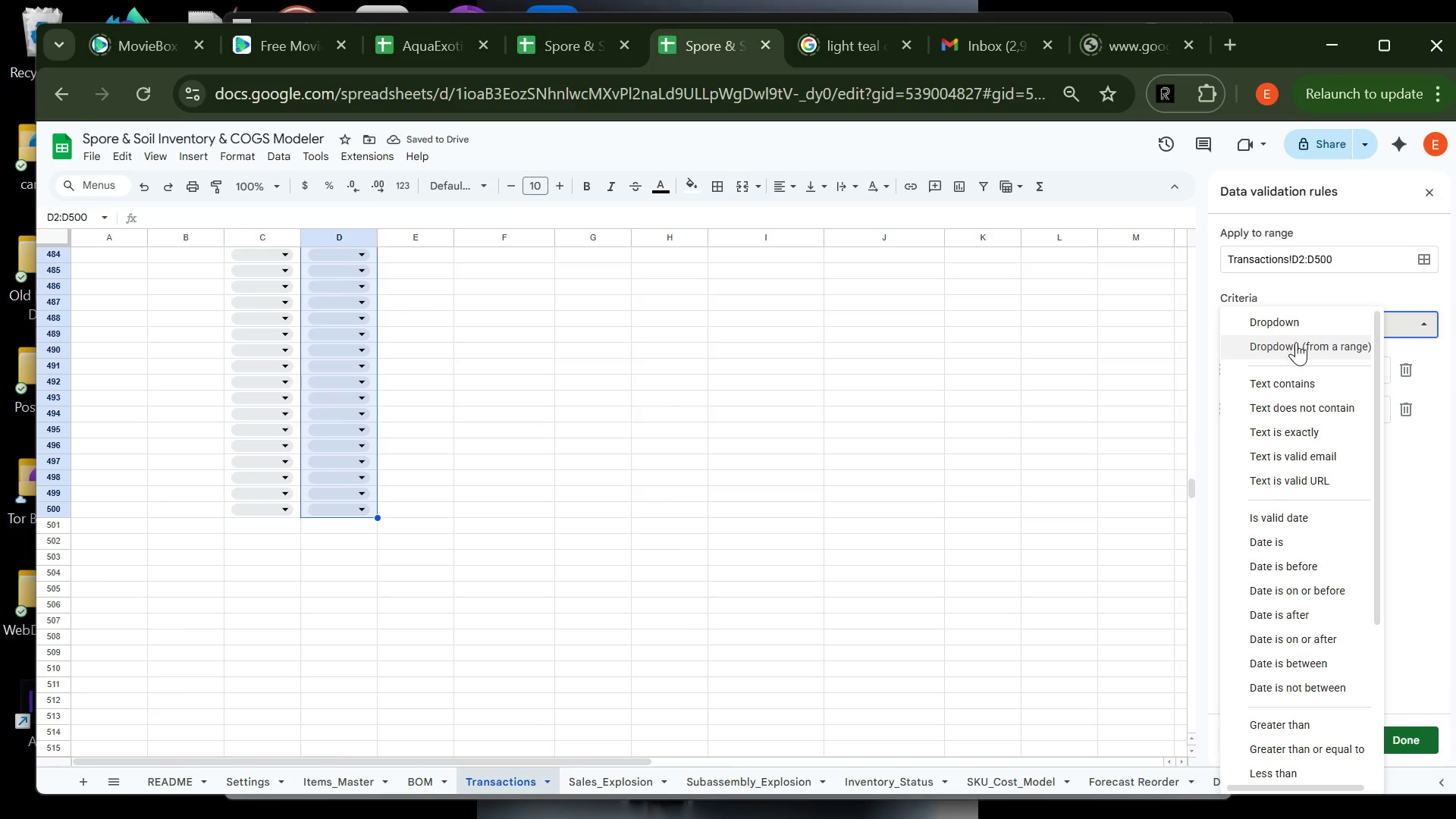 
left_click([1296, 344])
 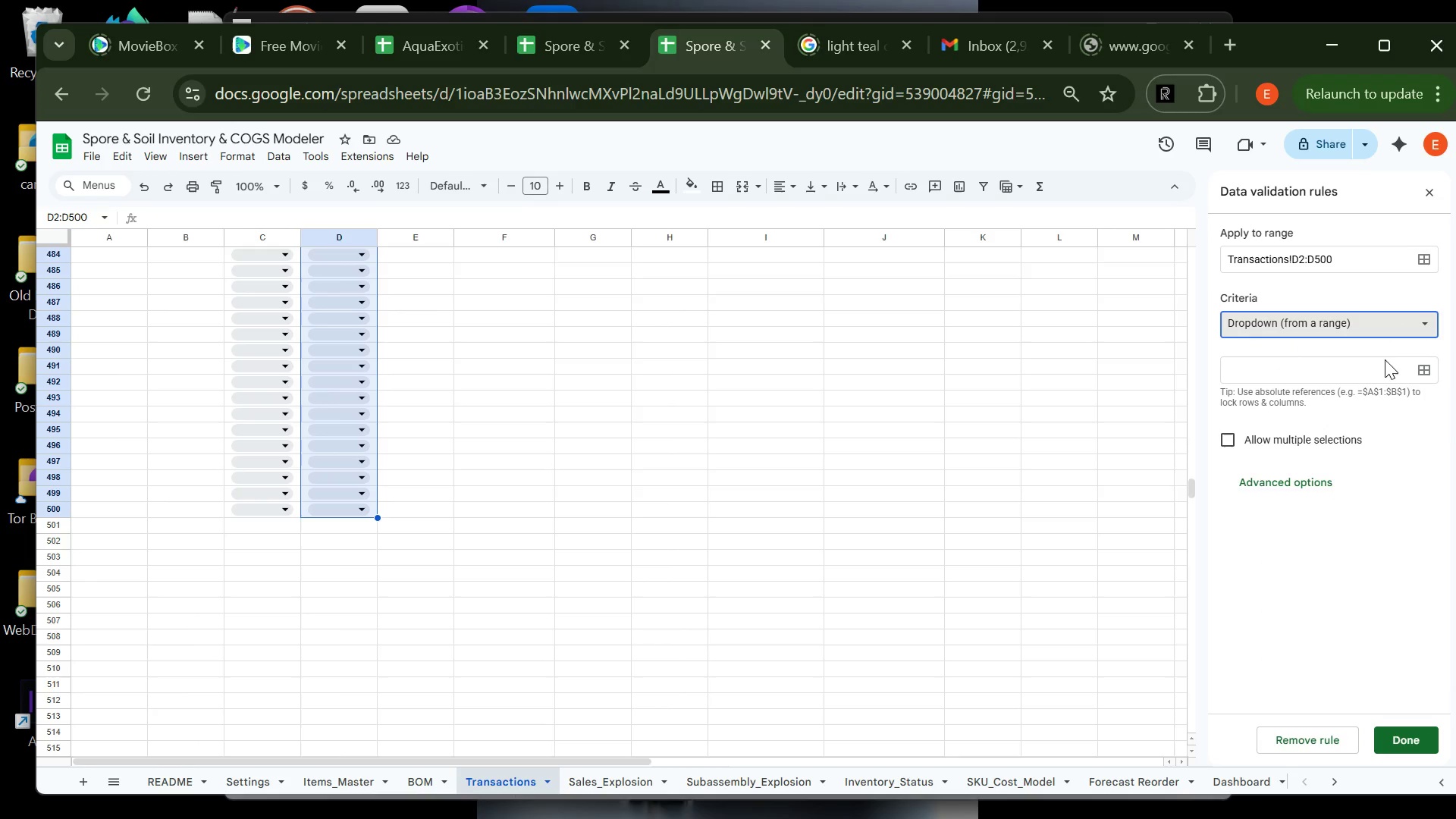 
left_click([1418, 370])
 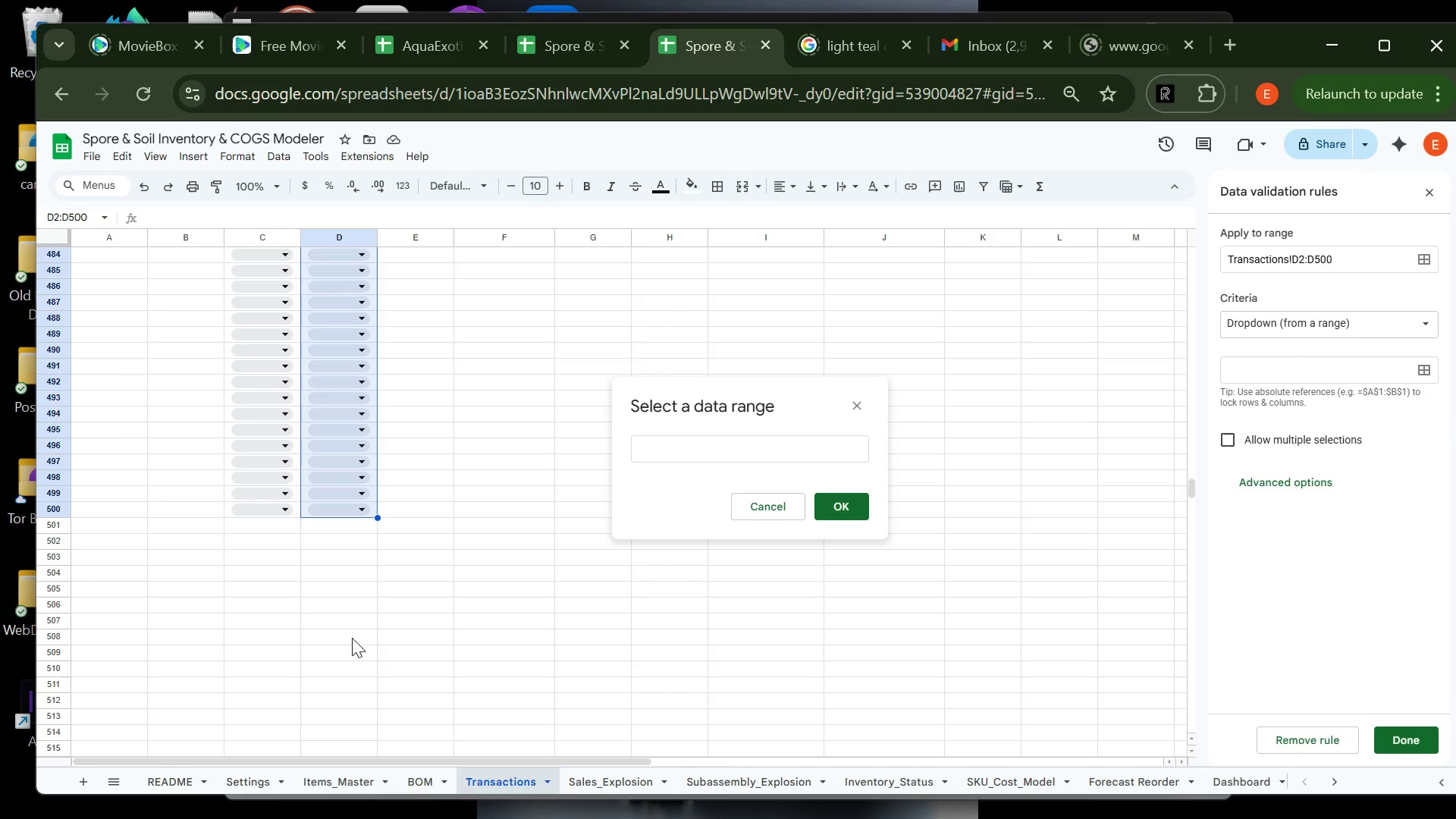 
wait(5.67)
 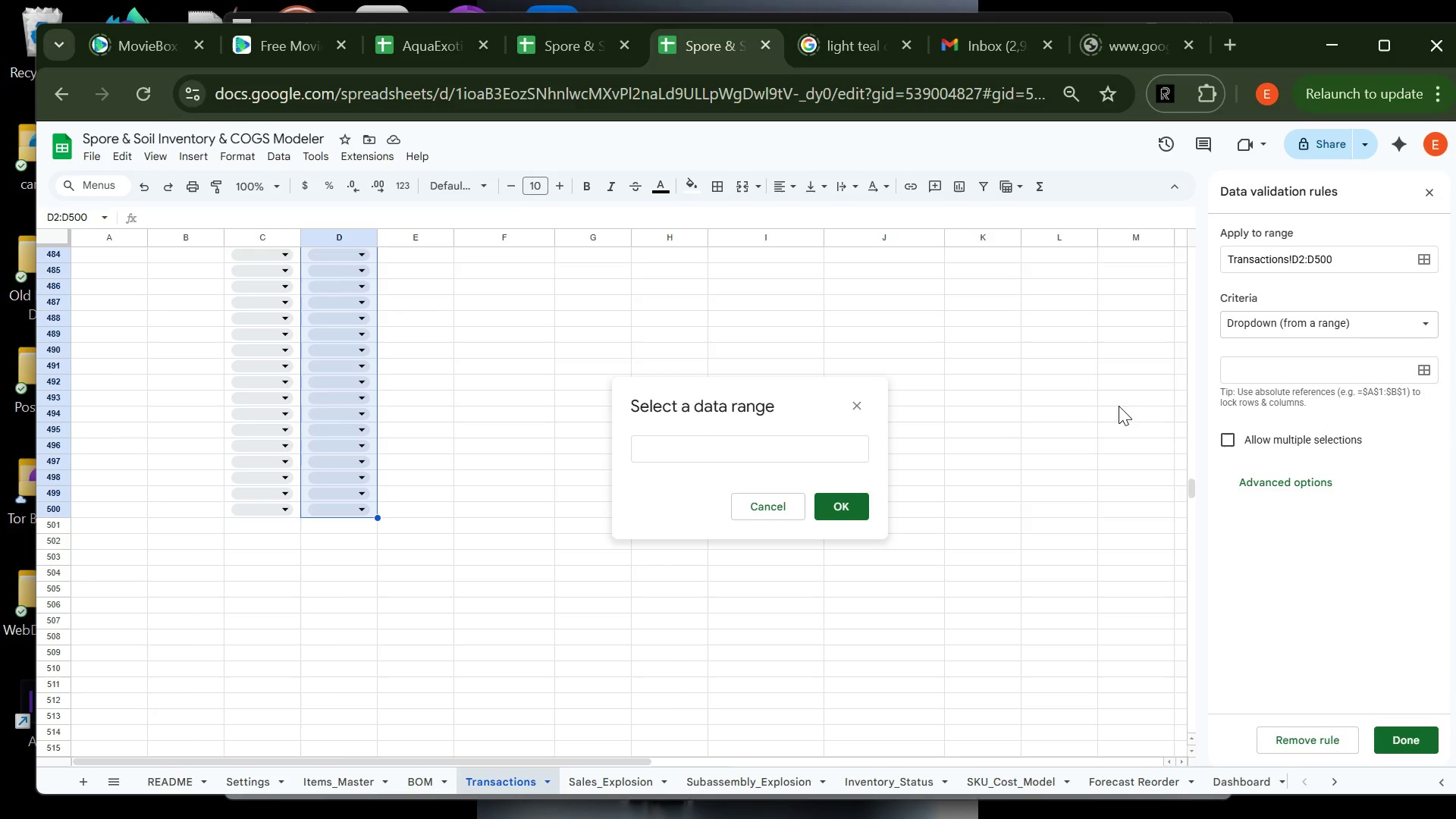 
left_click([342, 779])
 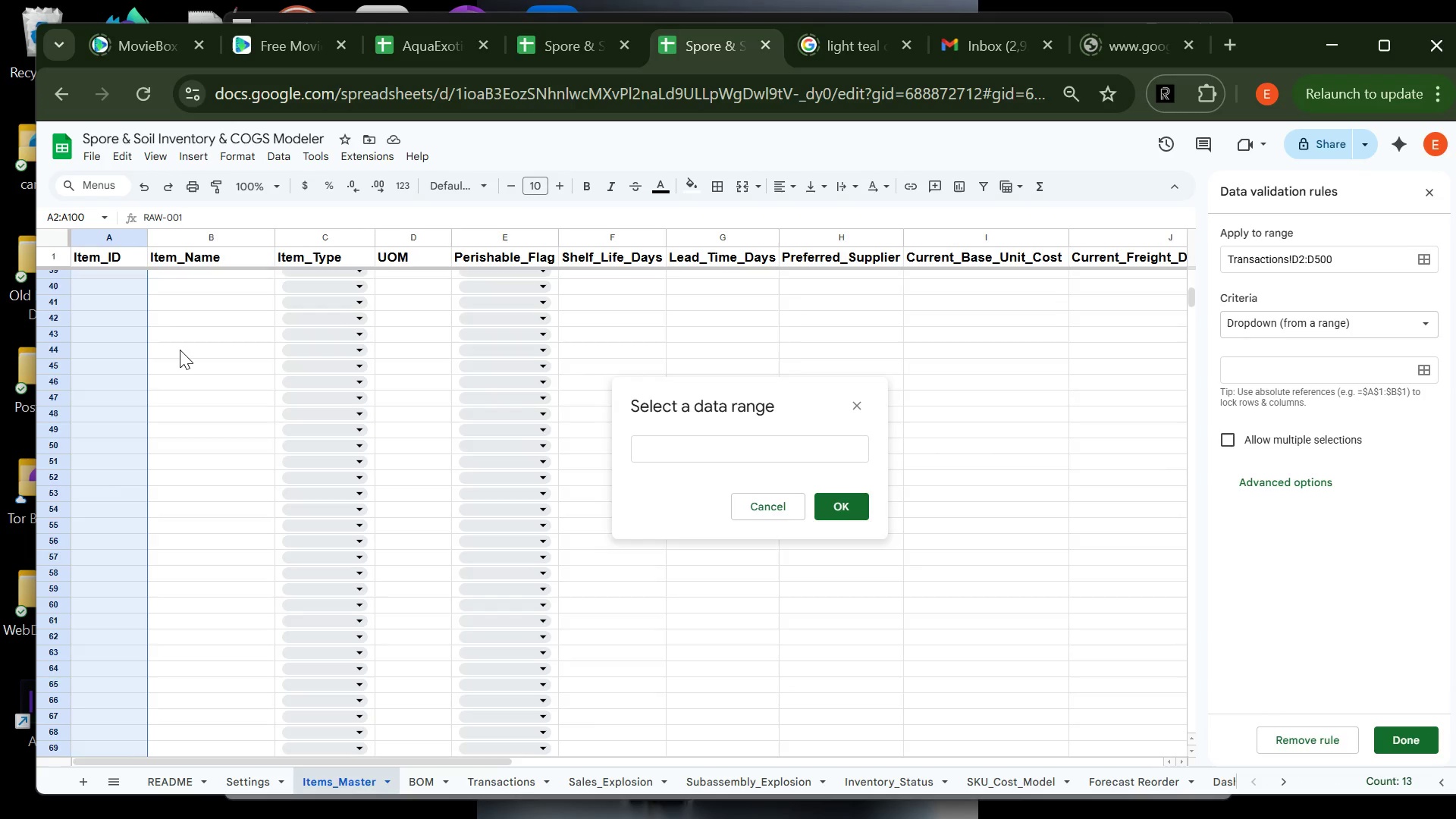 
left_click([180, 350])
 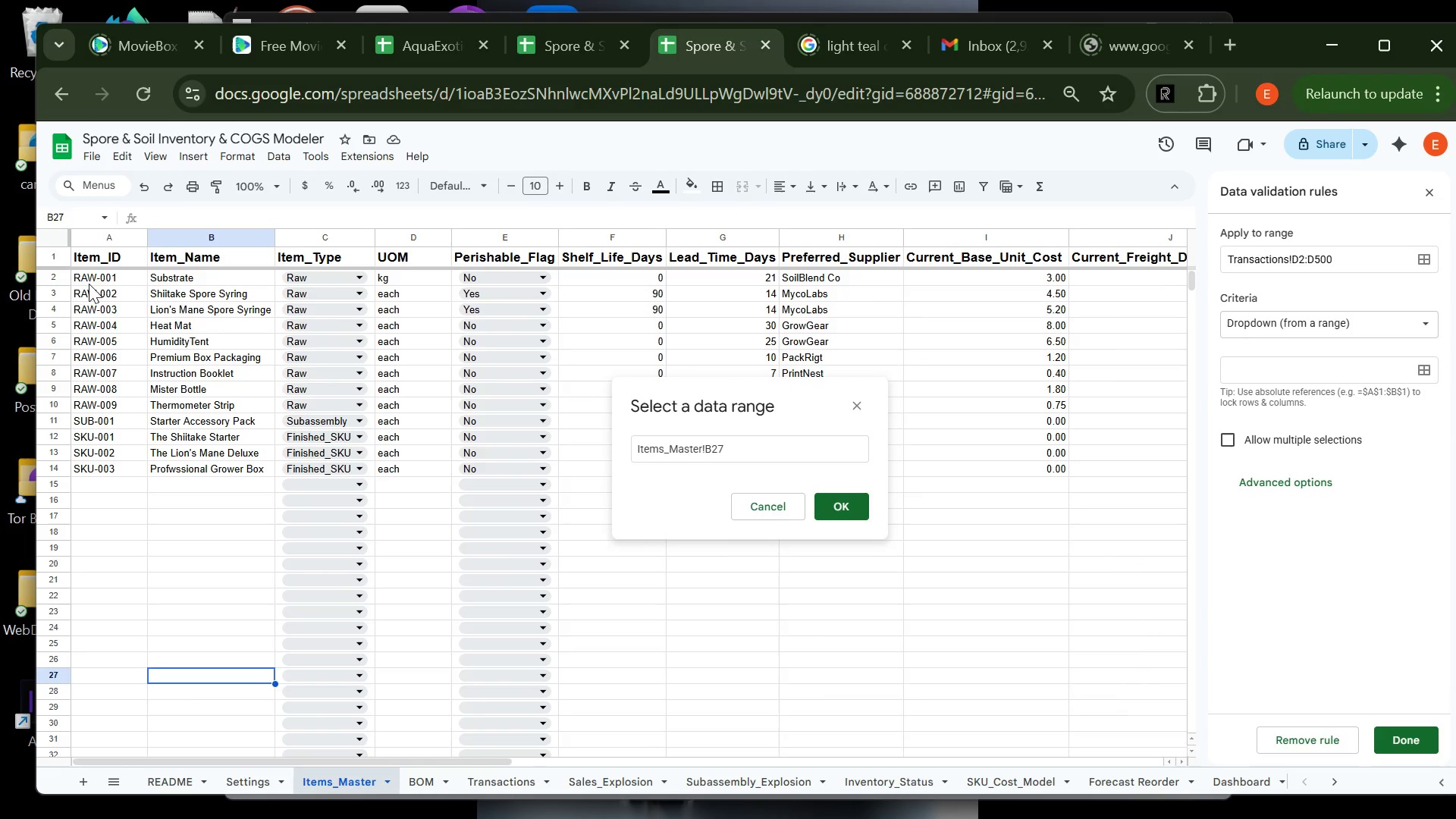 
left_click([99, 279])
 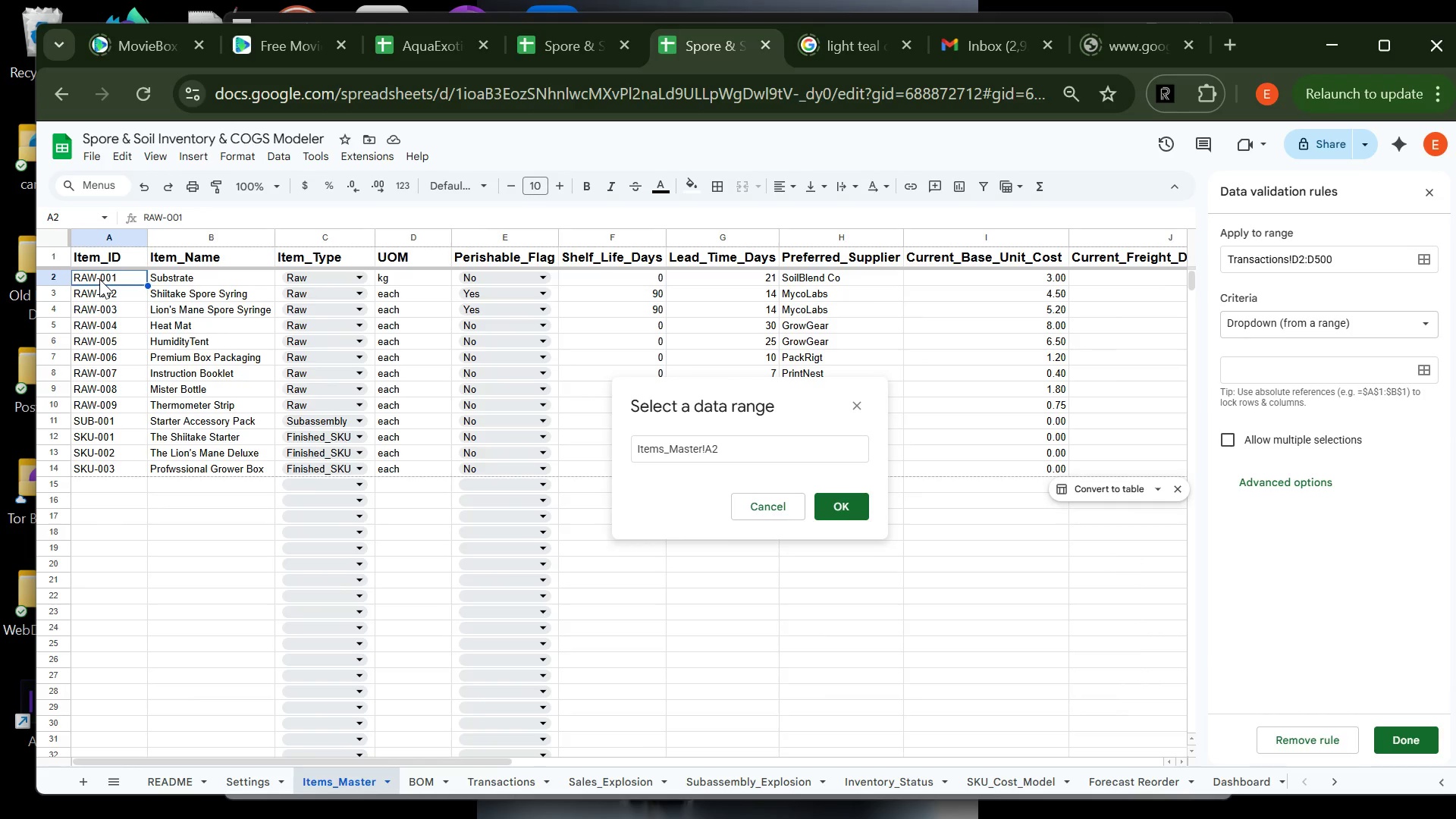 
left_click_drag(start_coordinate=[99, 279], to_coordinate=[136, 499])
 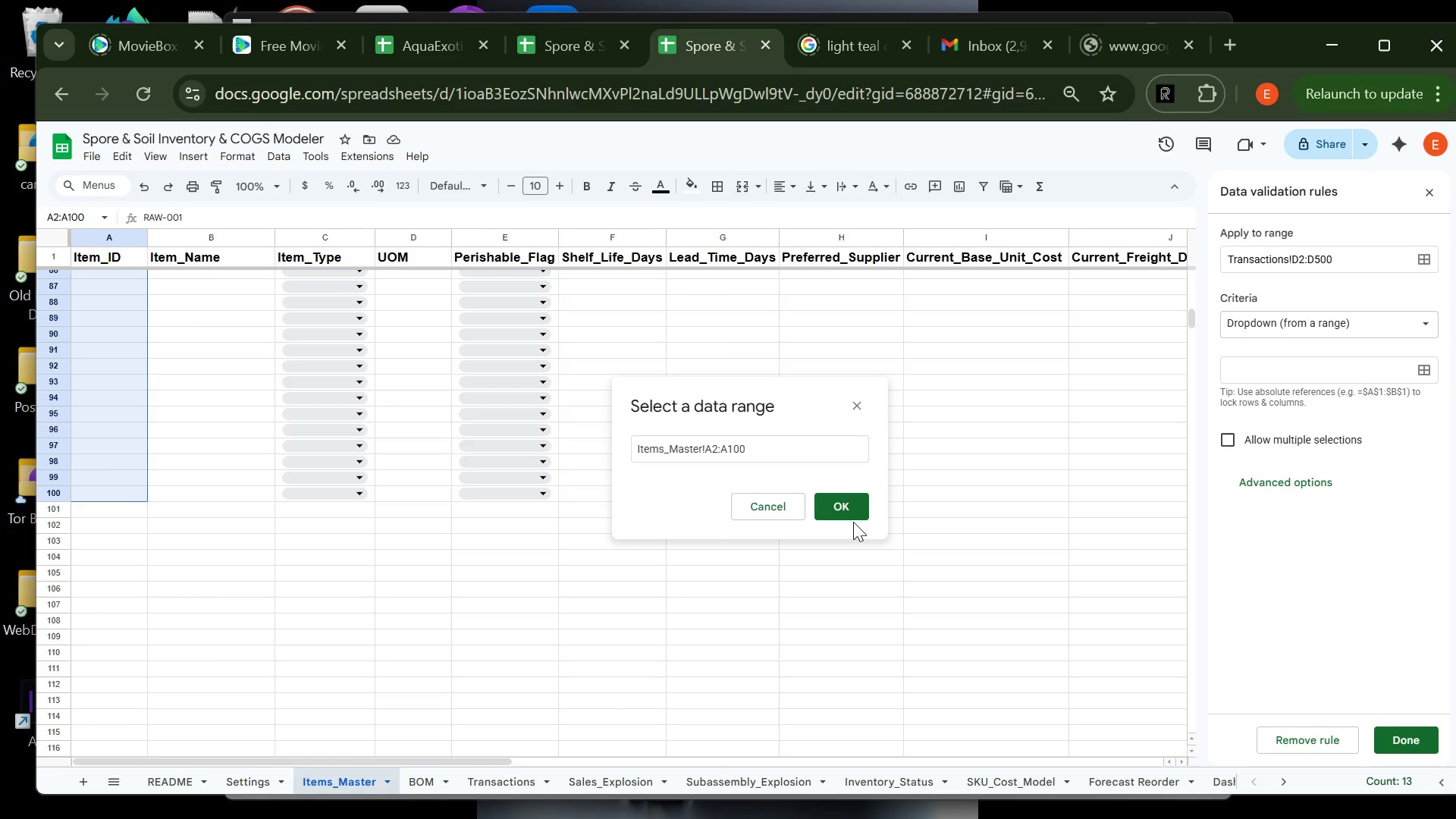 
left_click([849, 508])
 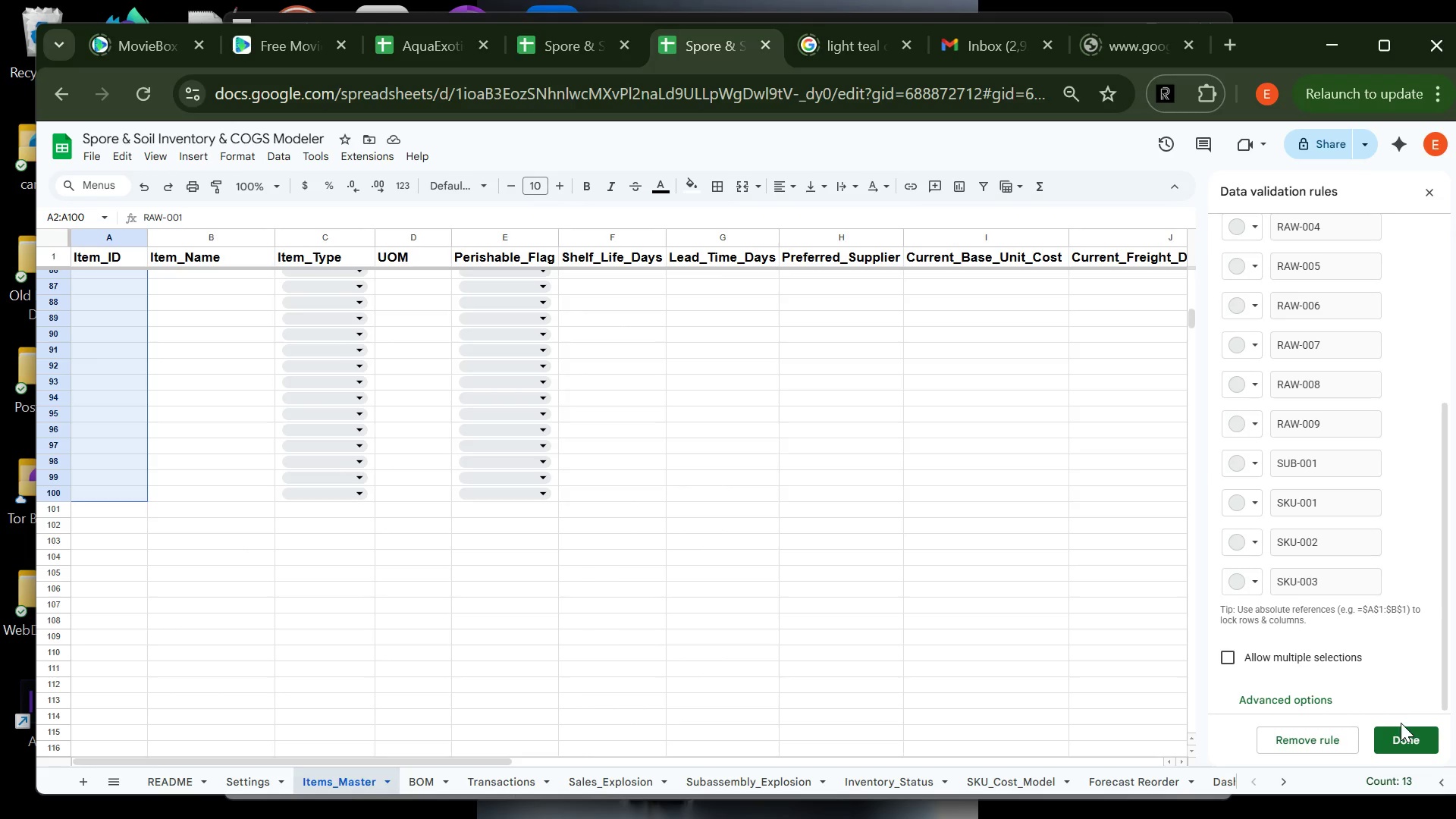 
wait(20.22)
 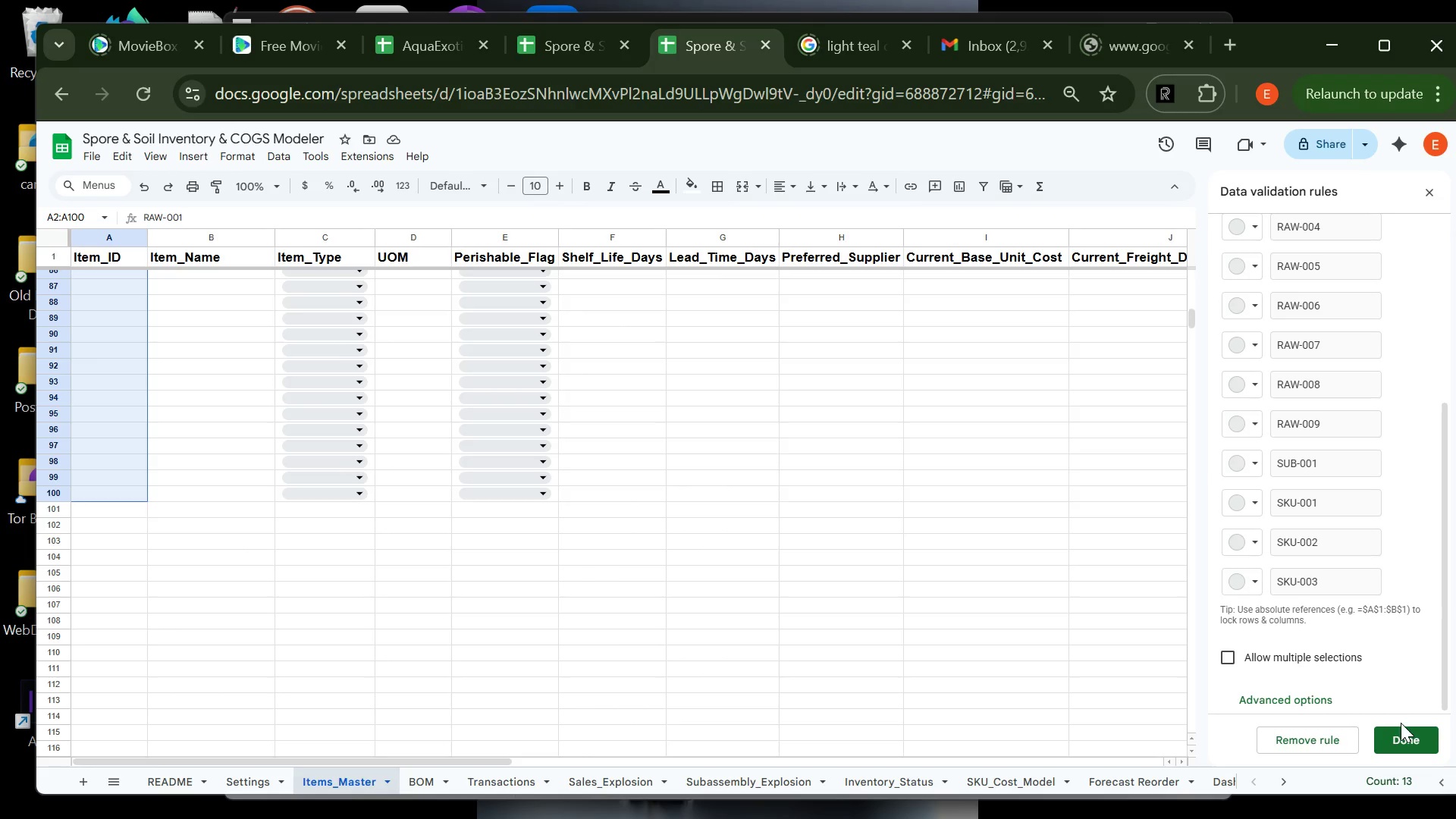 
left_click([1406, 736])
 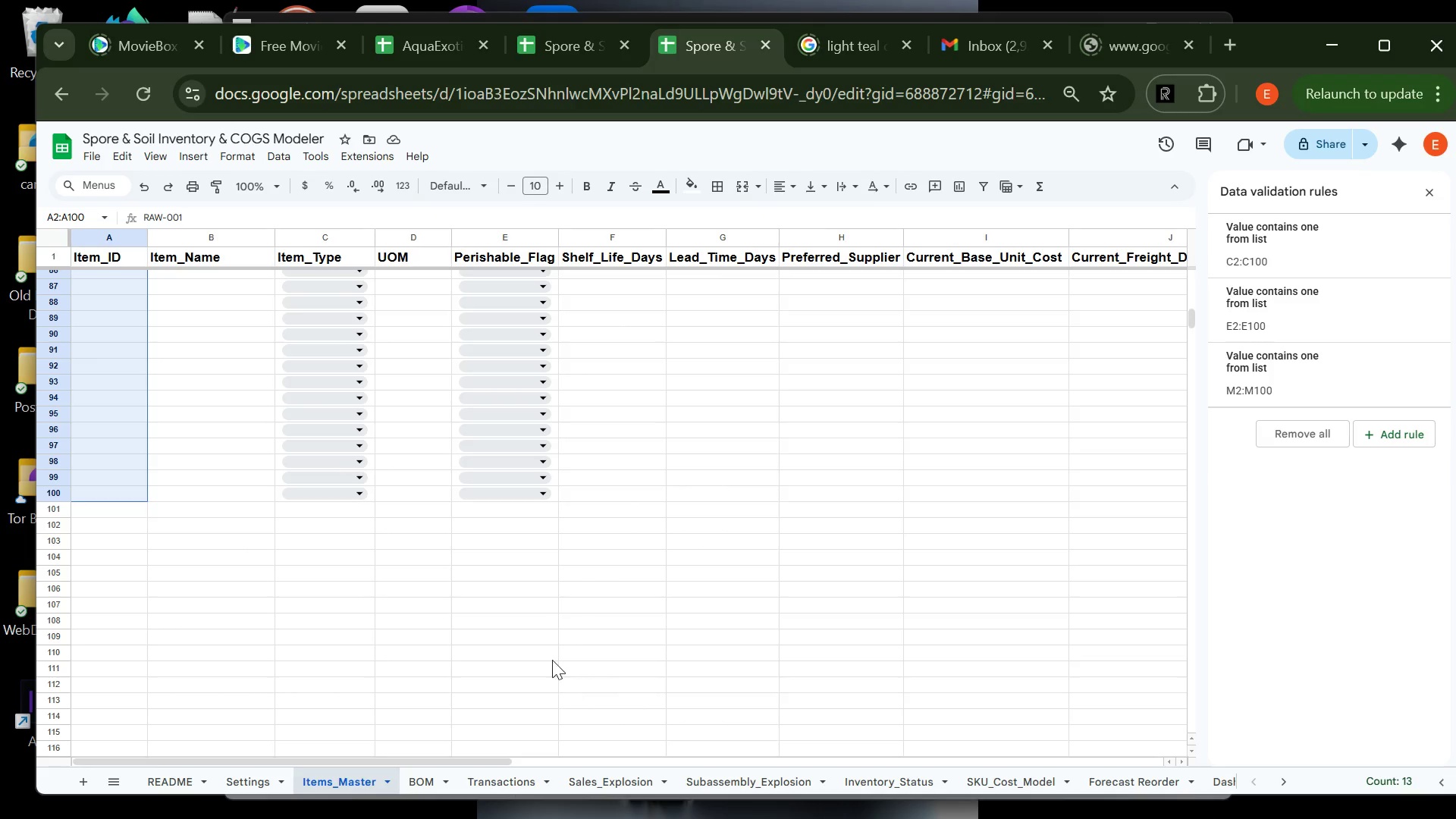 
wait(7.98)
 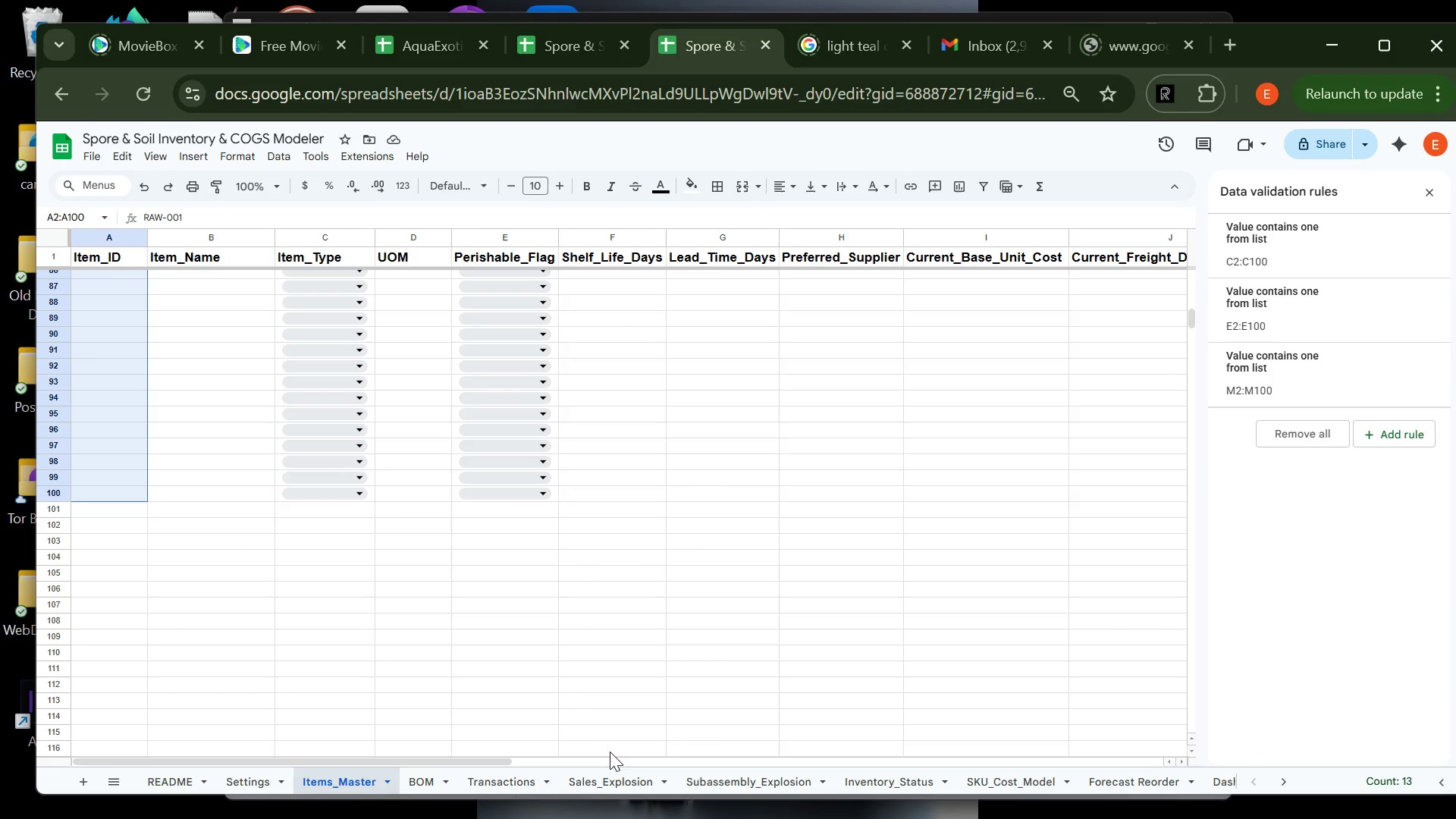 
left_click([485, 782])
 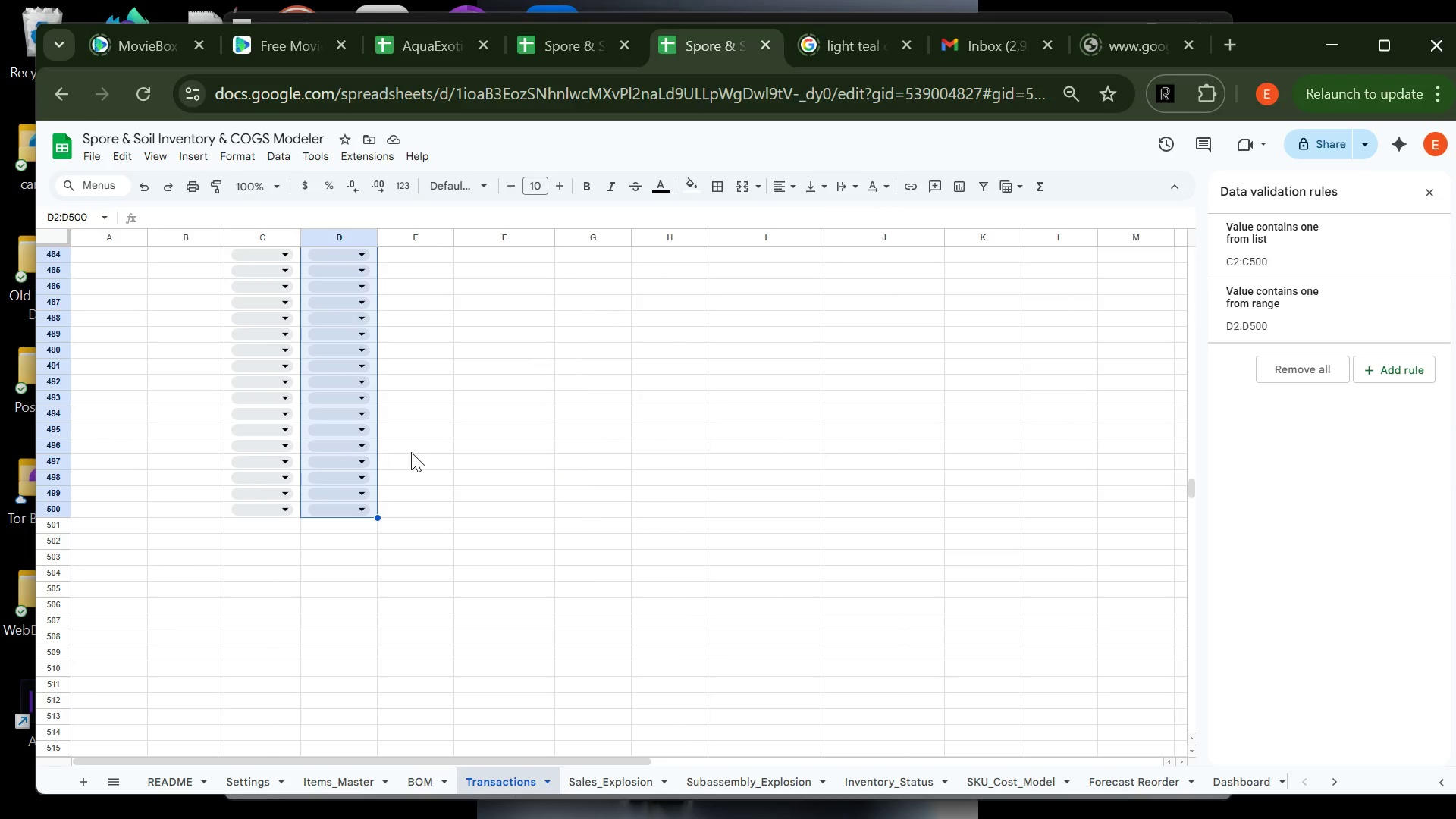 
left_click([502, 466])
 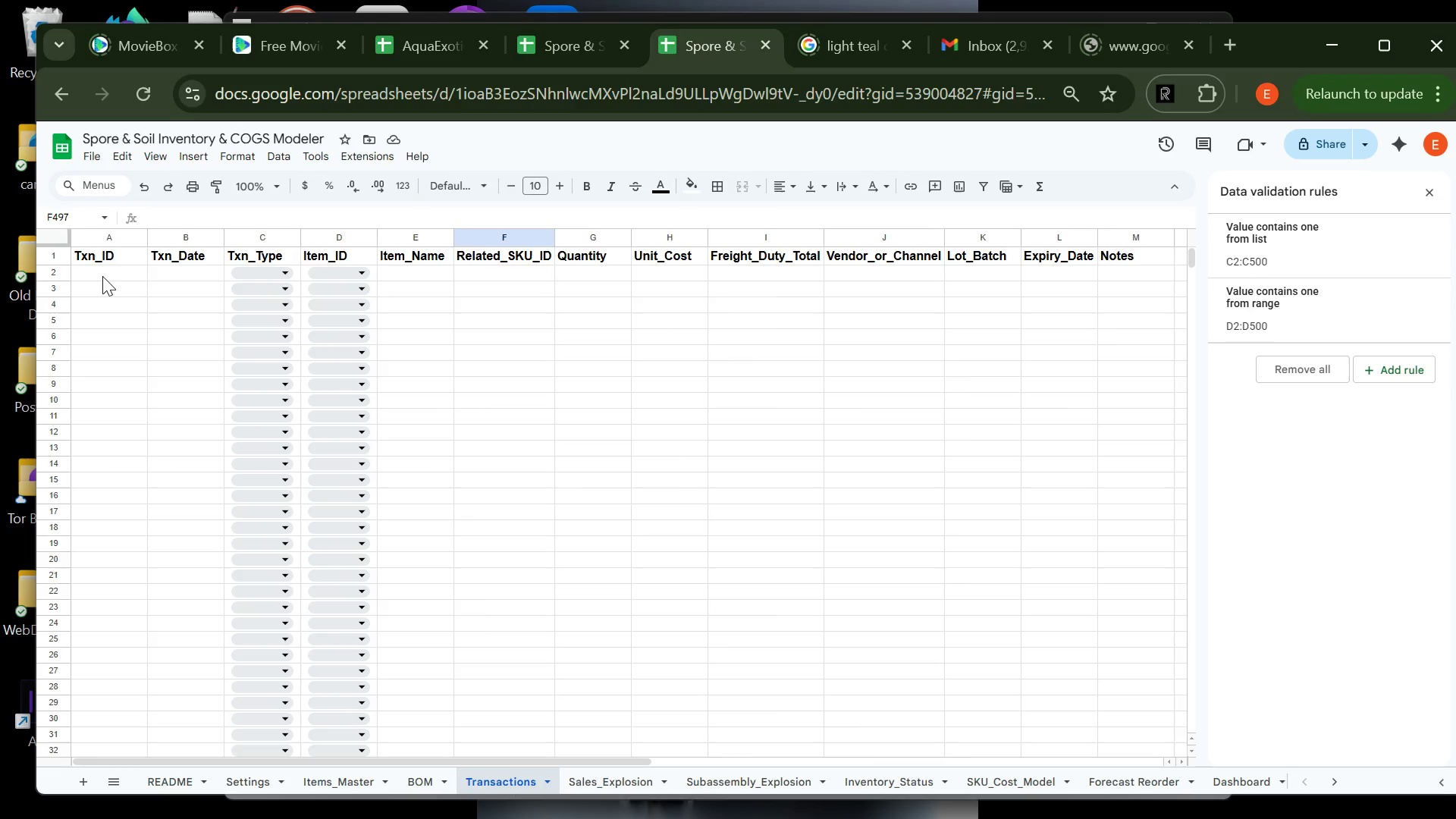 
wait(40.66)
 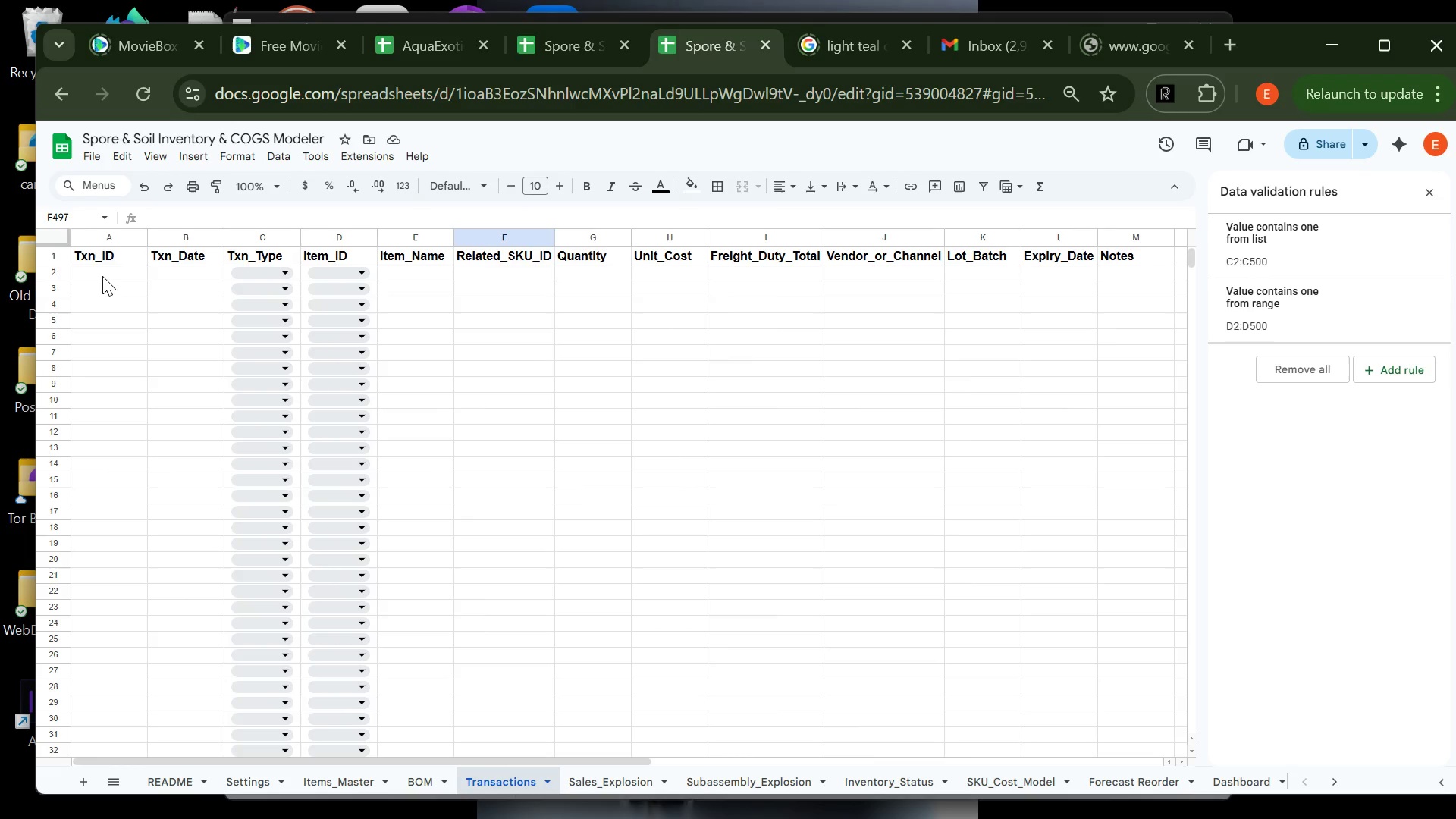 
left_click([102, 275])
 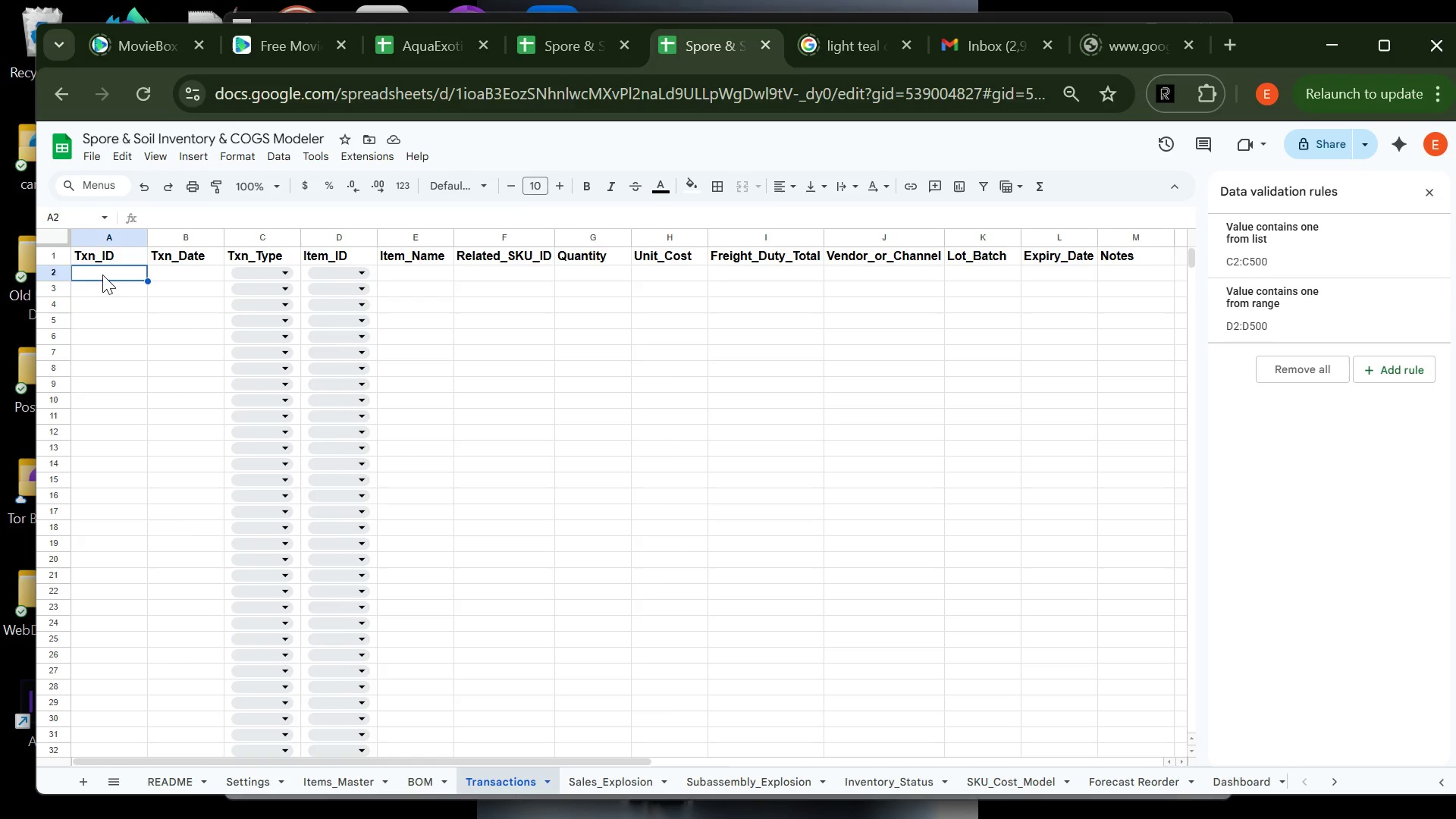 
type(Tx)
key(Backspace)
key(Backspace)
type(XN-)
 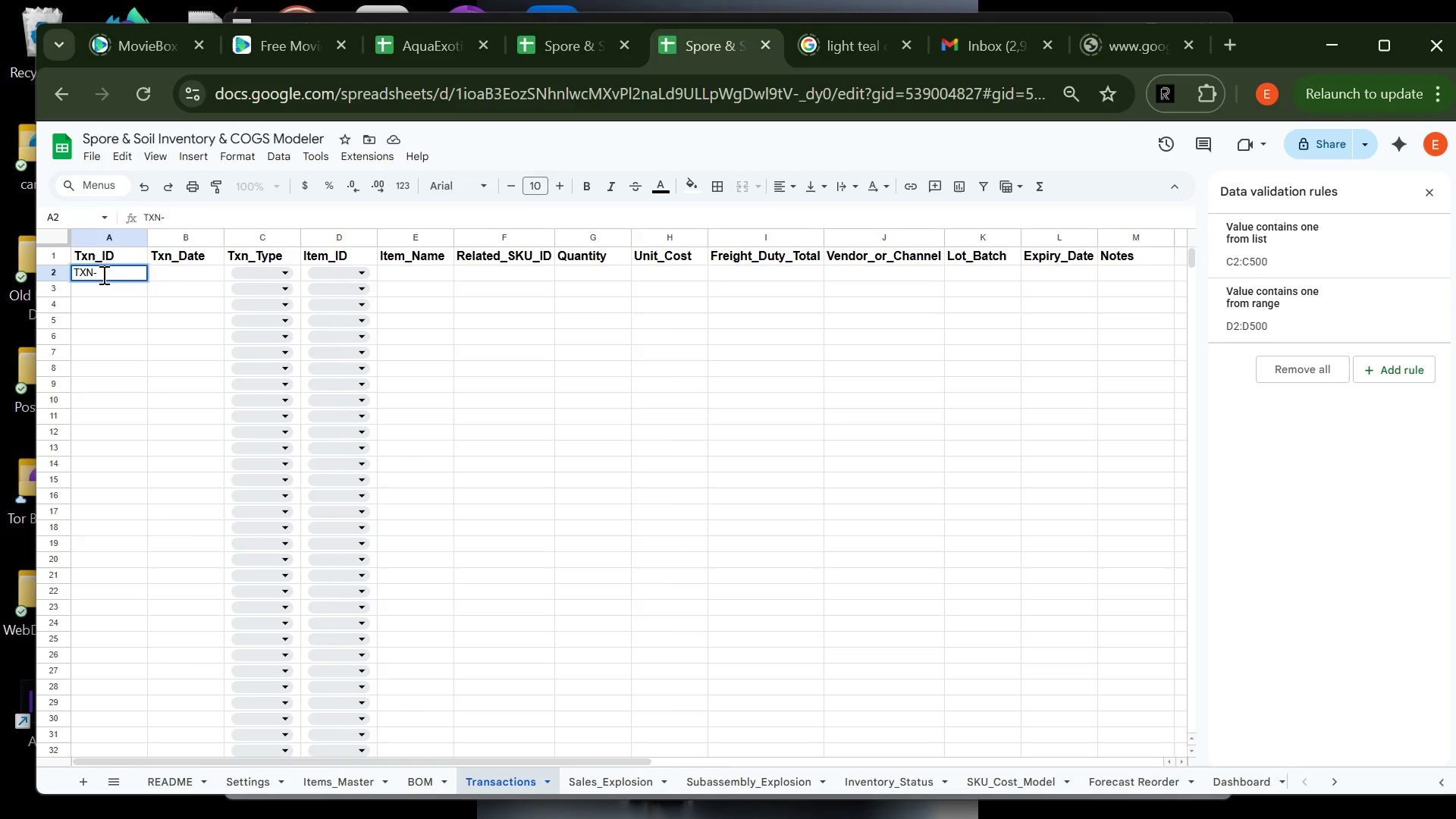 
wait(5.2)
 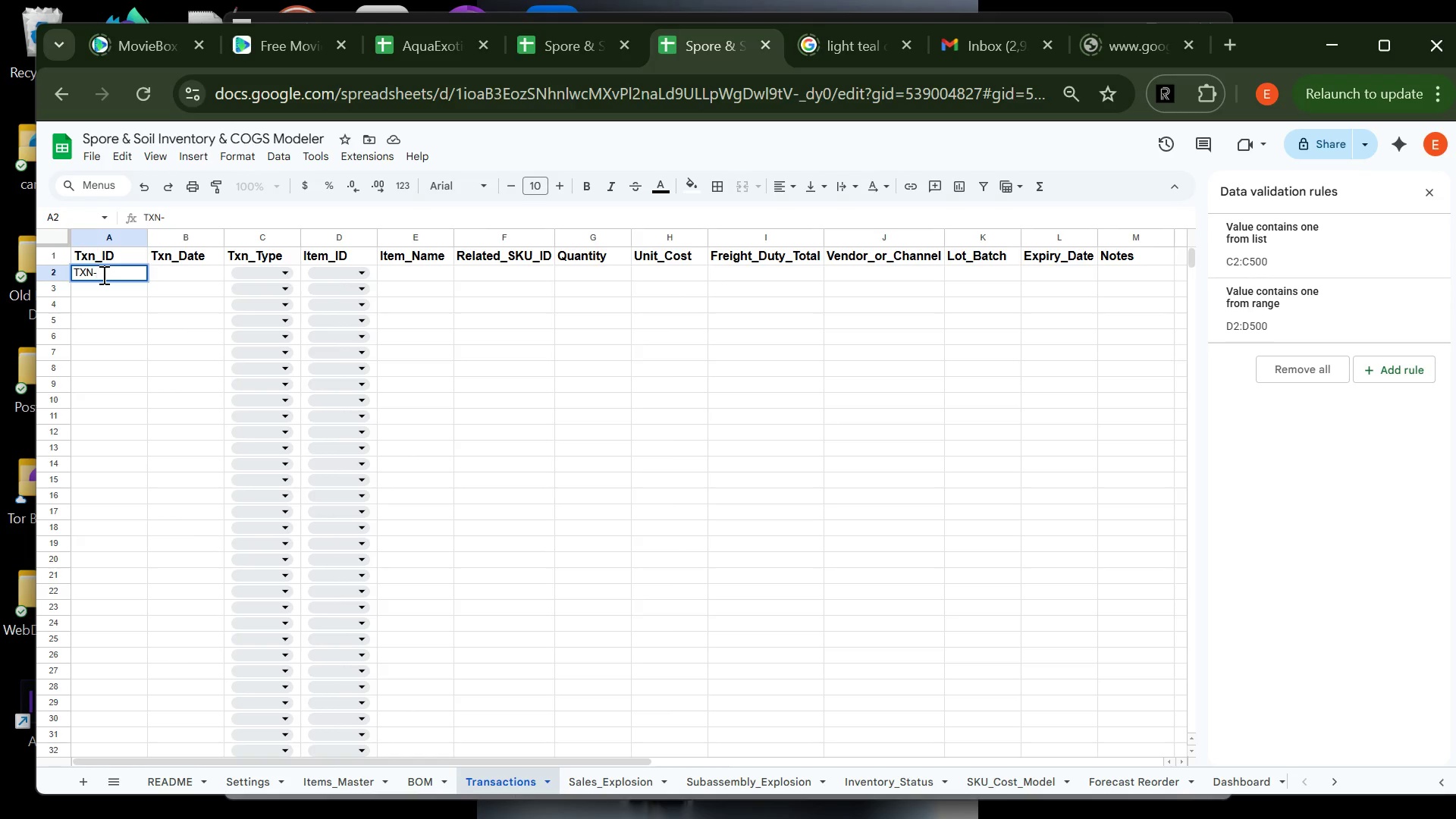 
type(000)
 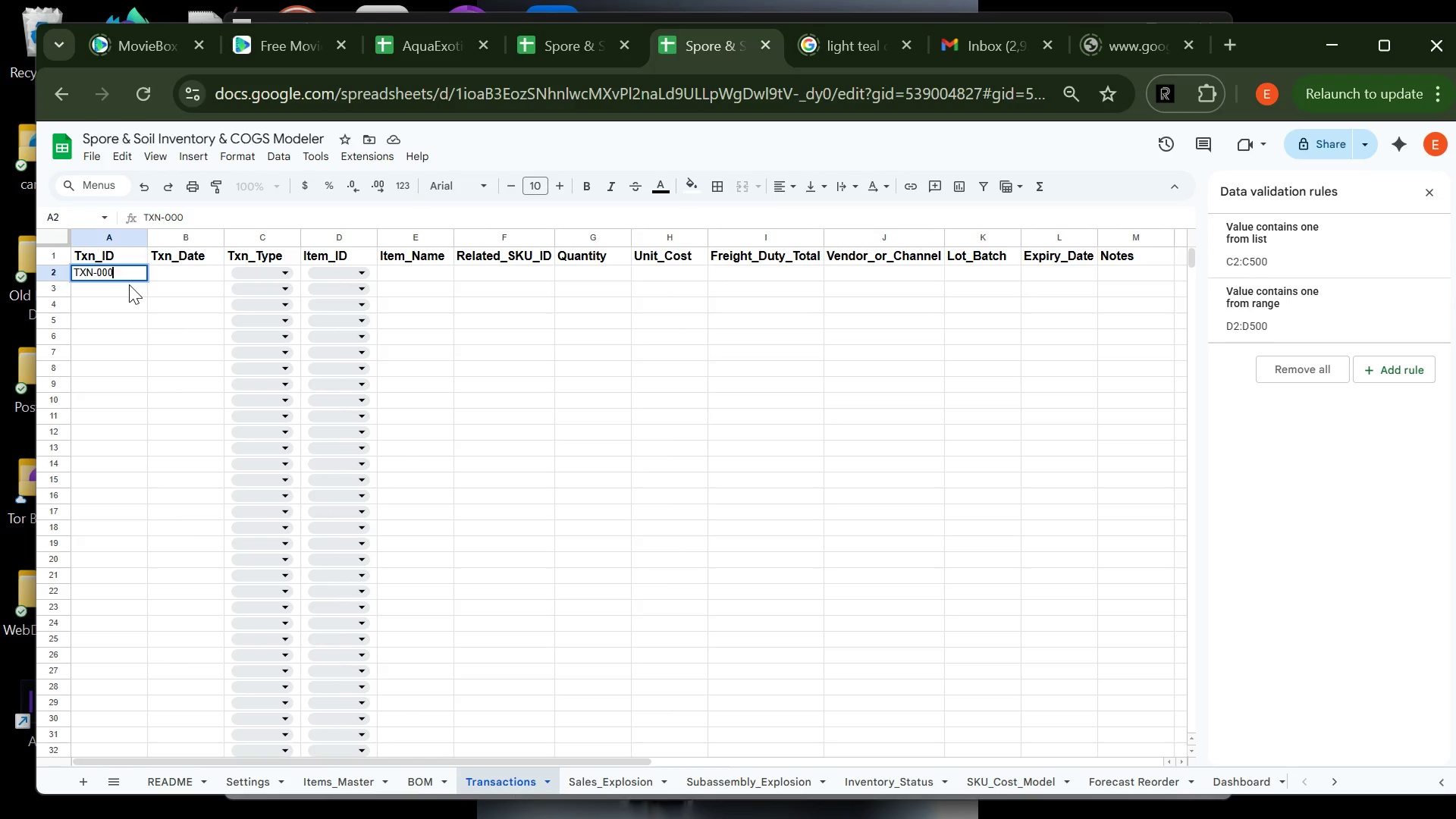 
key(1)
 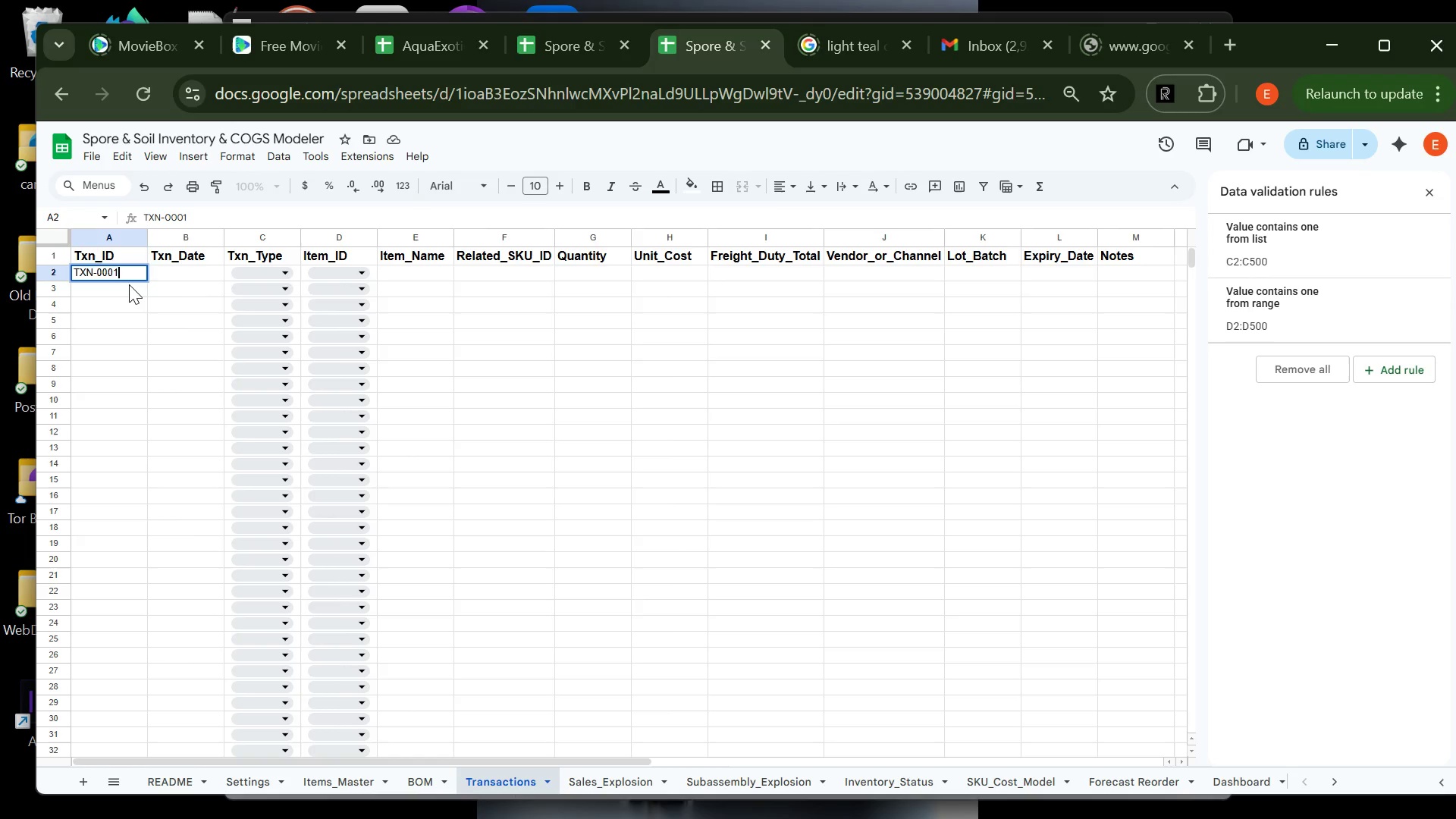 
key(Tab)
 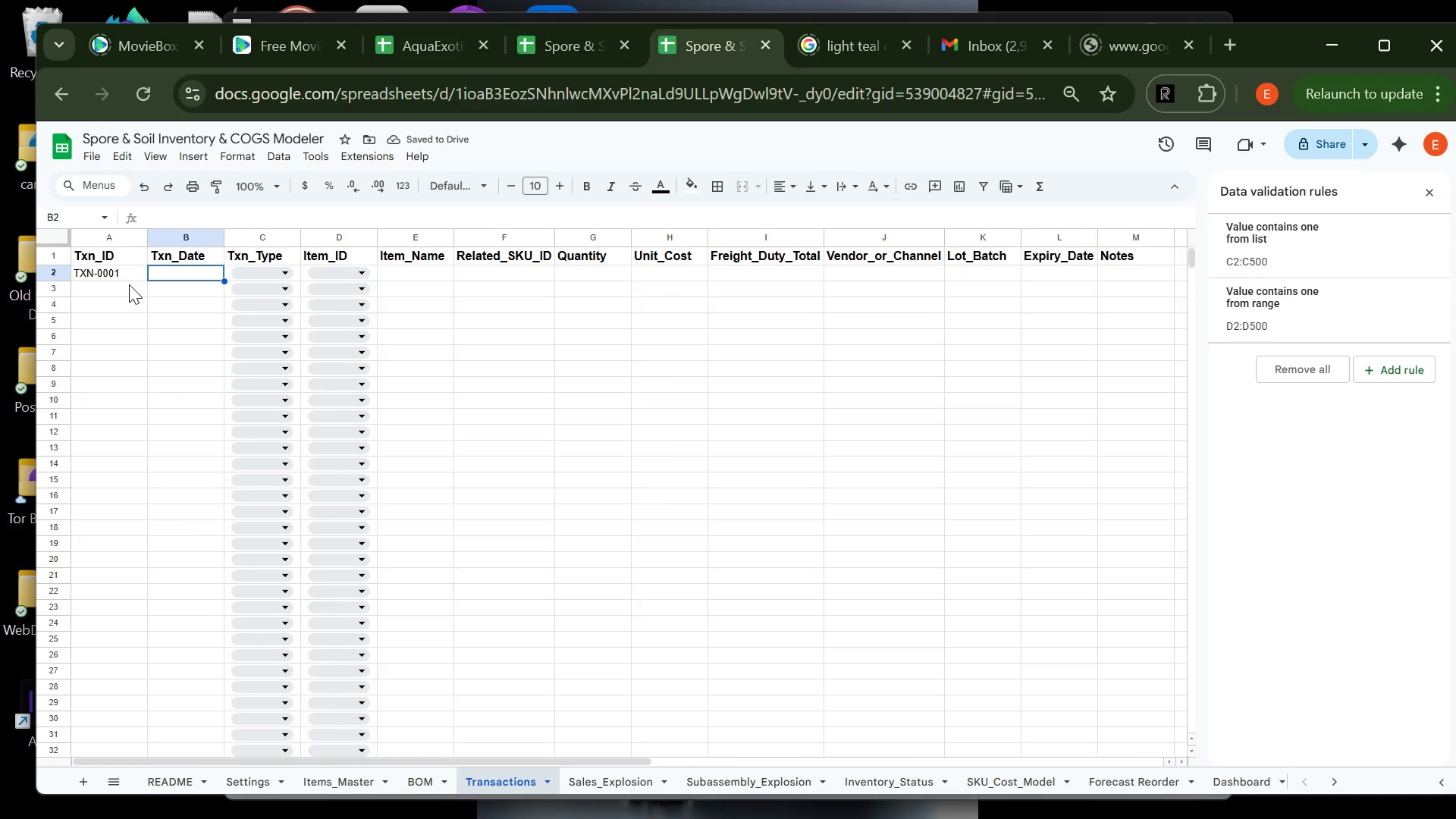 
wait(9.44)
 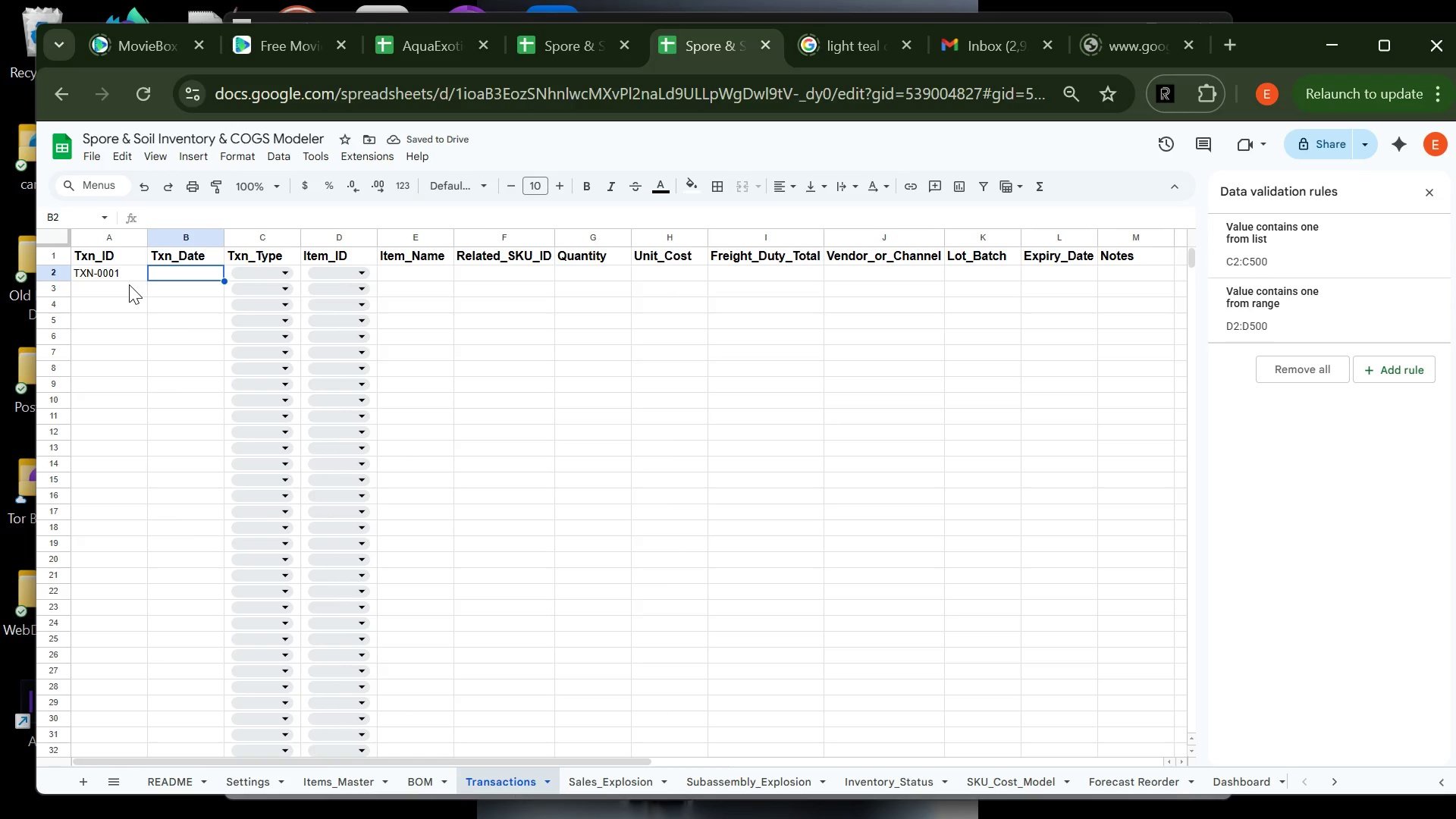 
type(22)
key(Backspace)
type(025-10-03)
key(Tab)
 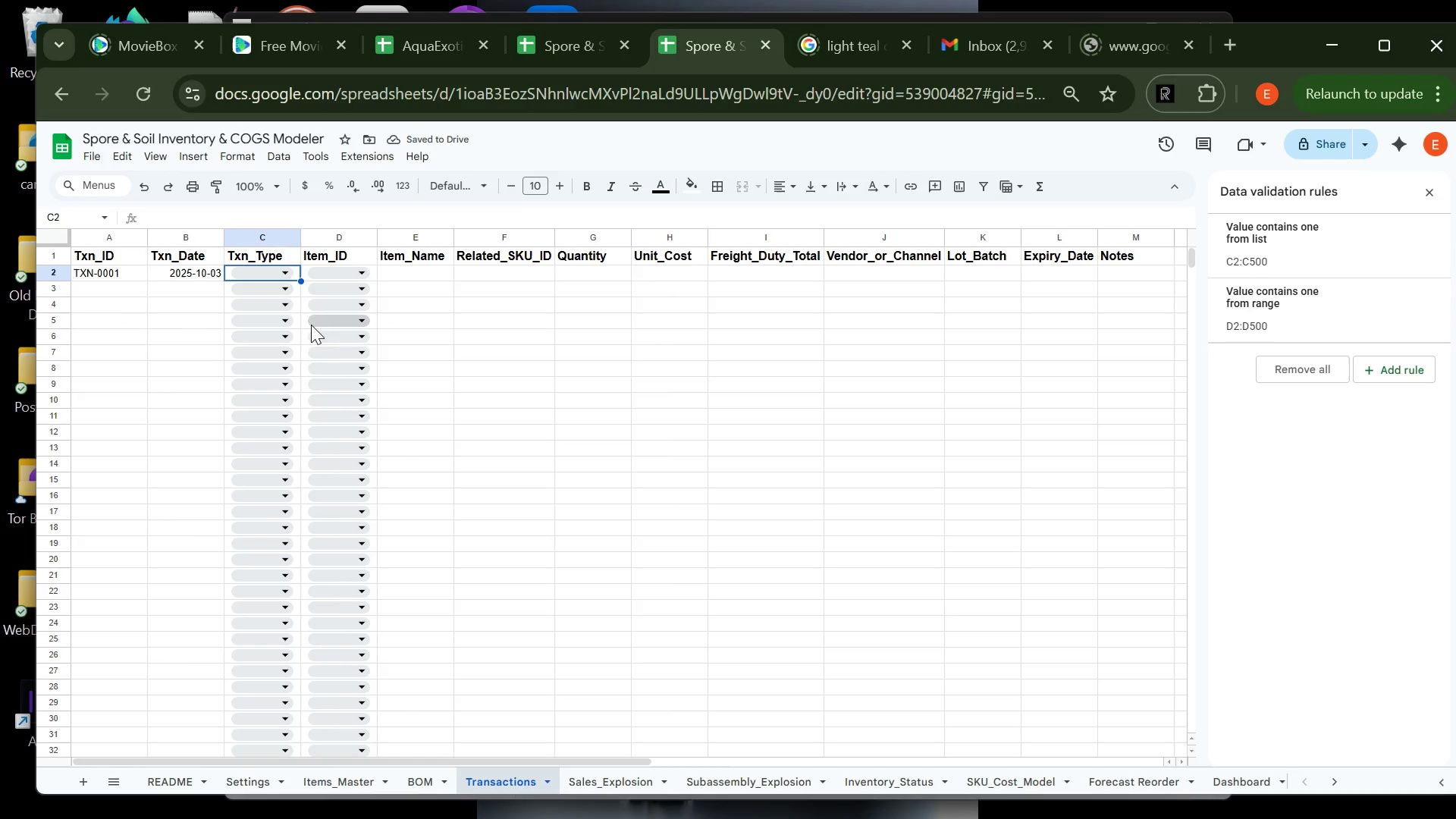 
left_click([259, 271])
 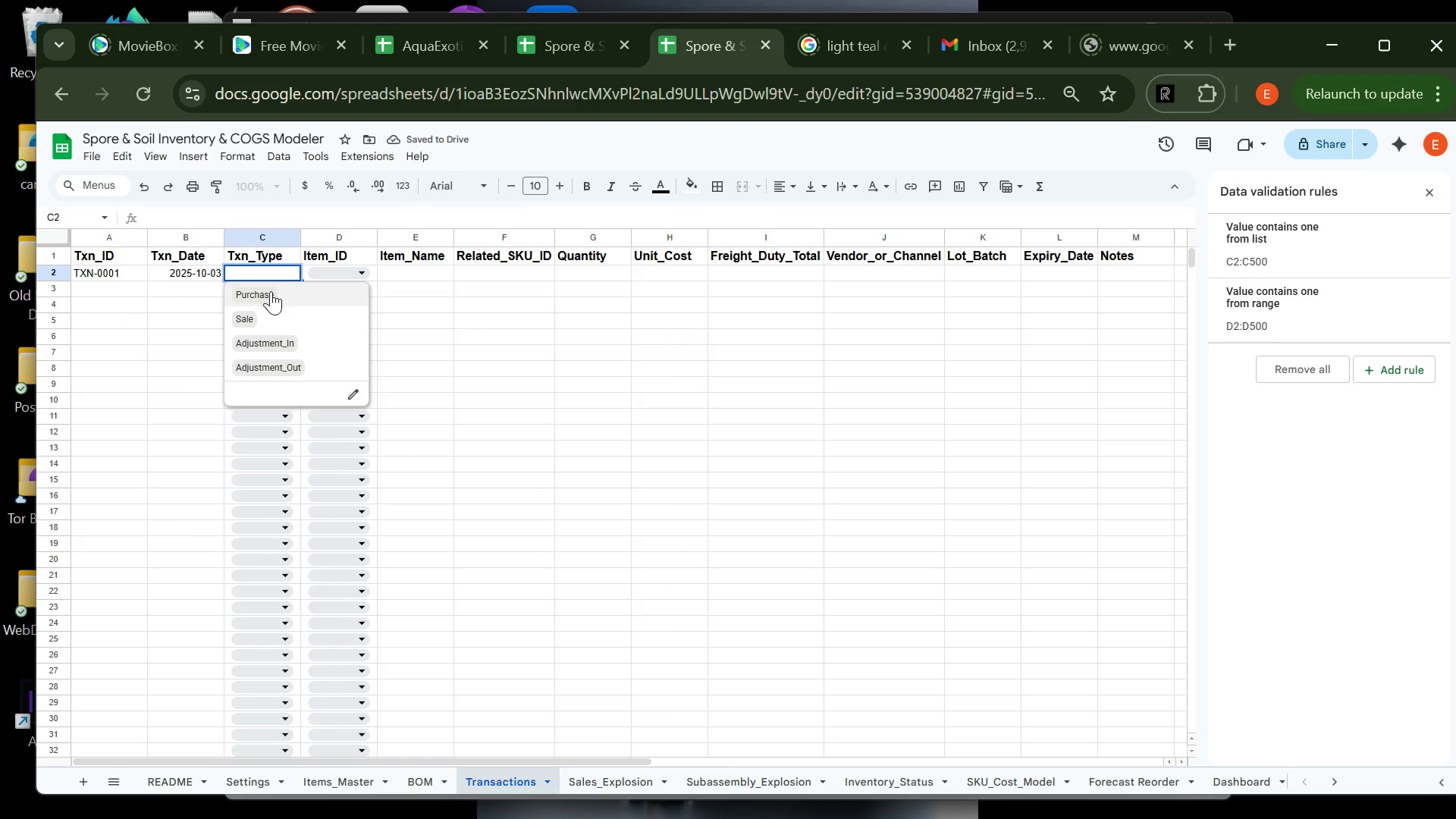 
left_click([272, 291])
 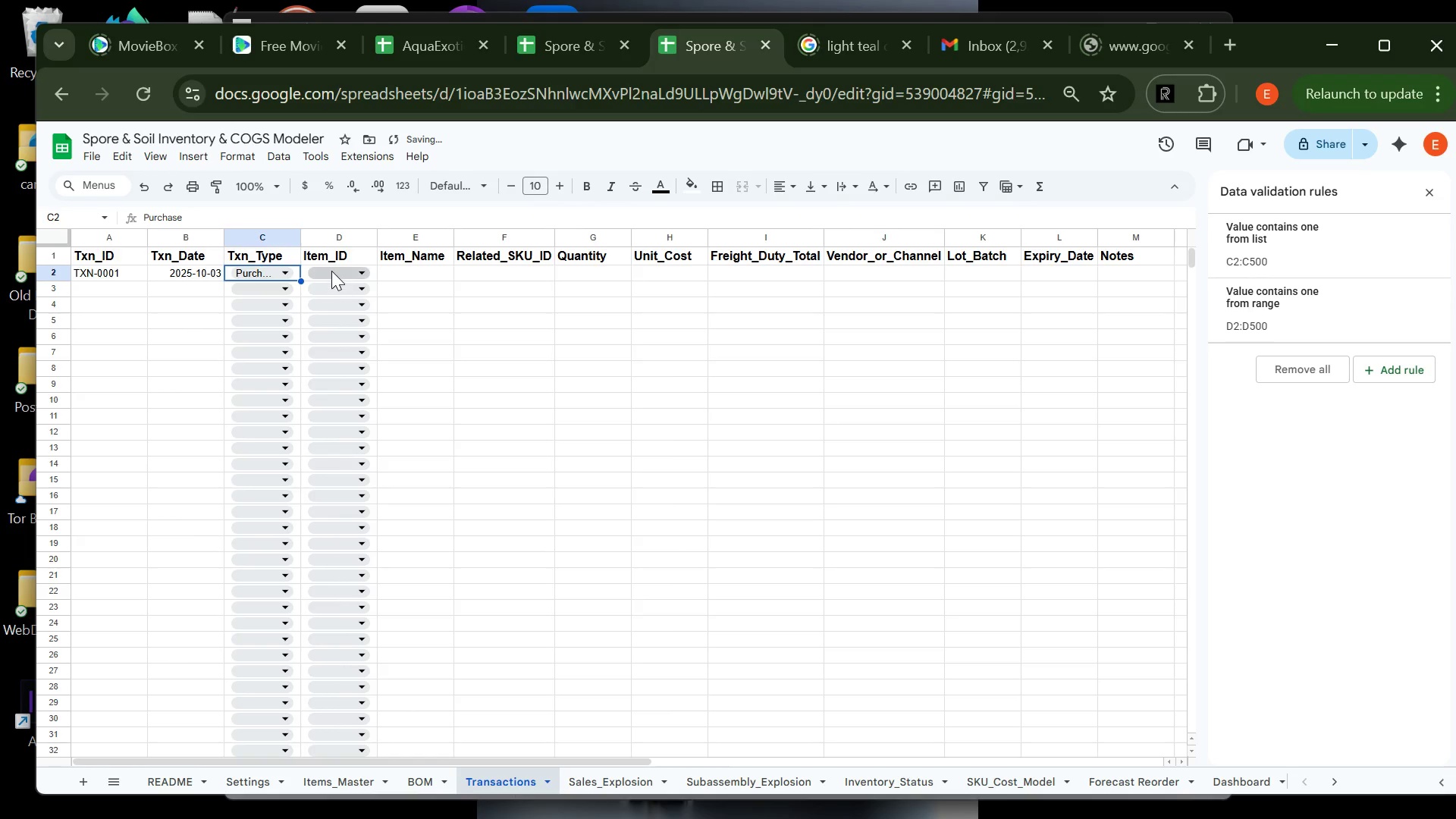 
left_click([331, 271])
 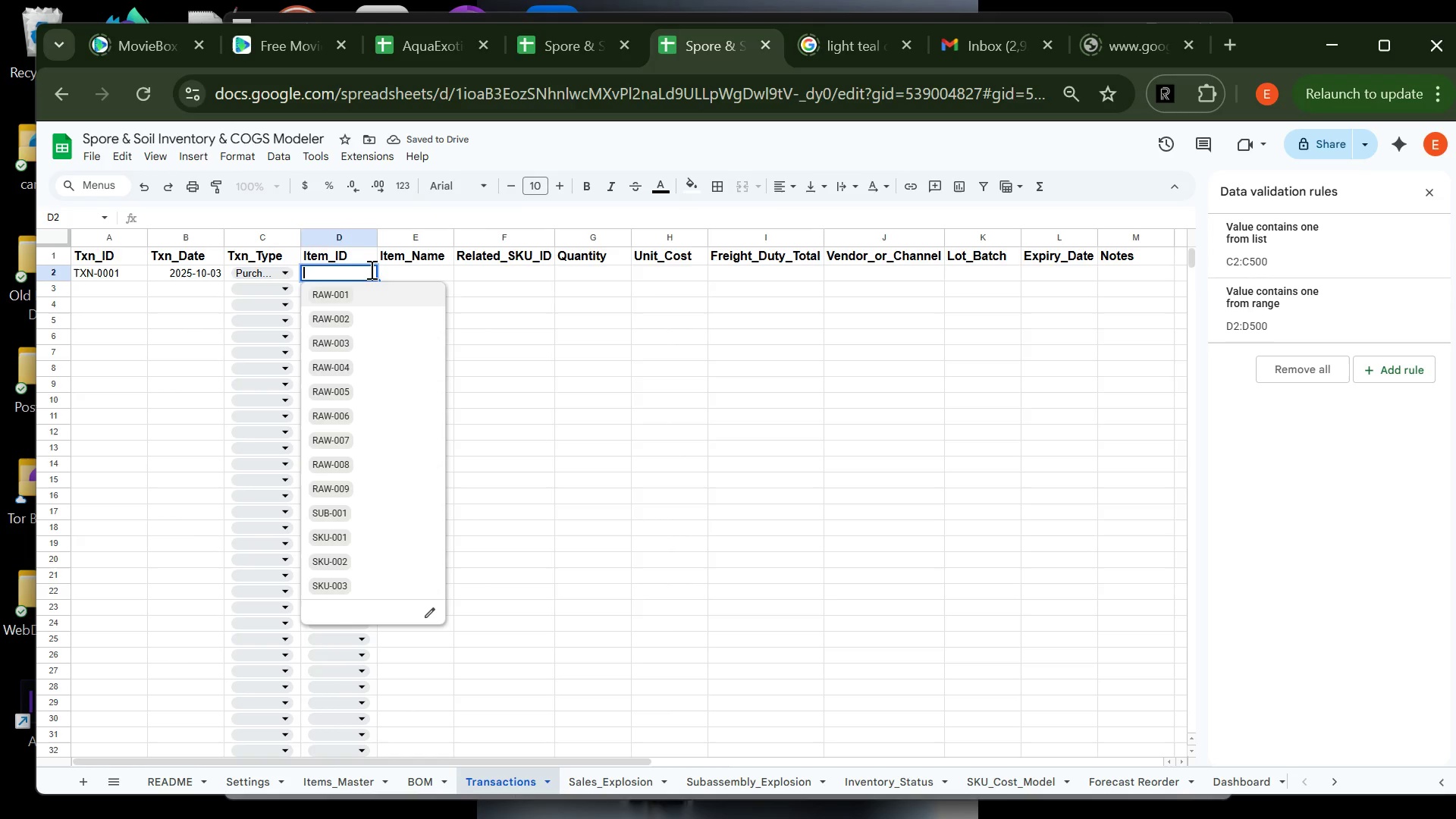 
left_click([372, 298])
 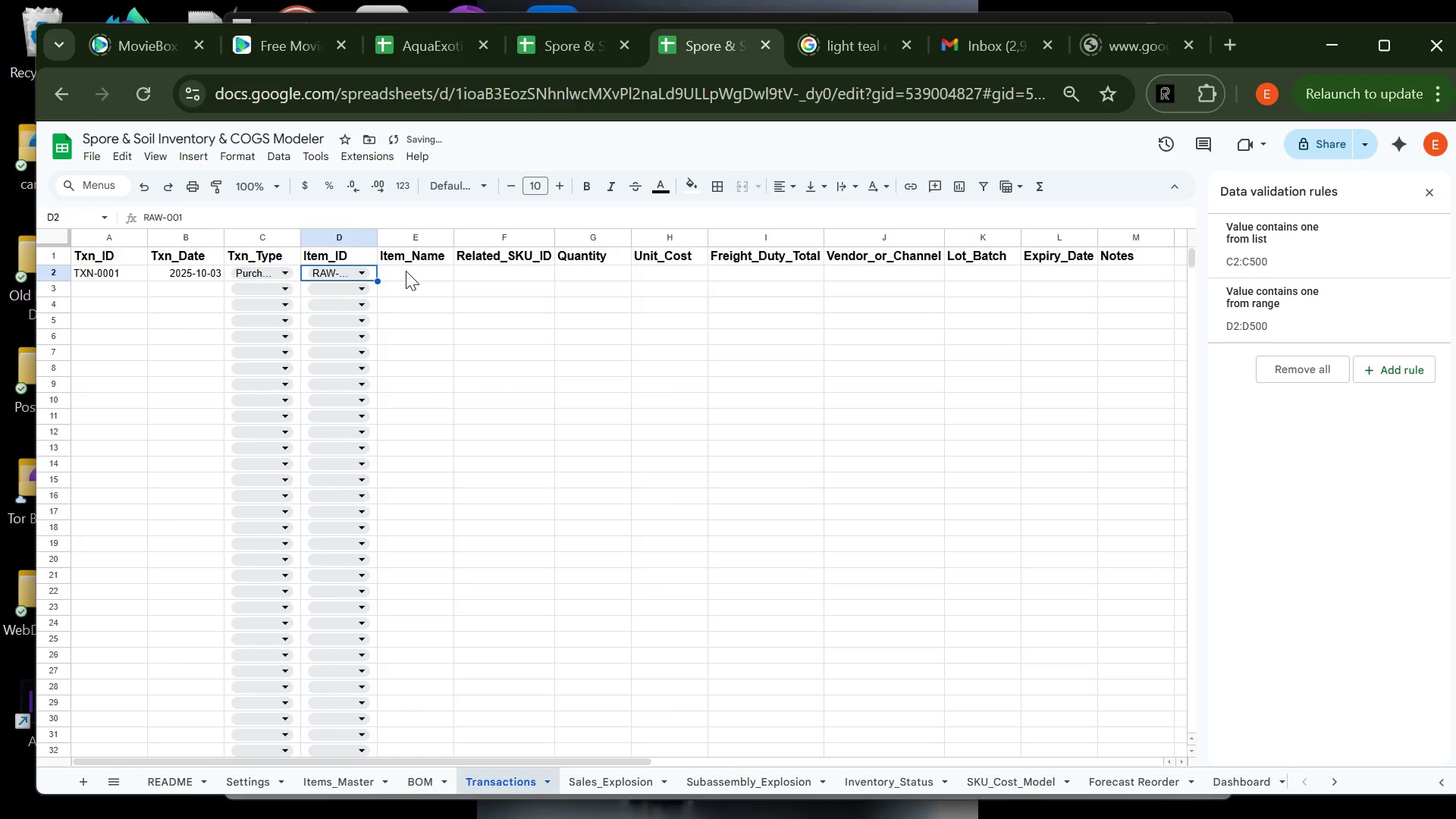 
left_click([406, 271])
 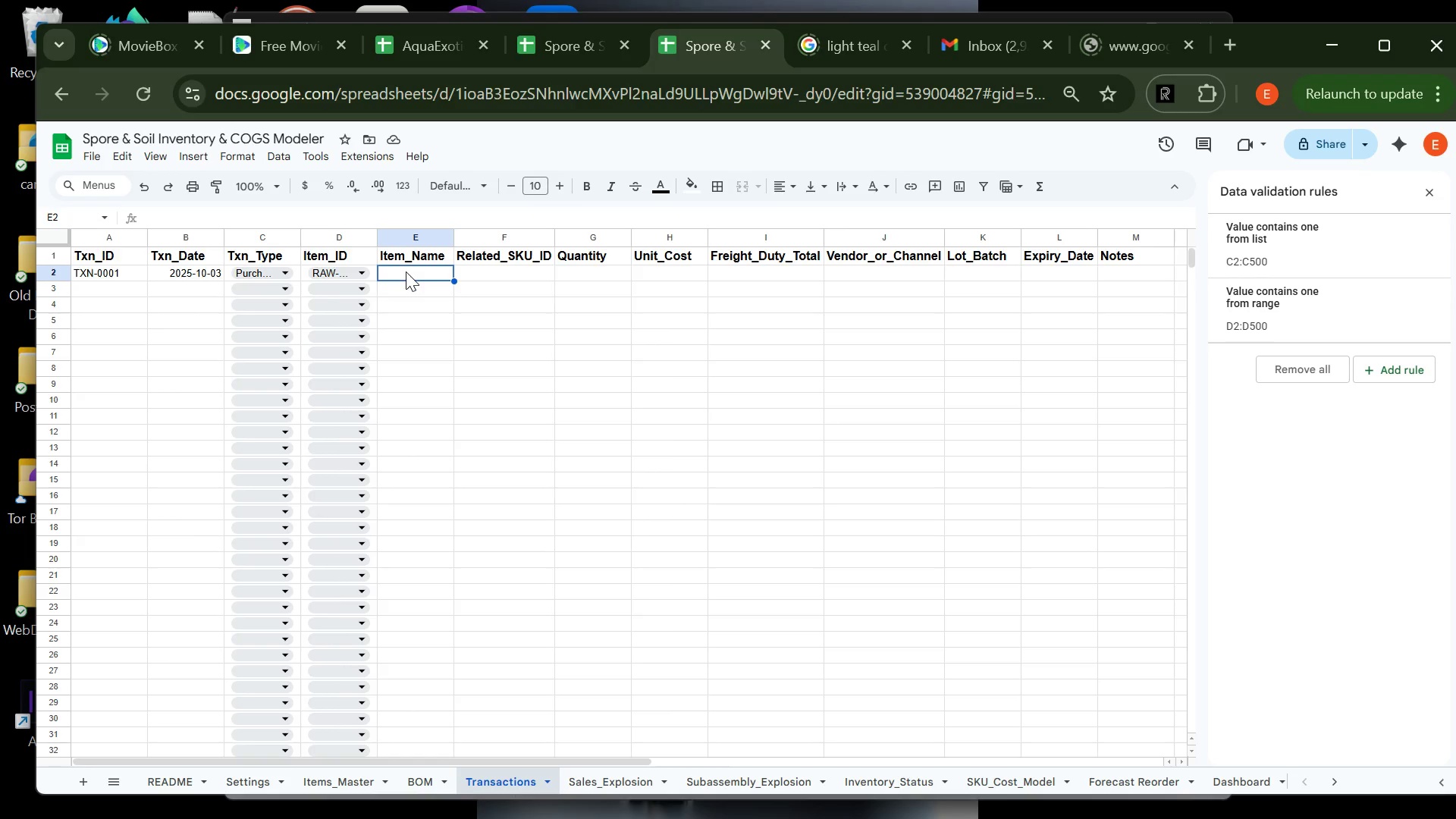 
wait(9.83)
 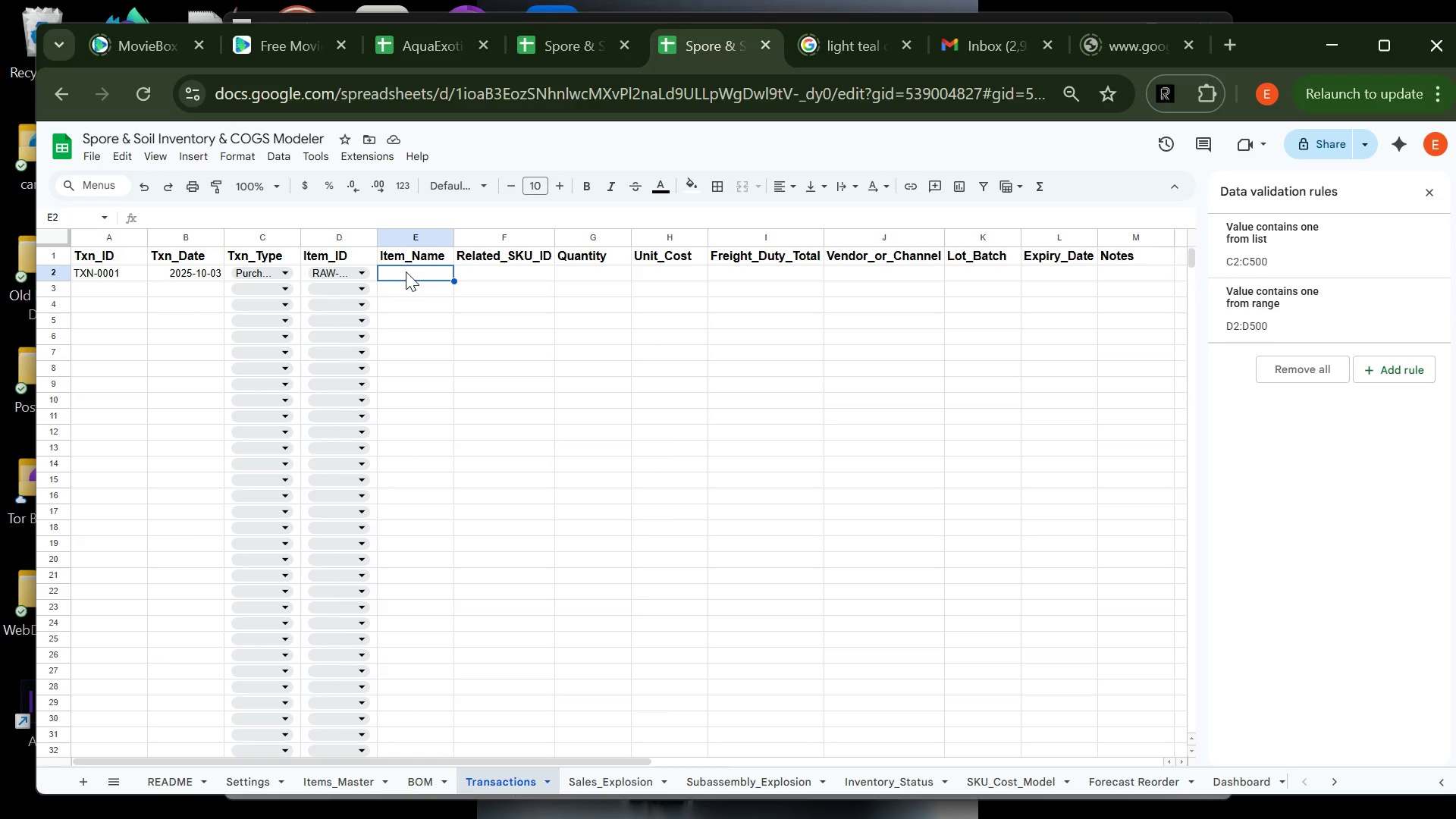 
type(Substrate)
key(Tab)
 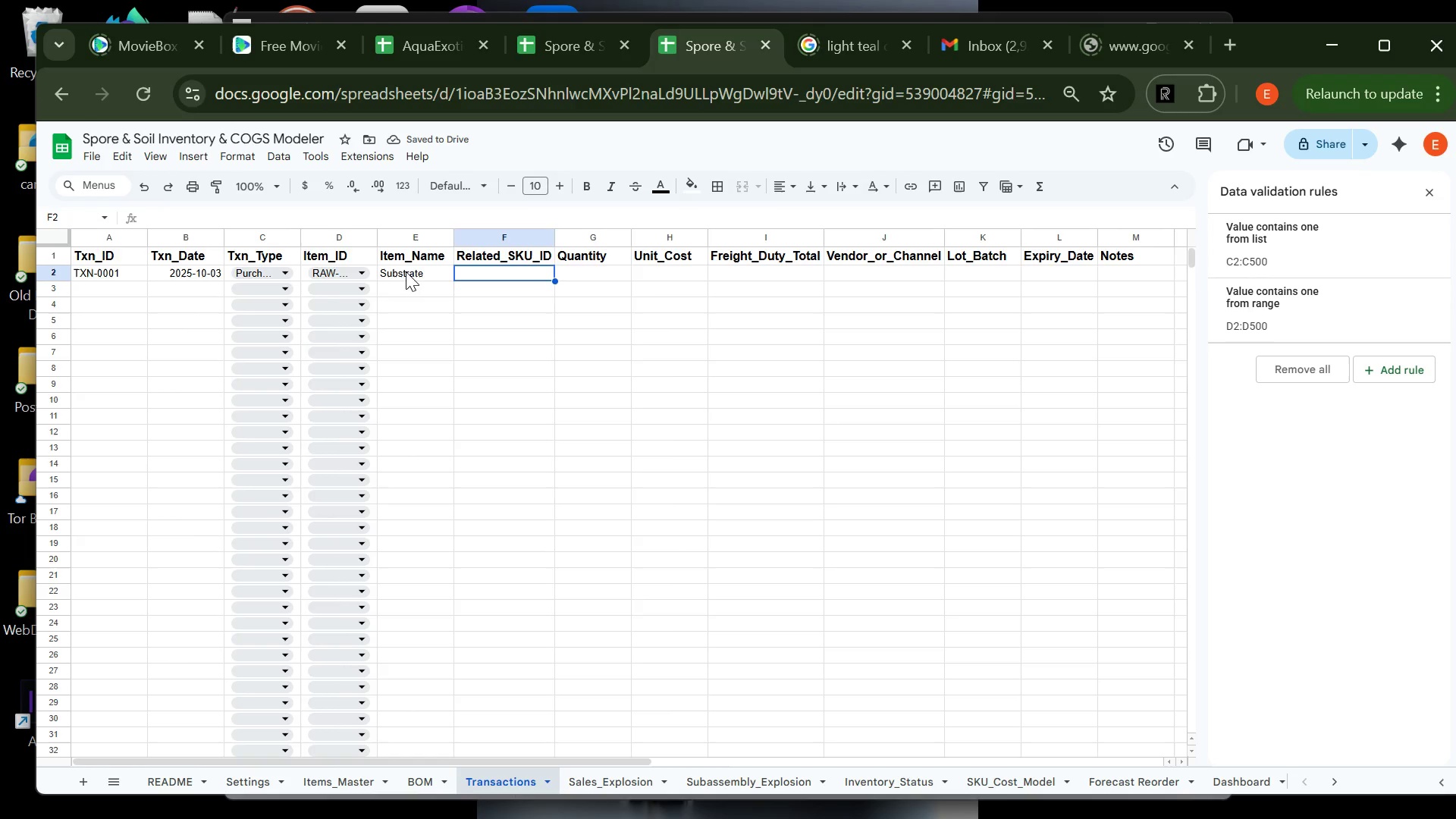 
type(12)
 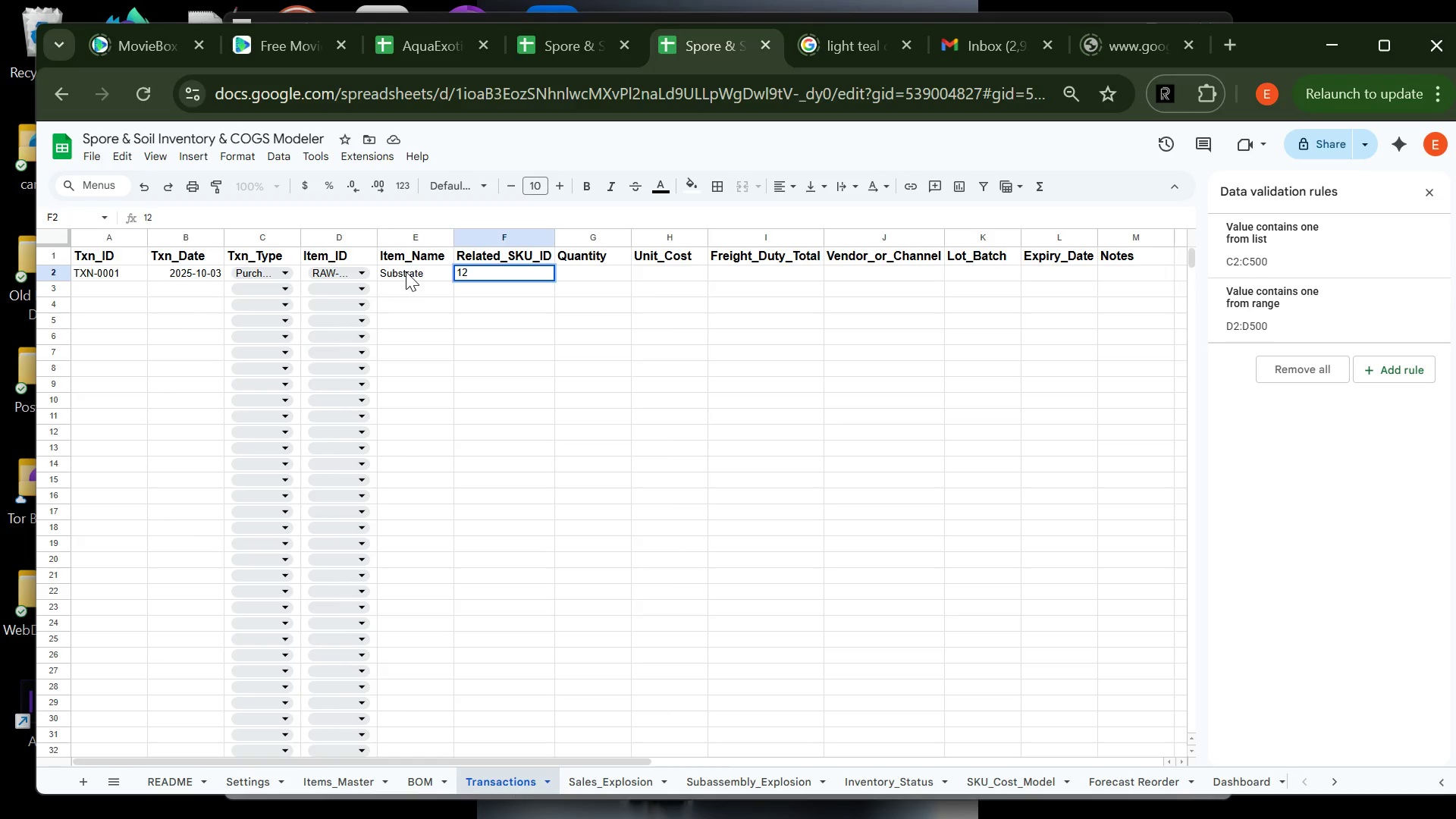 
wait(10.19)
 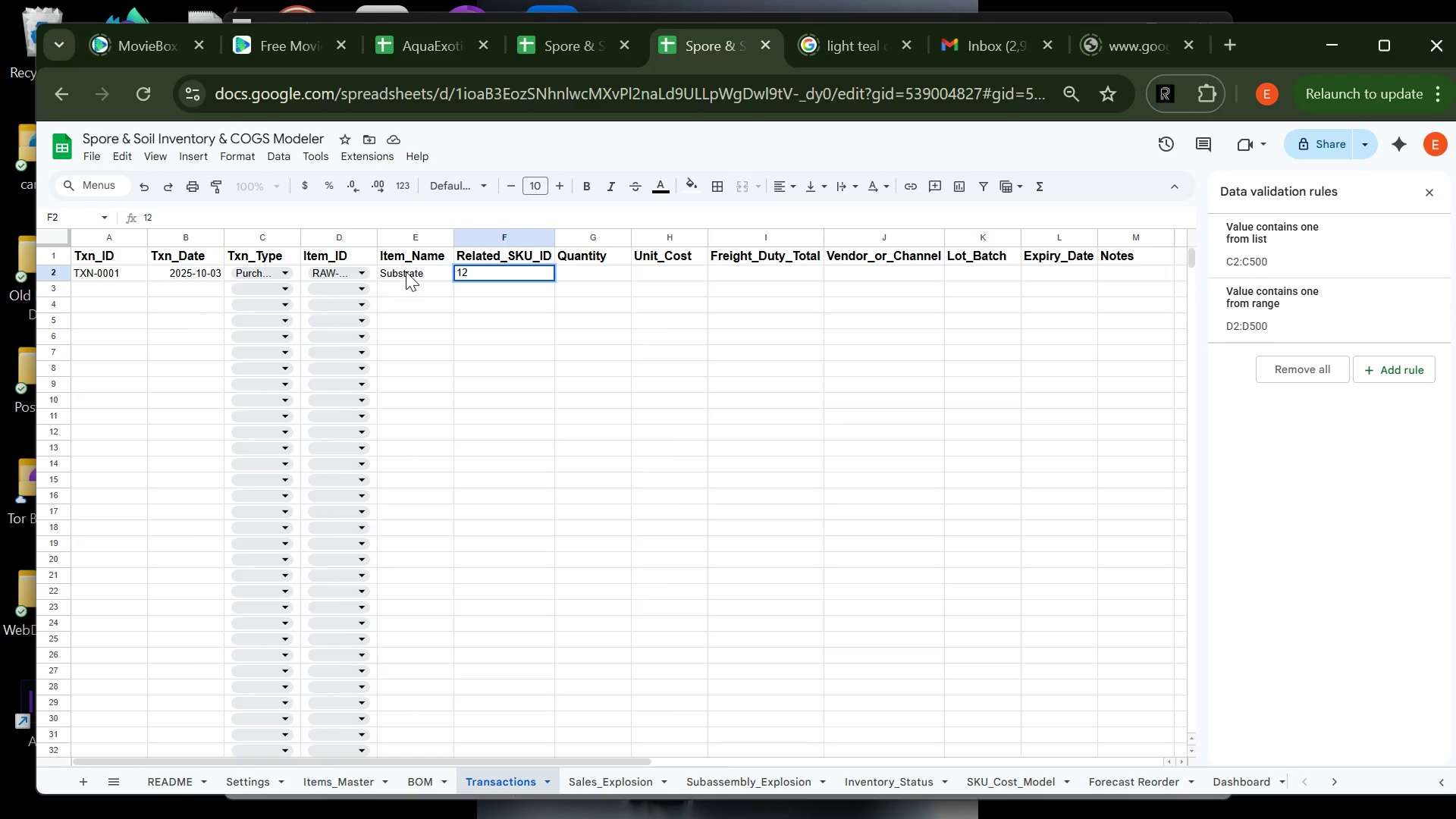 
key(9)
 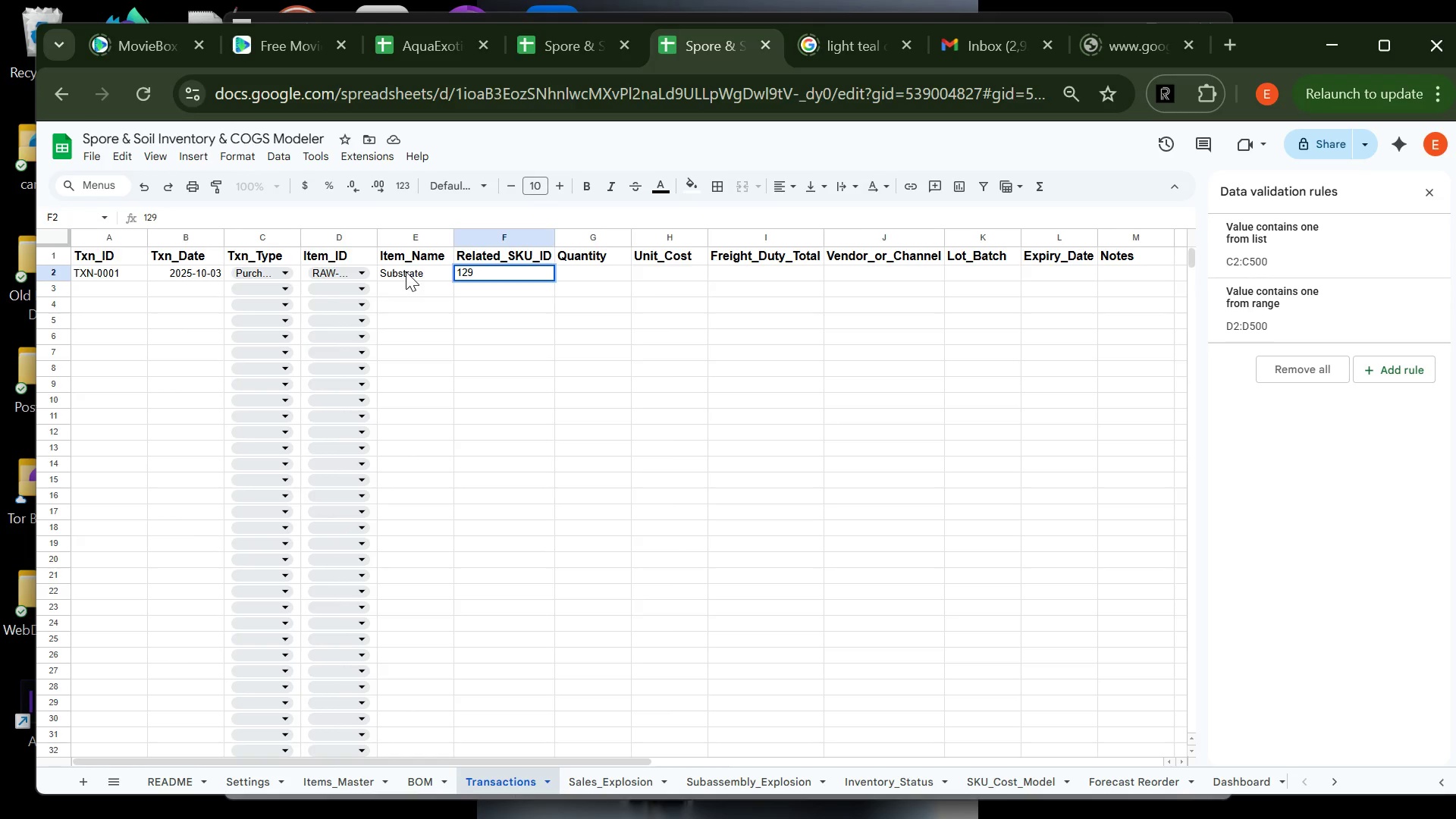 
wait(27.88)
 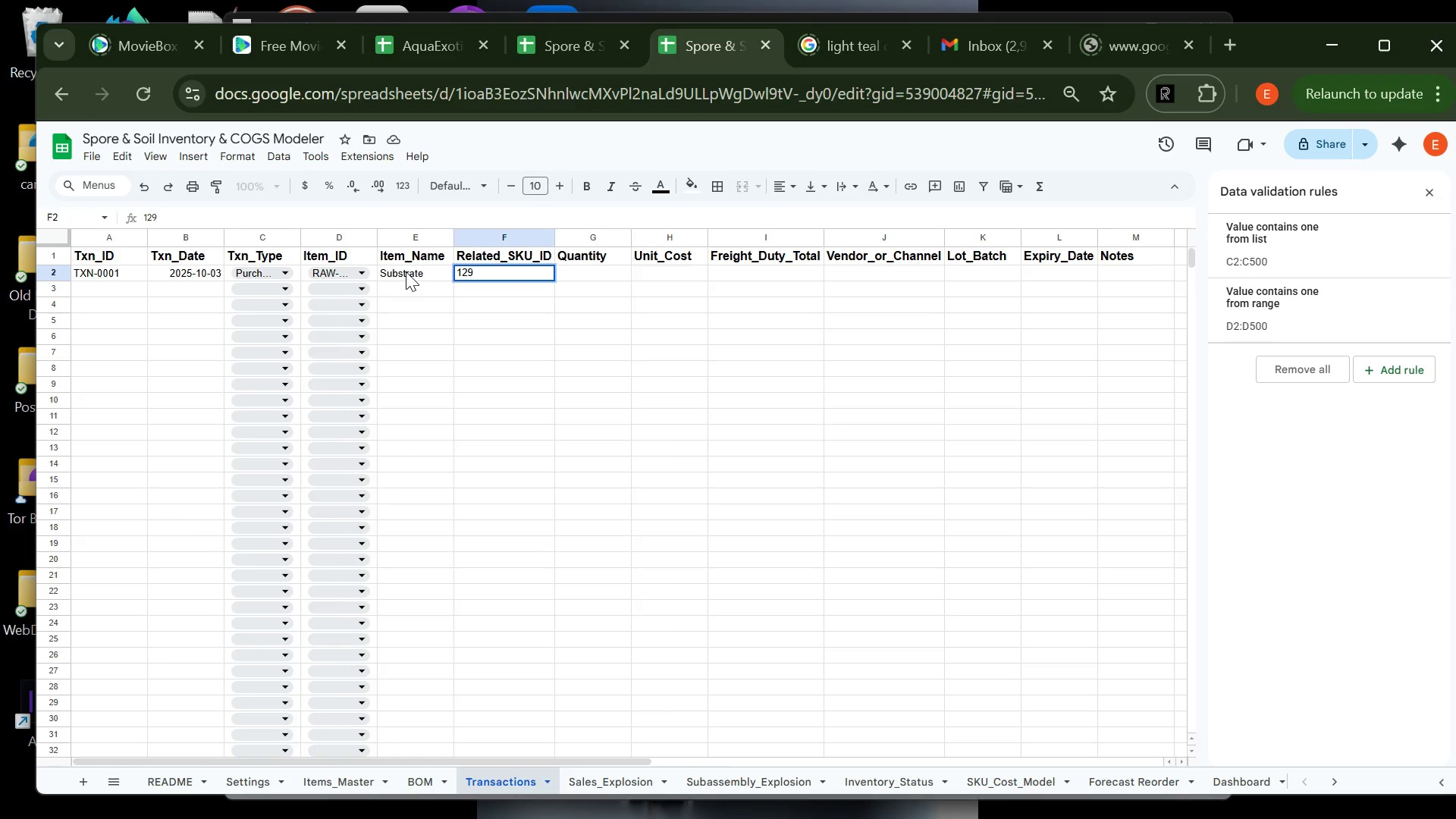 
key(Backspace)
 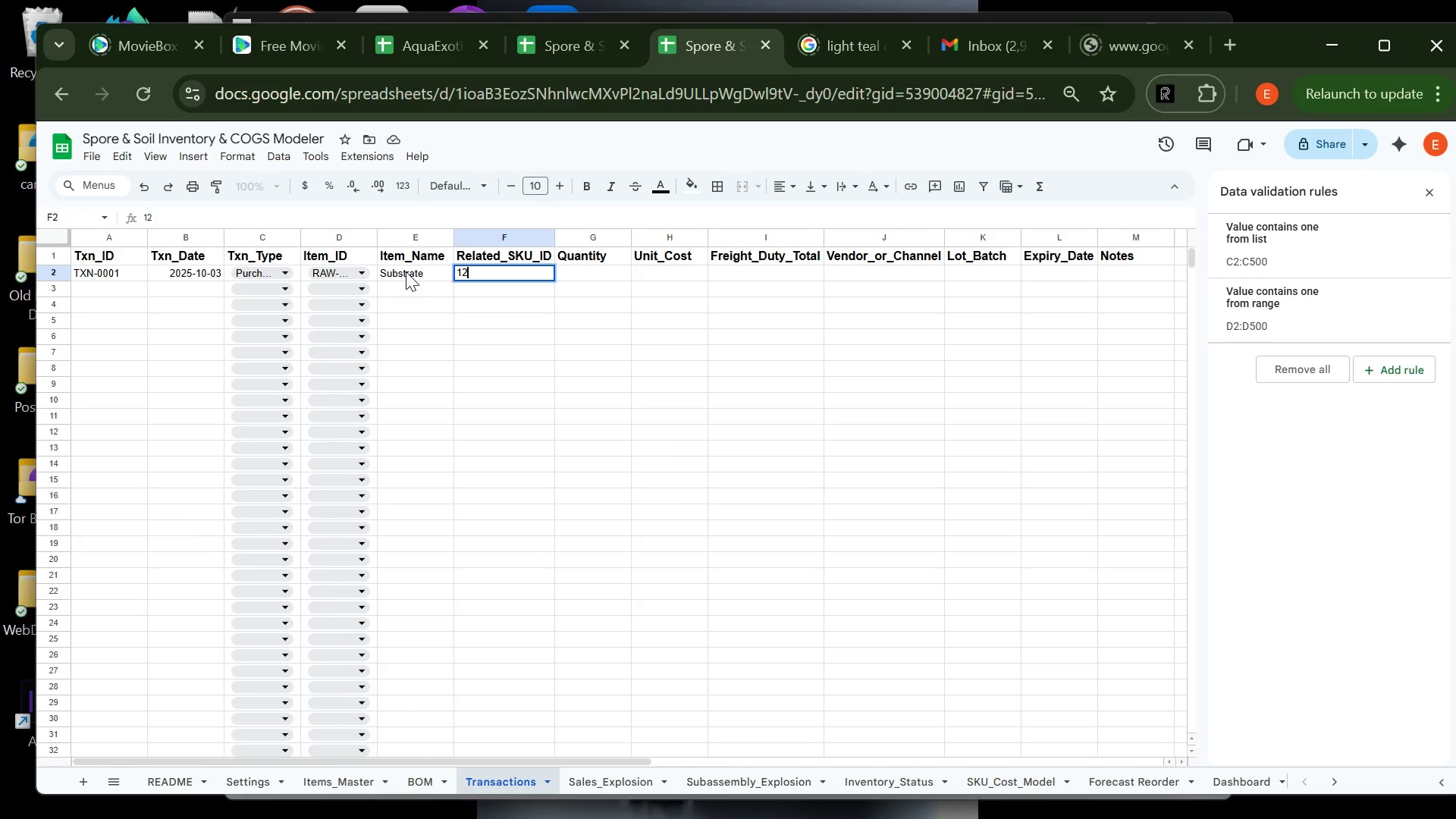 
key(Backspace)
 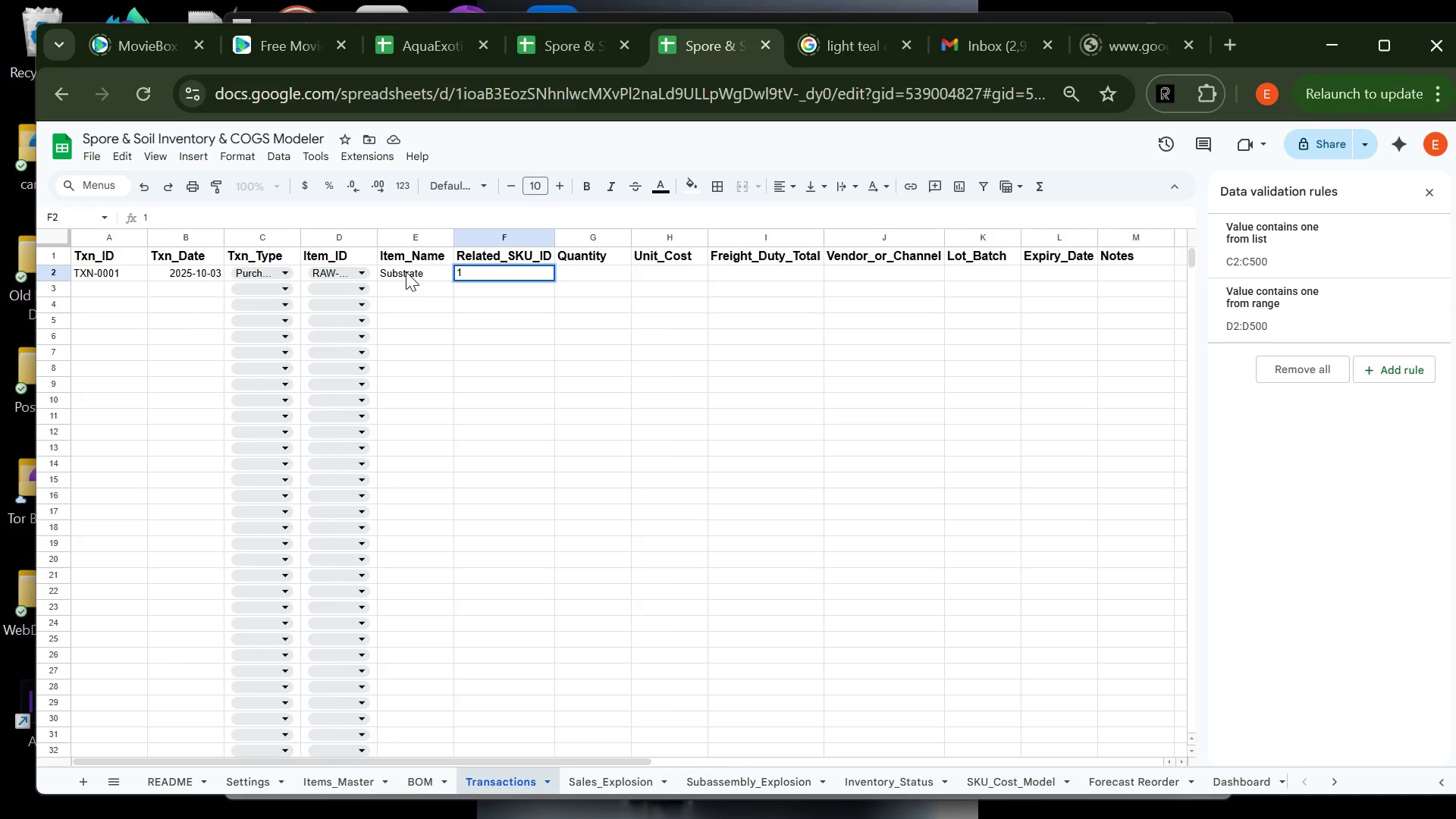 
key(Backspace)
 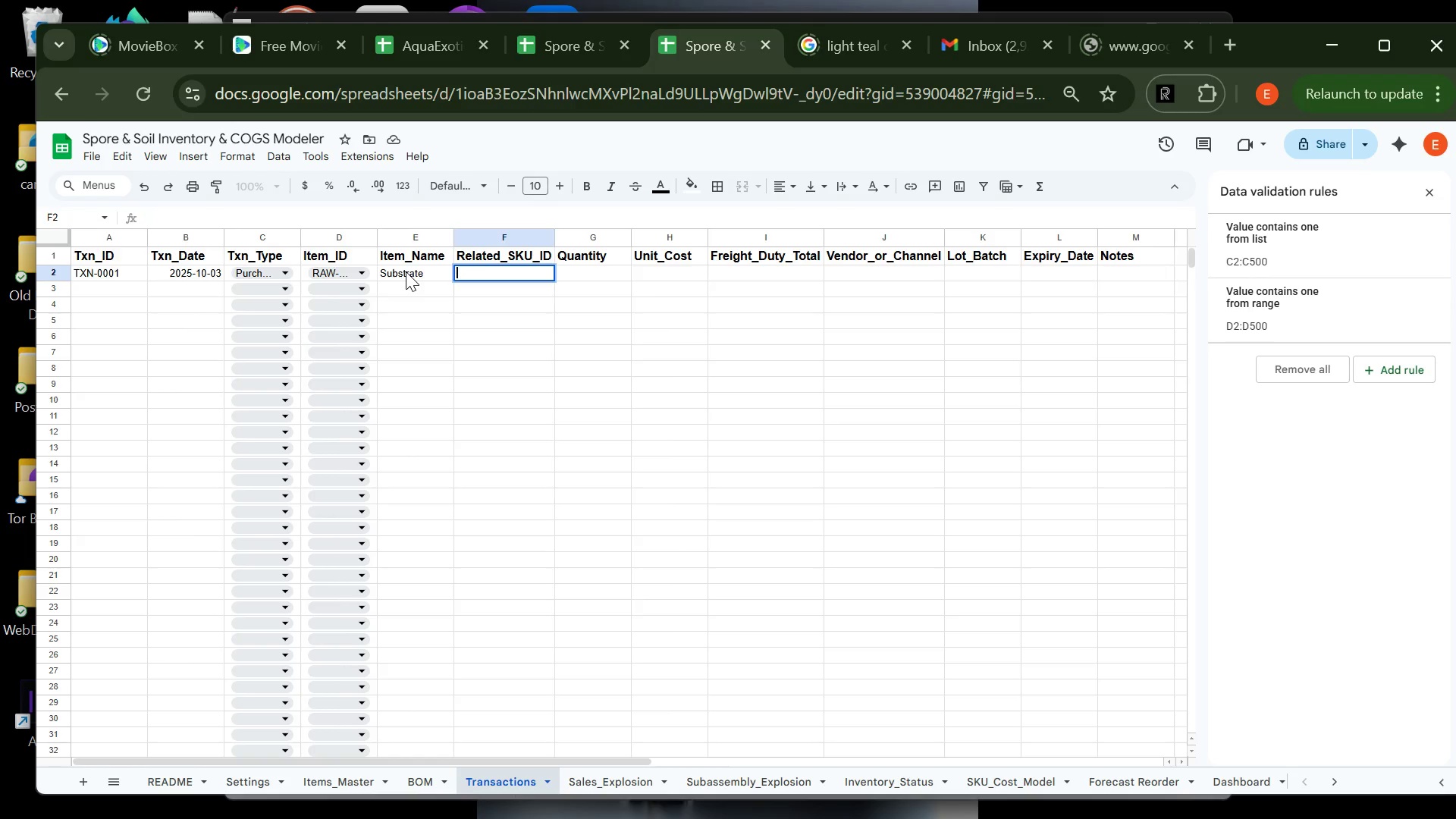 
key(Backspace)
 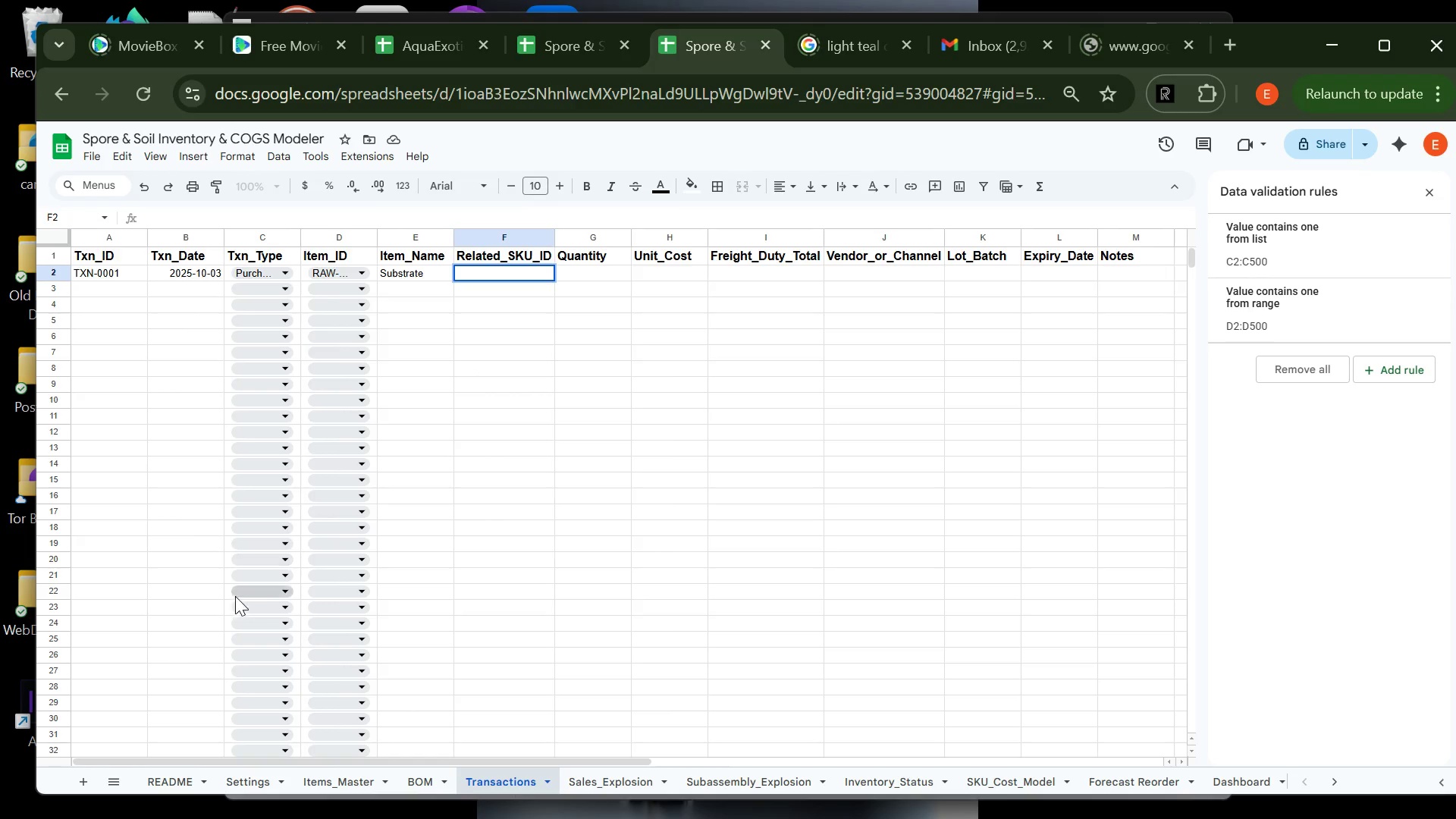 
wait(58.55)
 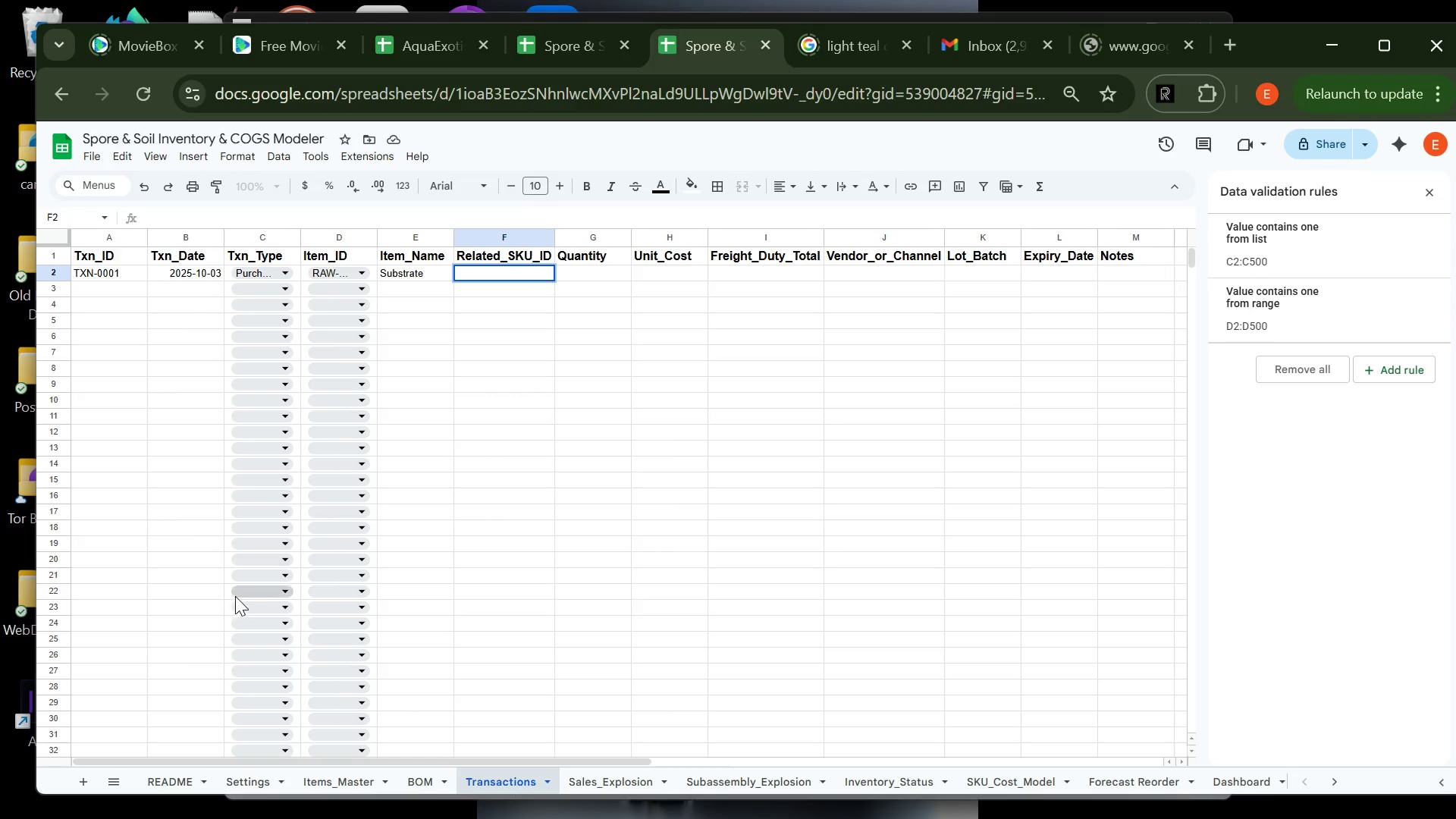 
double_click([297, 232])
 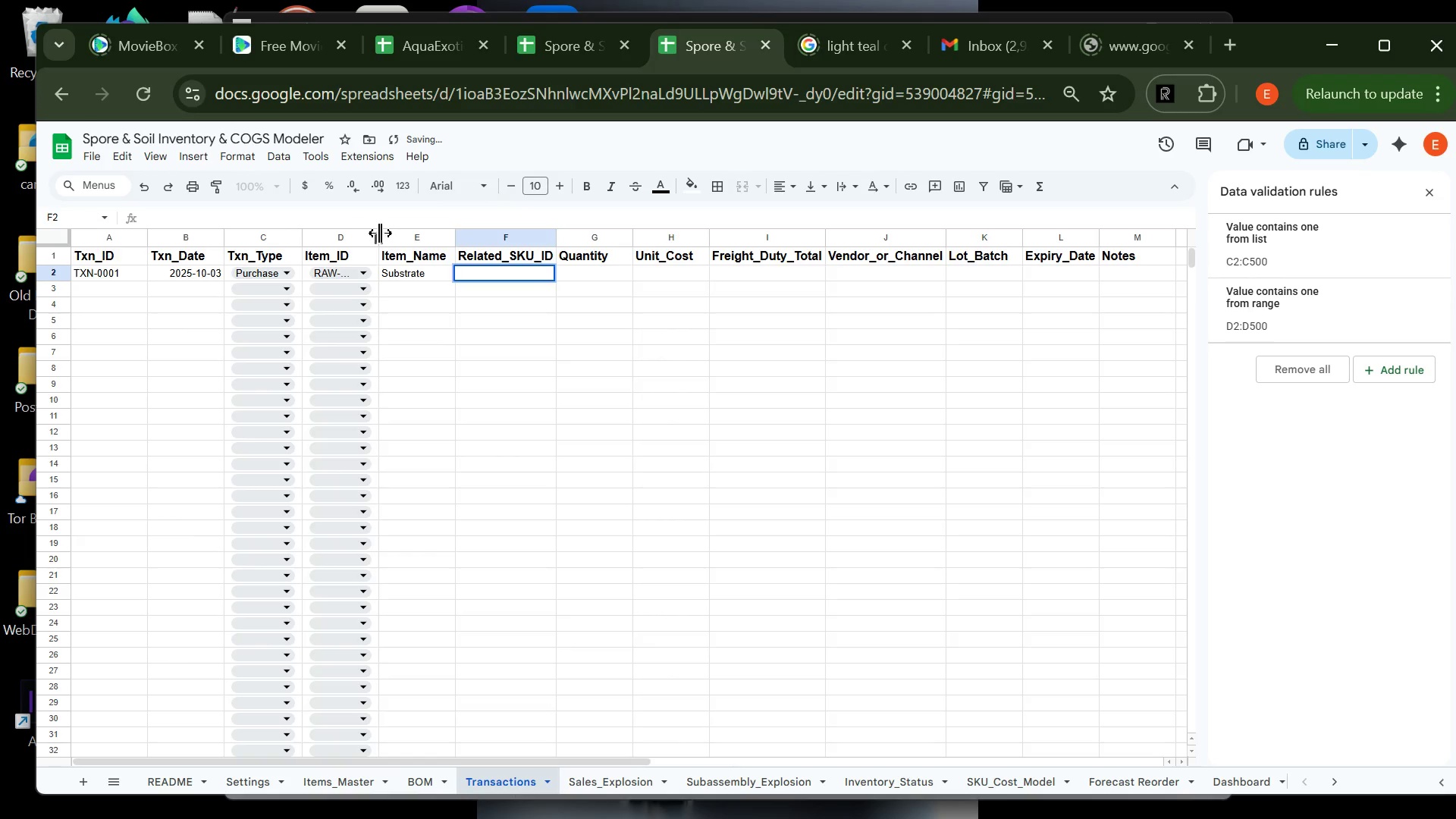 
double_click([381, 233])
 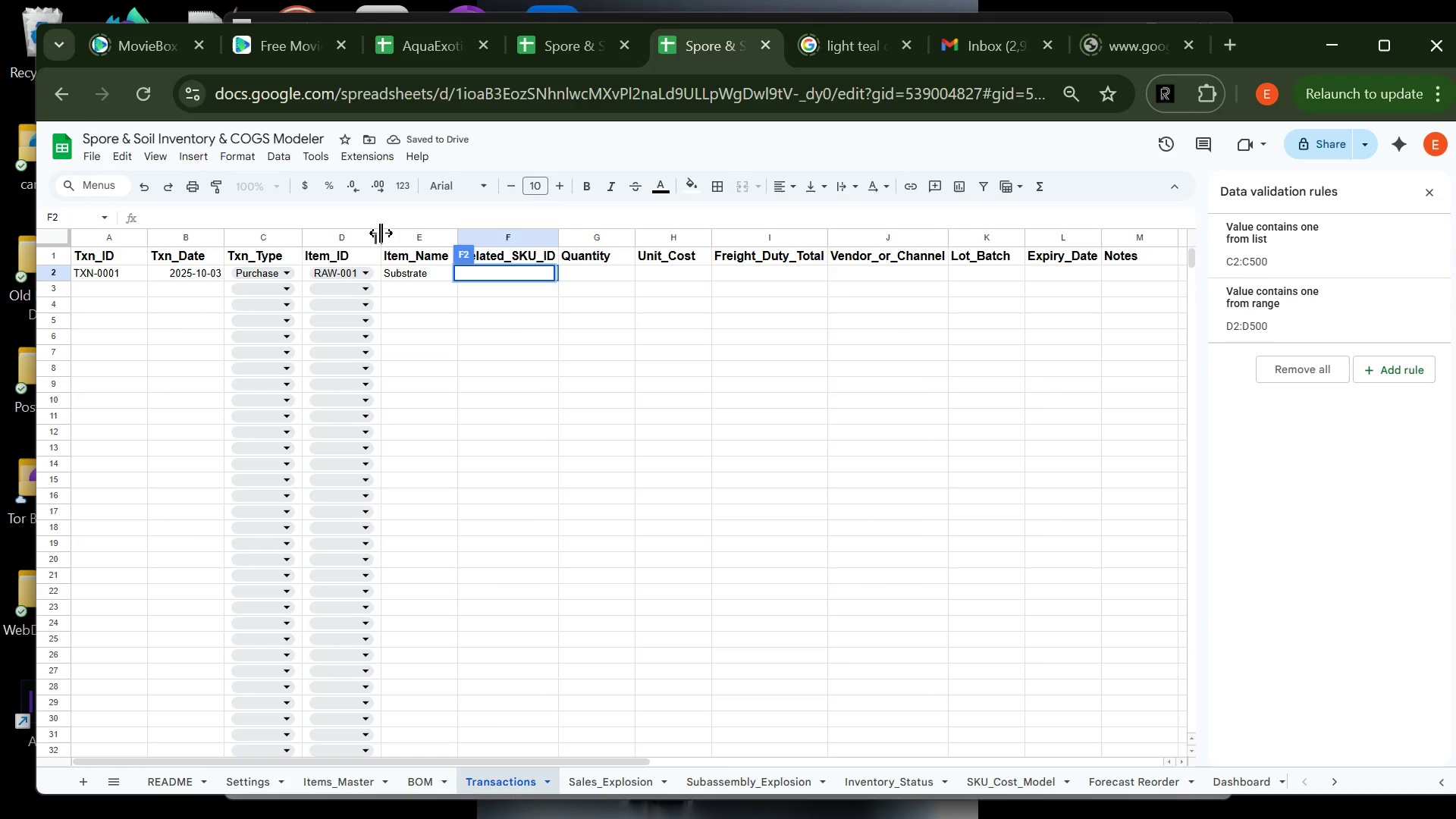 
wait(5.02)
 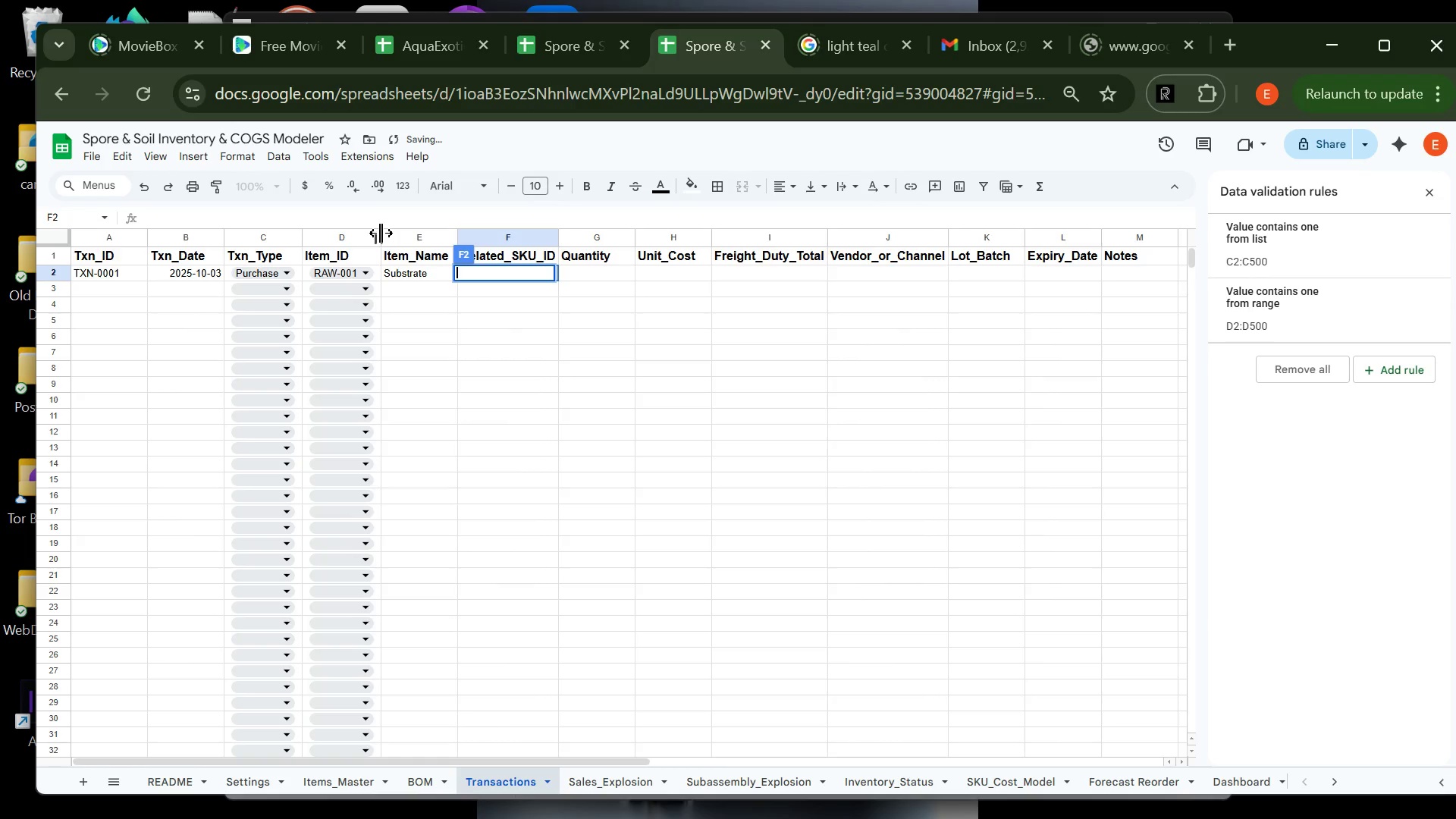 
left_click([463, 325])
 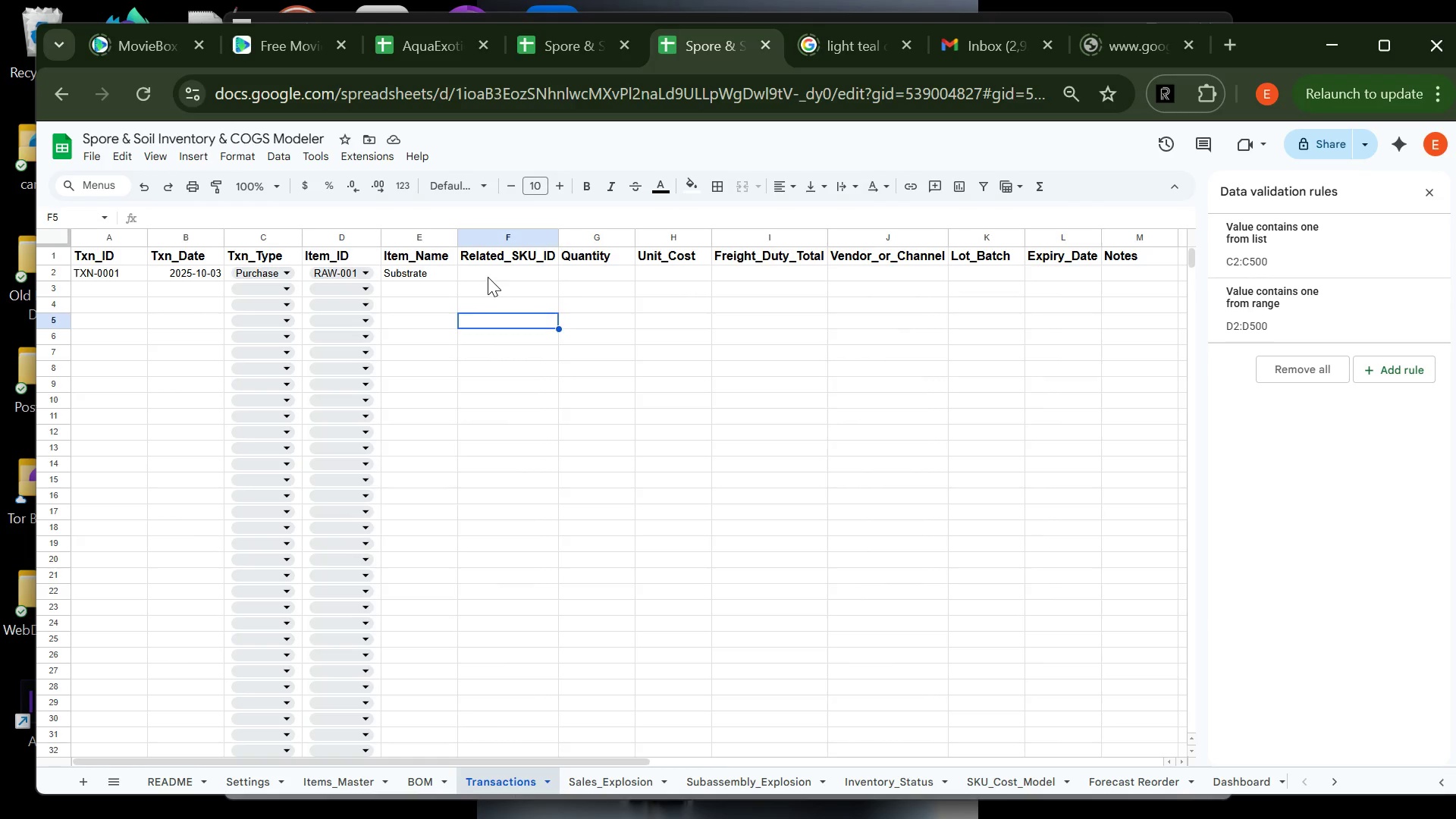 
left_click([488, 276])
 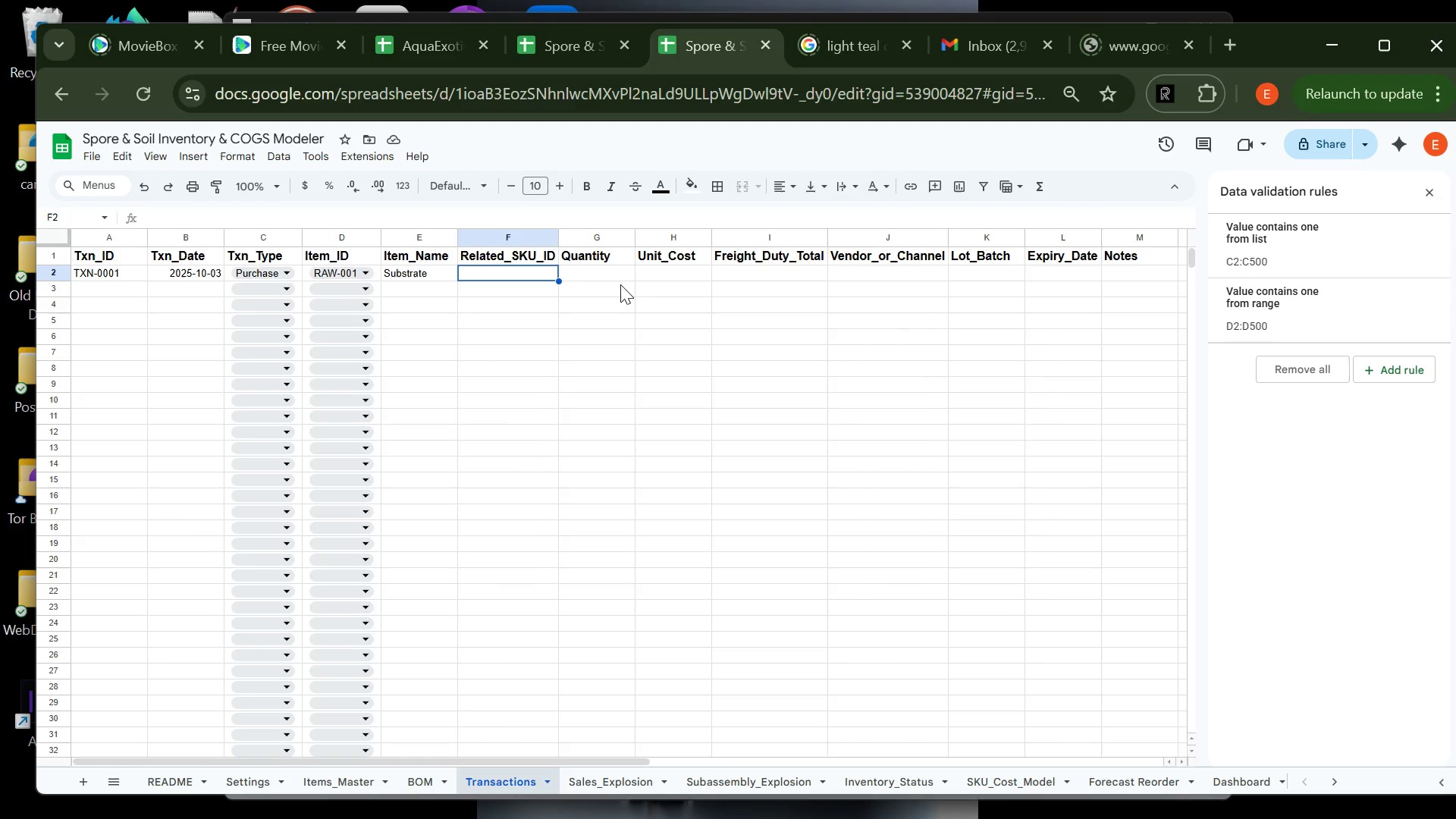 
left_click([607, 277])
 